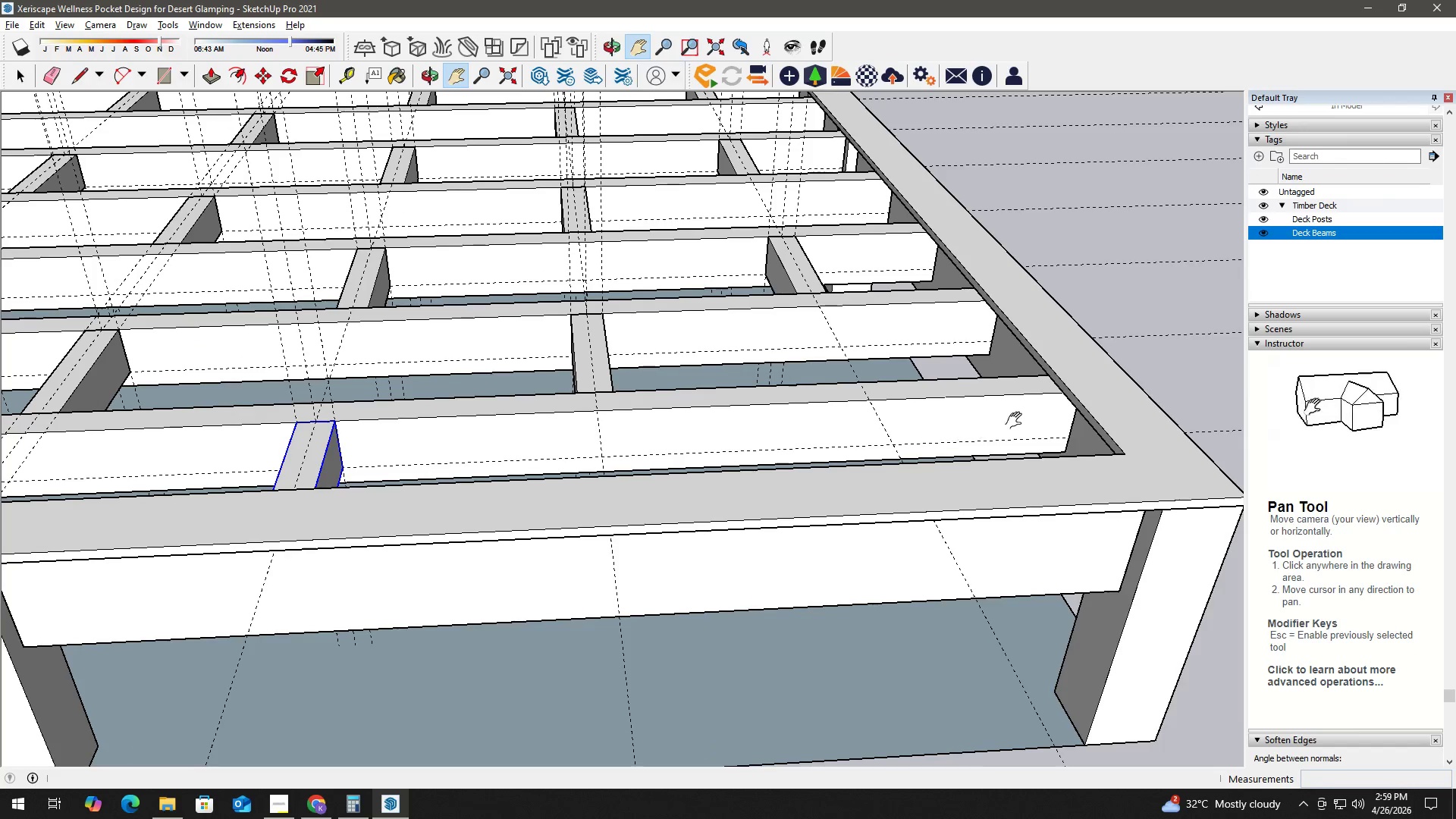 
scroll: coordinate [1048, 419], scroll_direction: up, amount: 2.0
 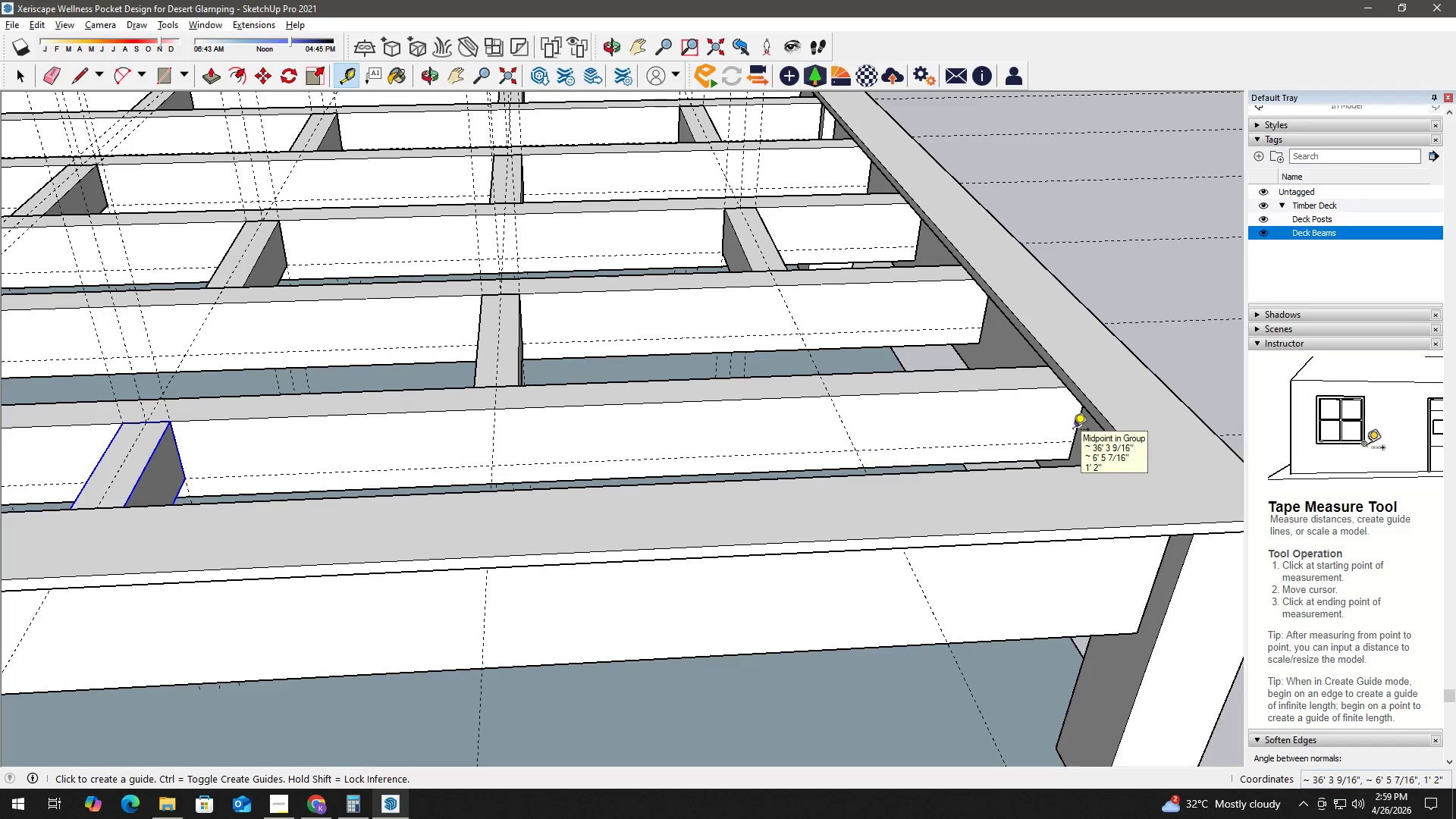 
left_click([1073, 431])
 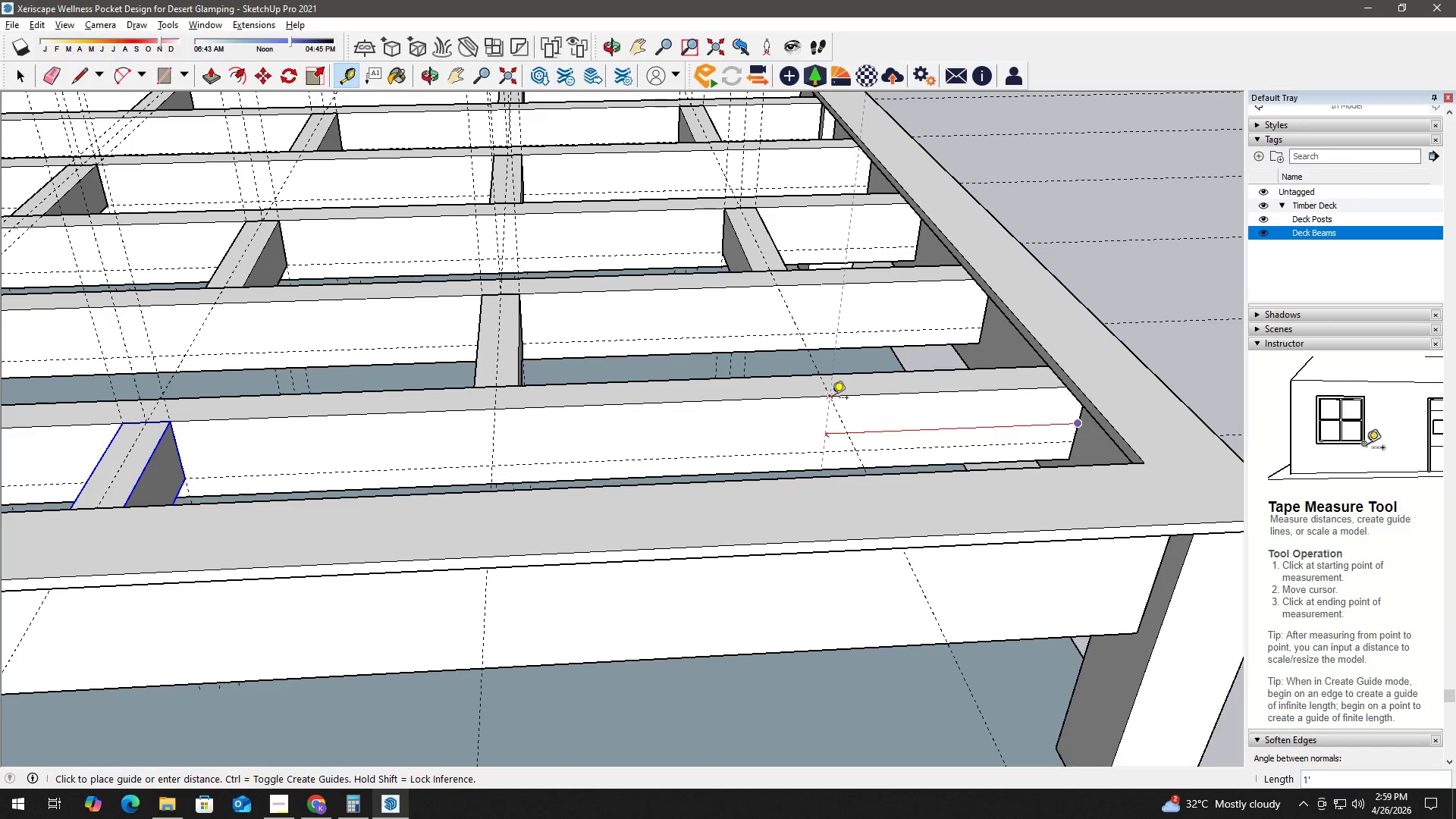 
key(Space)
 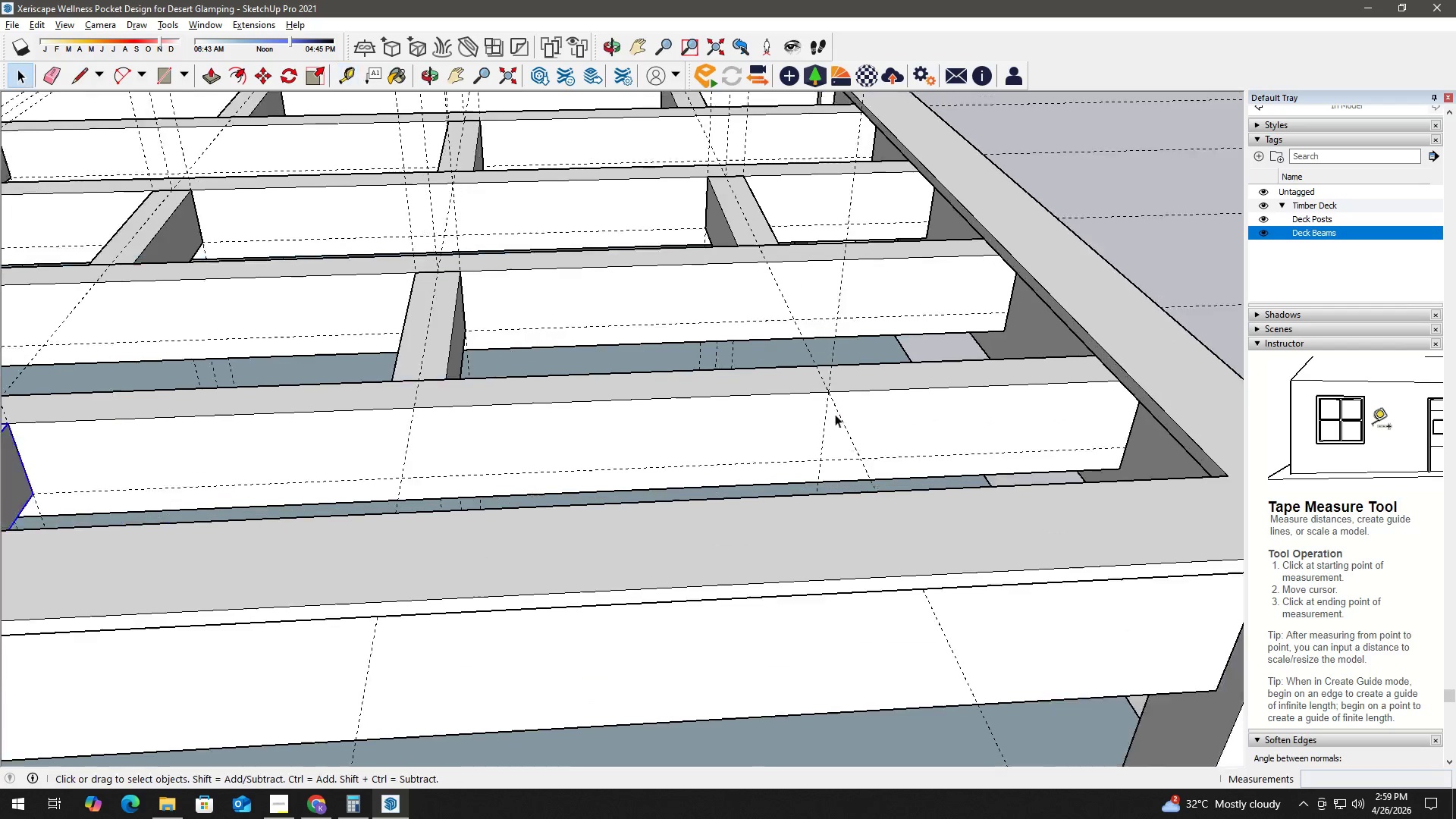 
key(T)
 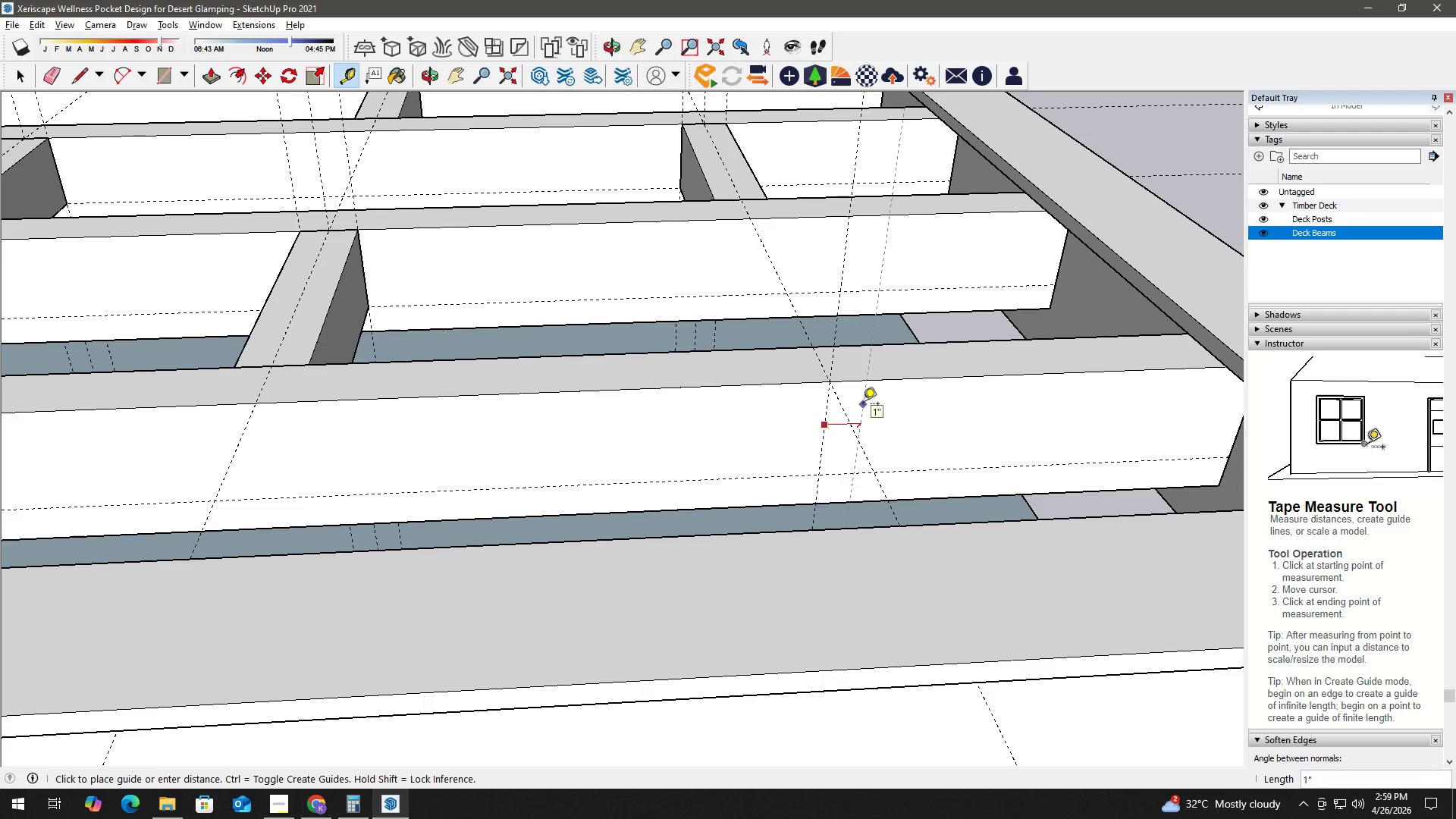 
scroll: coordinate [820, 423], scroll_direction: up, amount: 5.0
 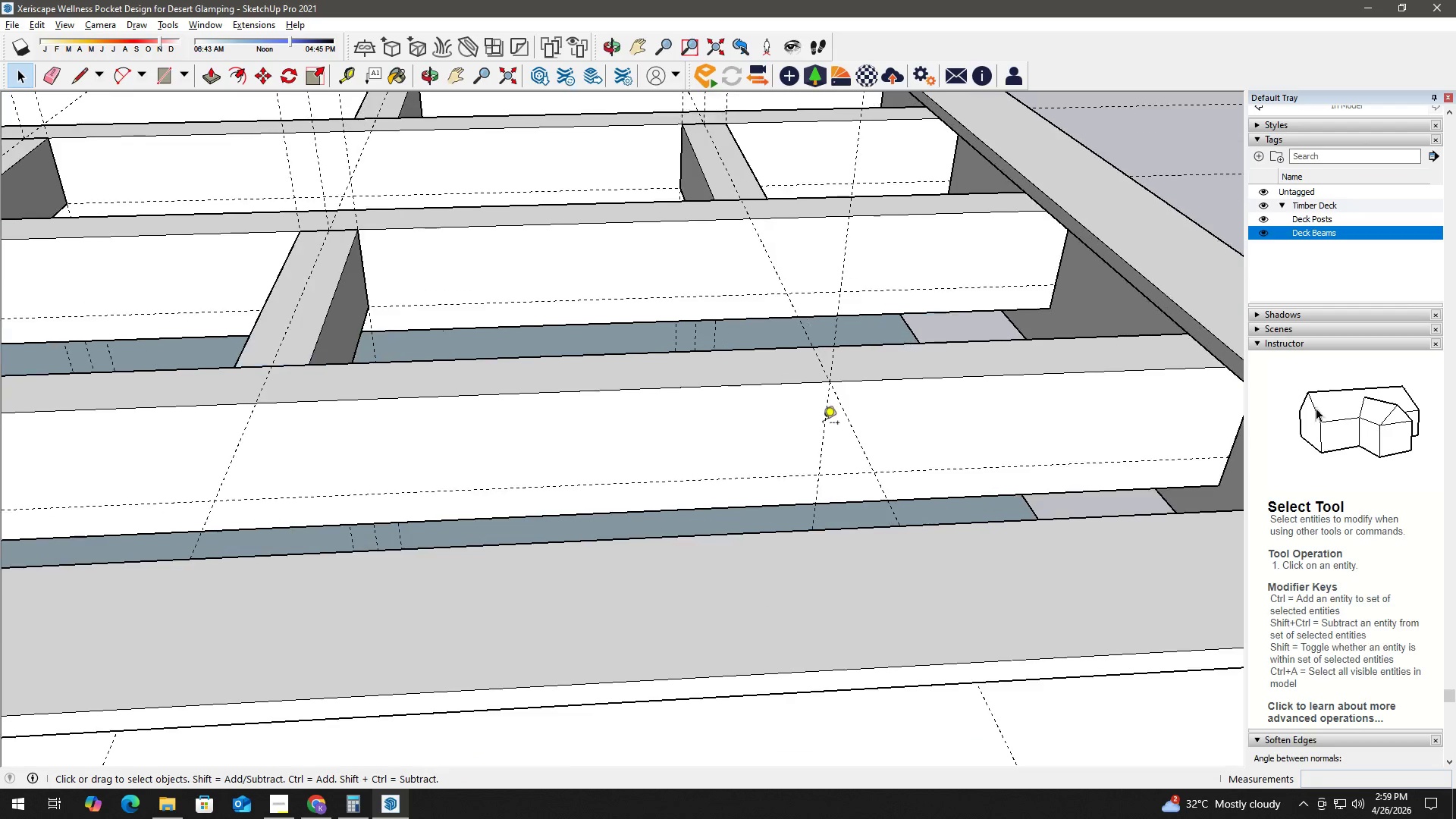 
key(Numpad1)
 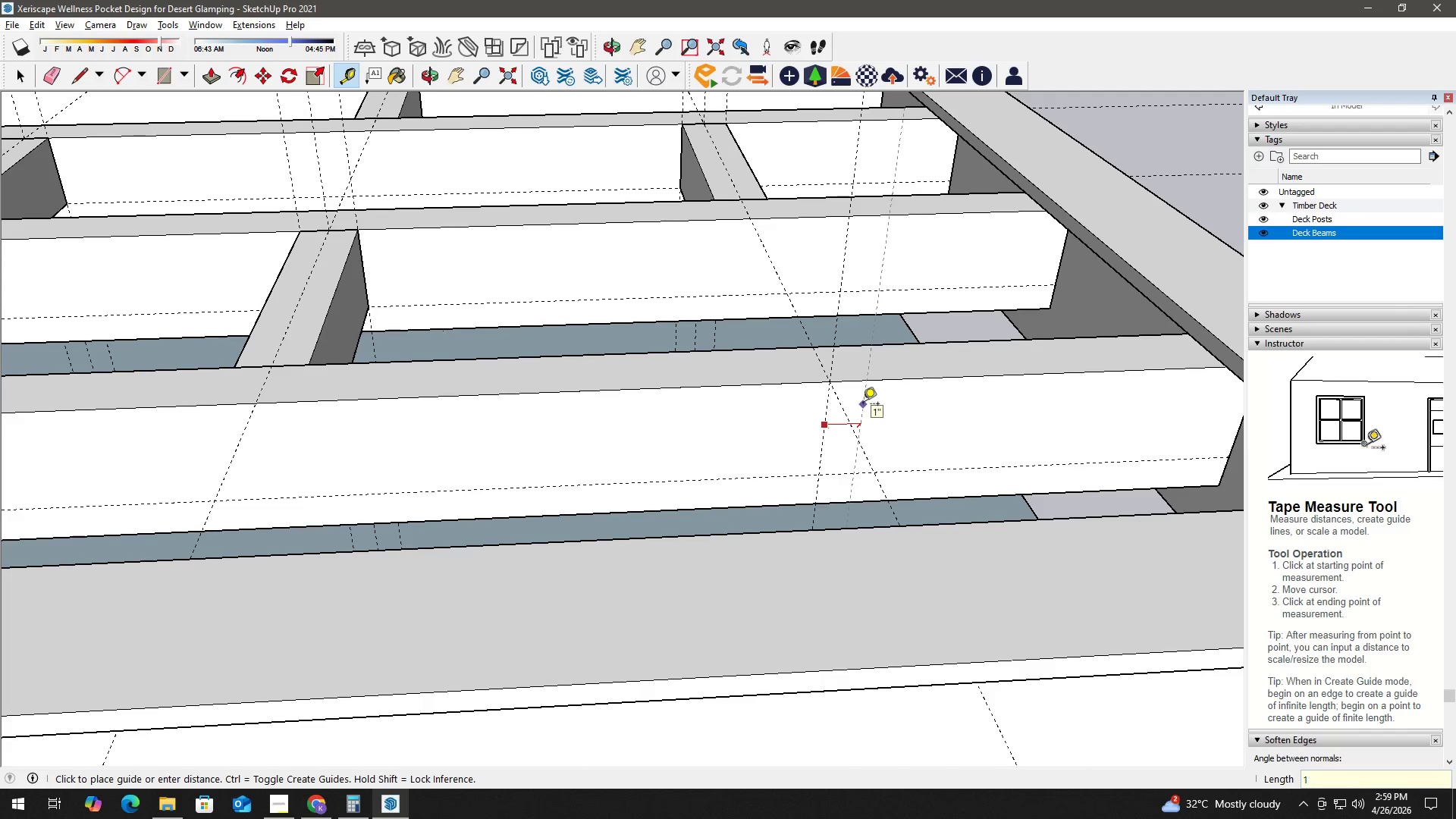 
key(NumpadEnter)
 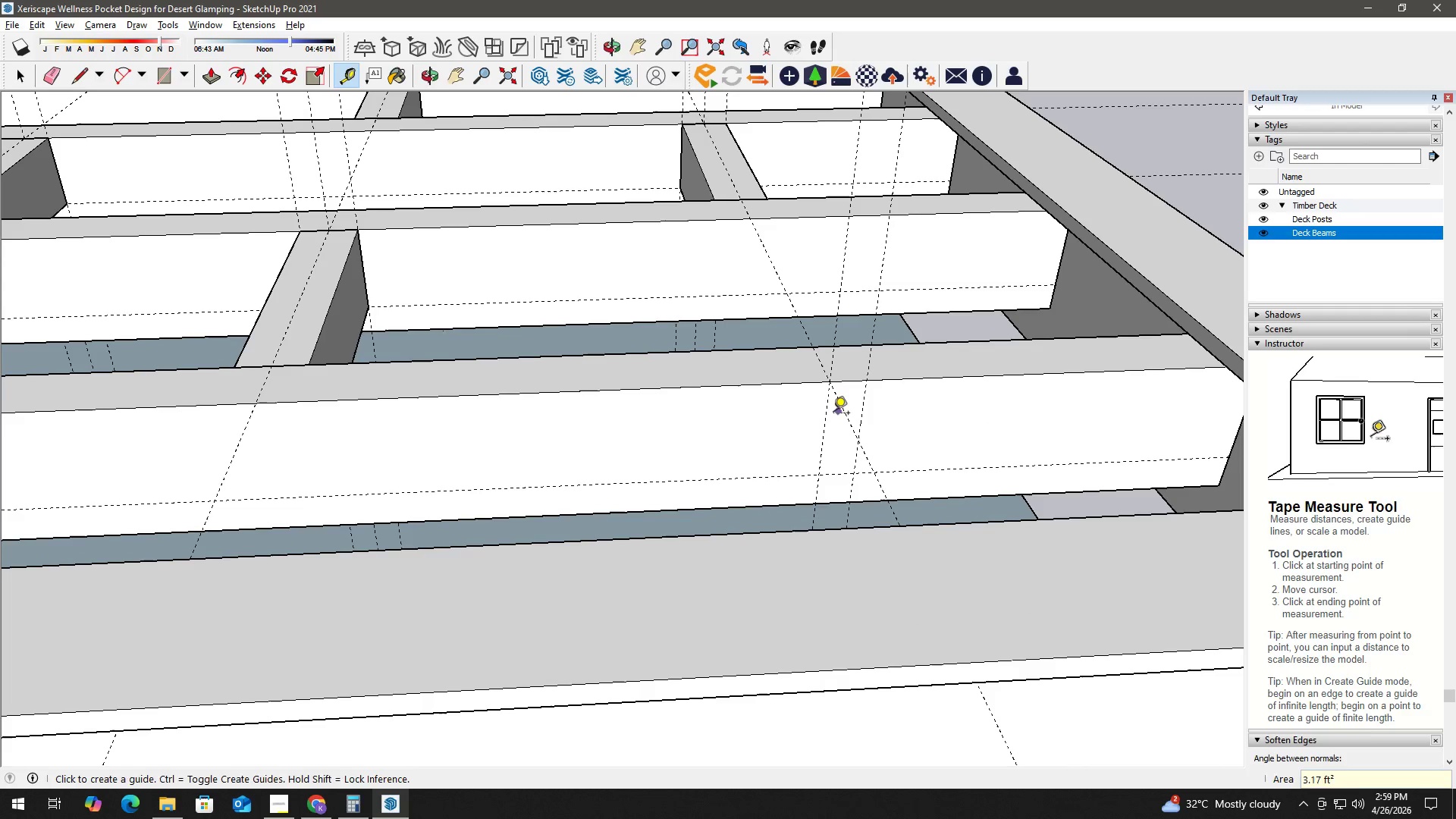 
key(Space)
 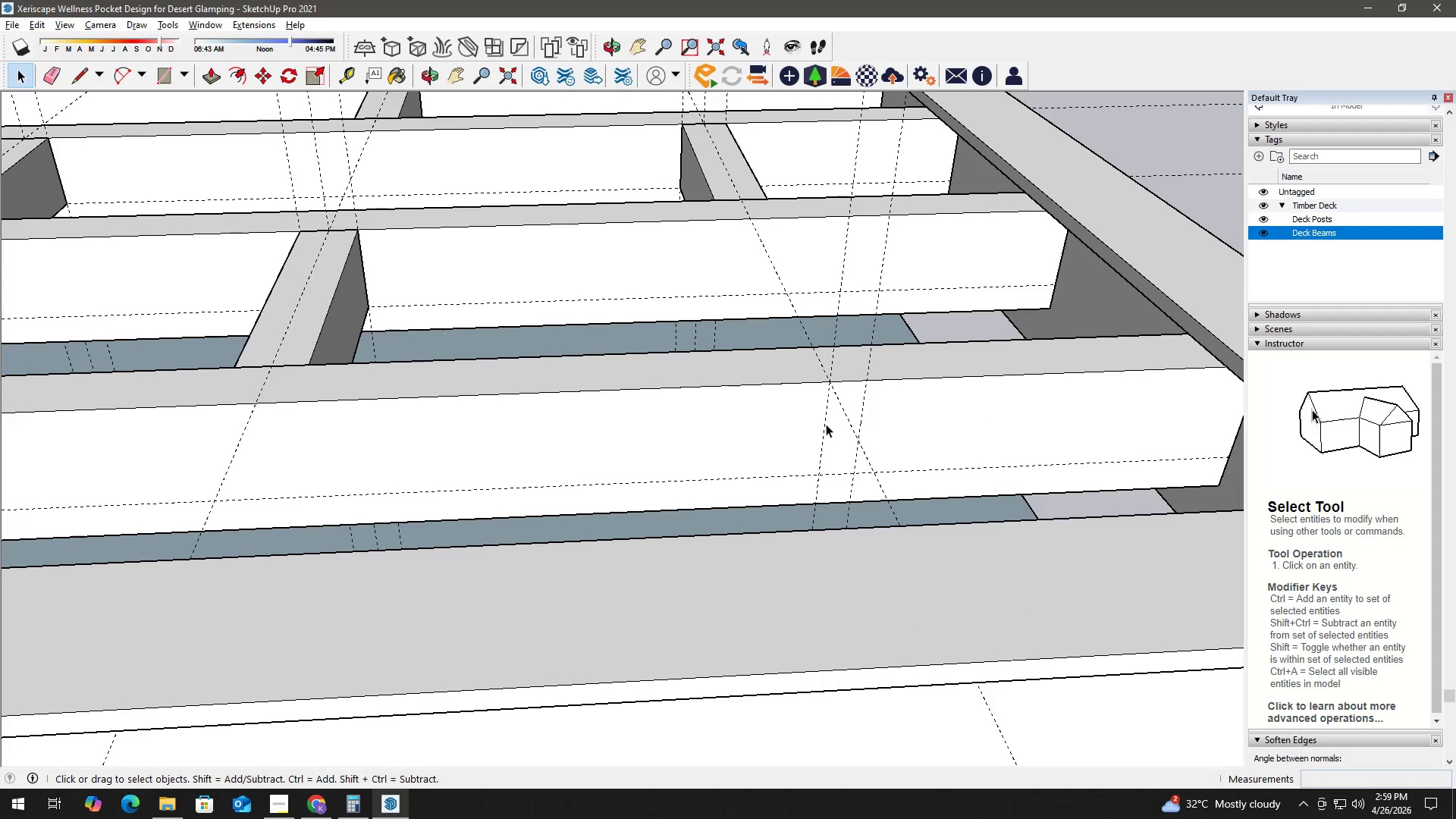 
key(T)
 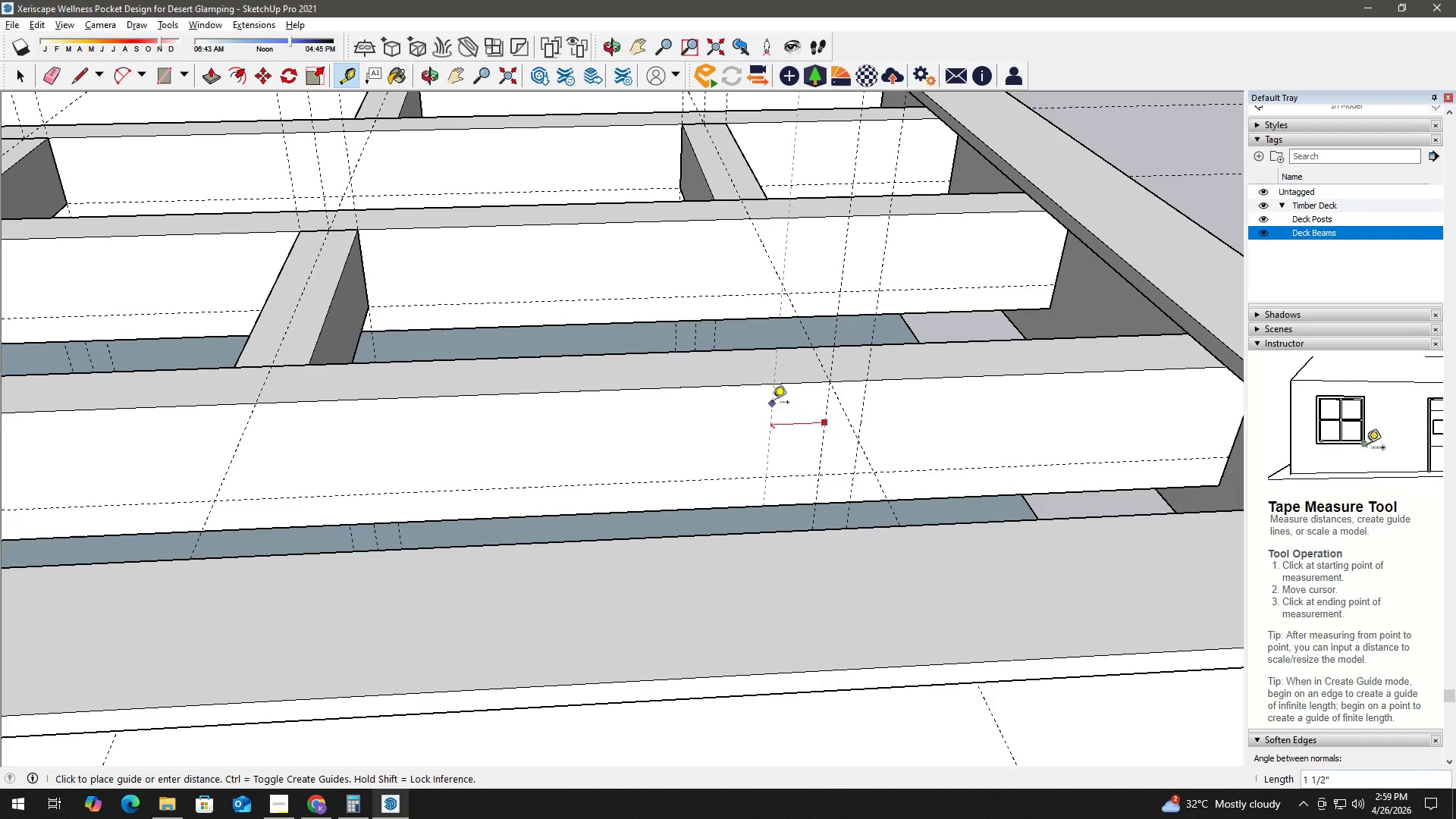 
key(Numpad1)
 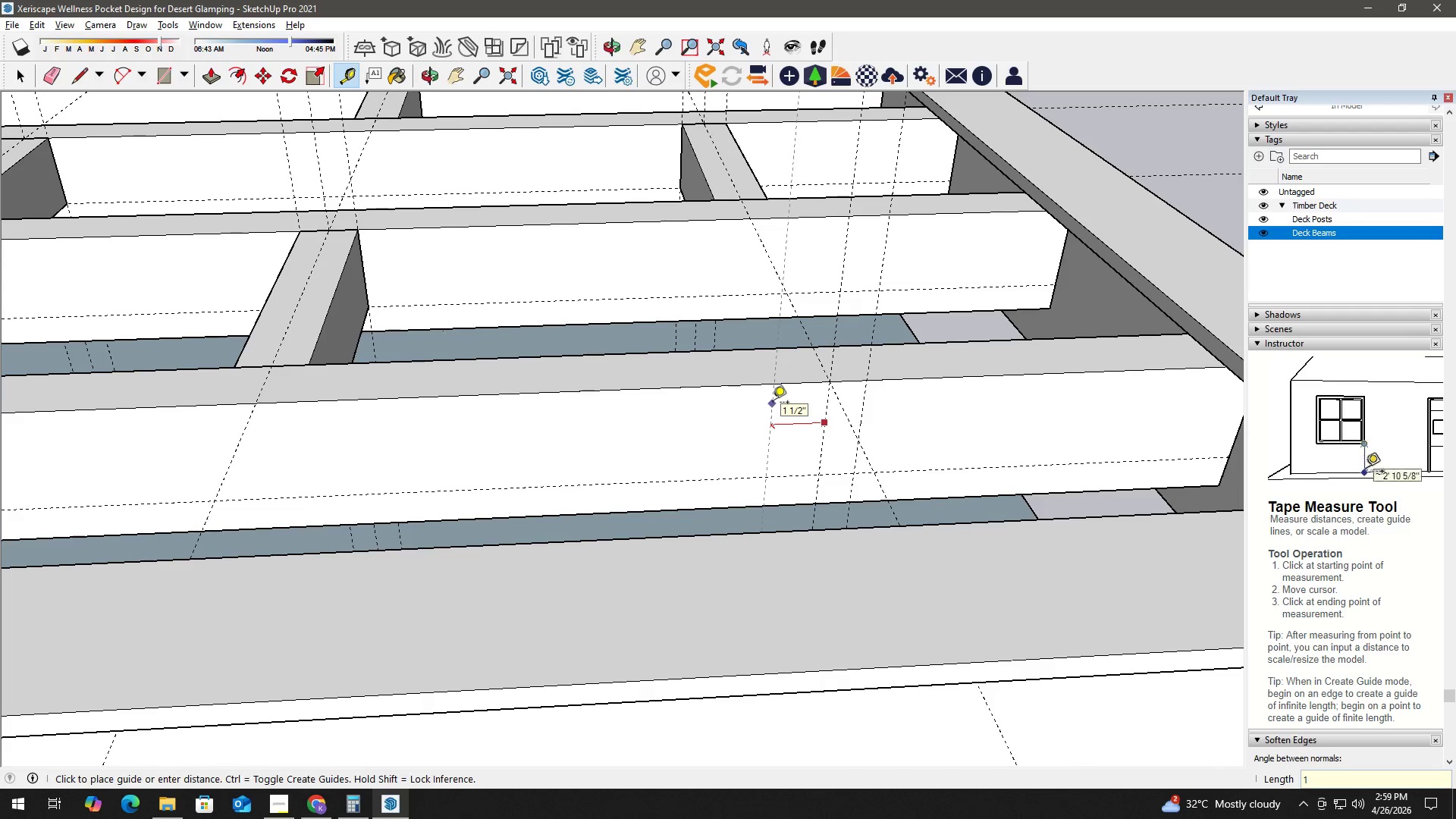 
key(NumpadEnter)
 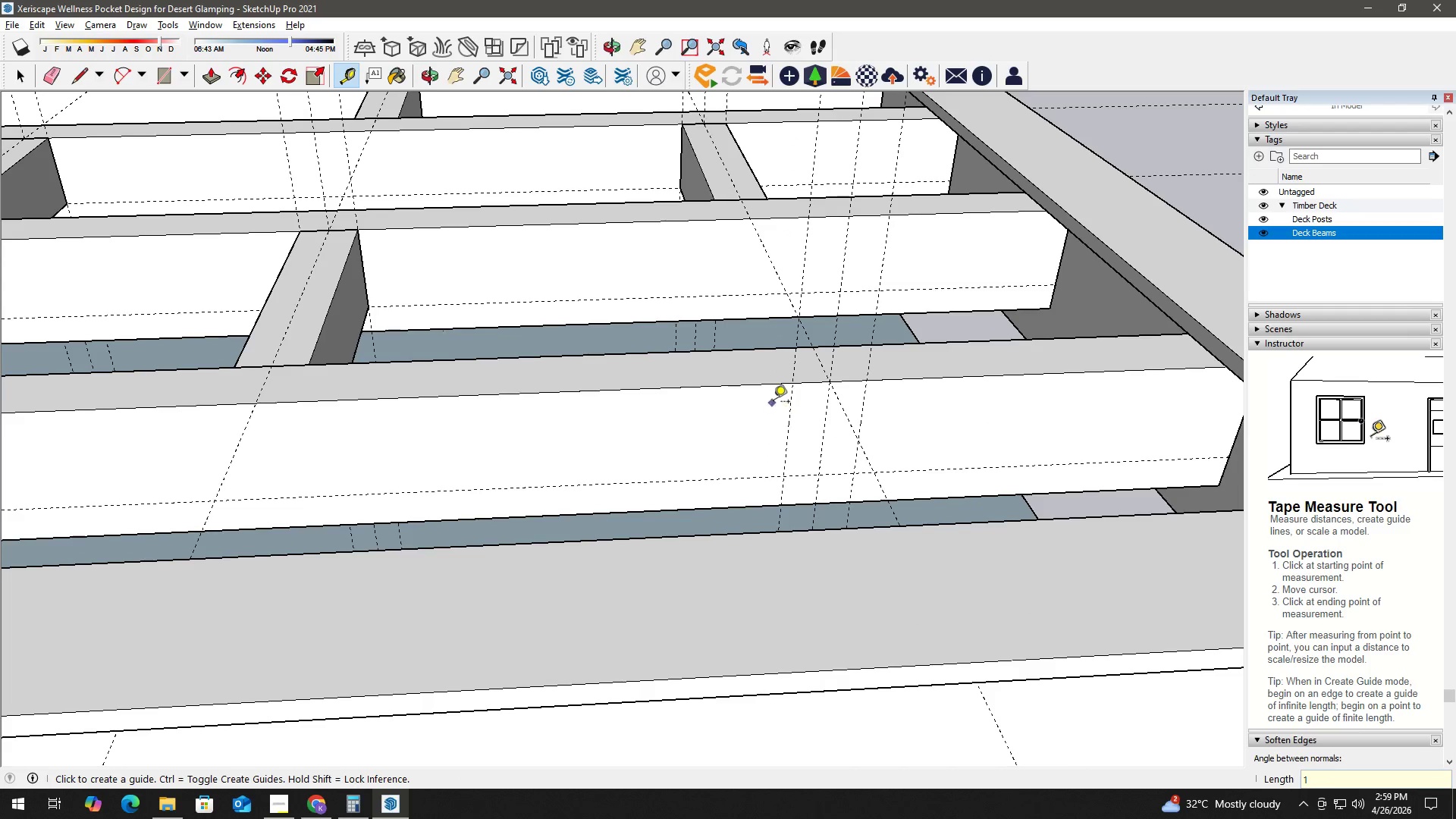 
key(Space)
 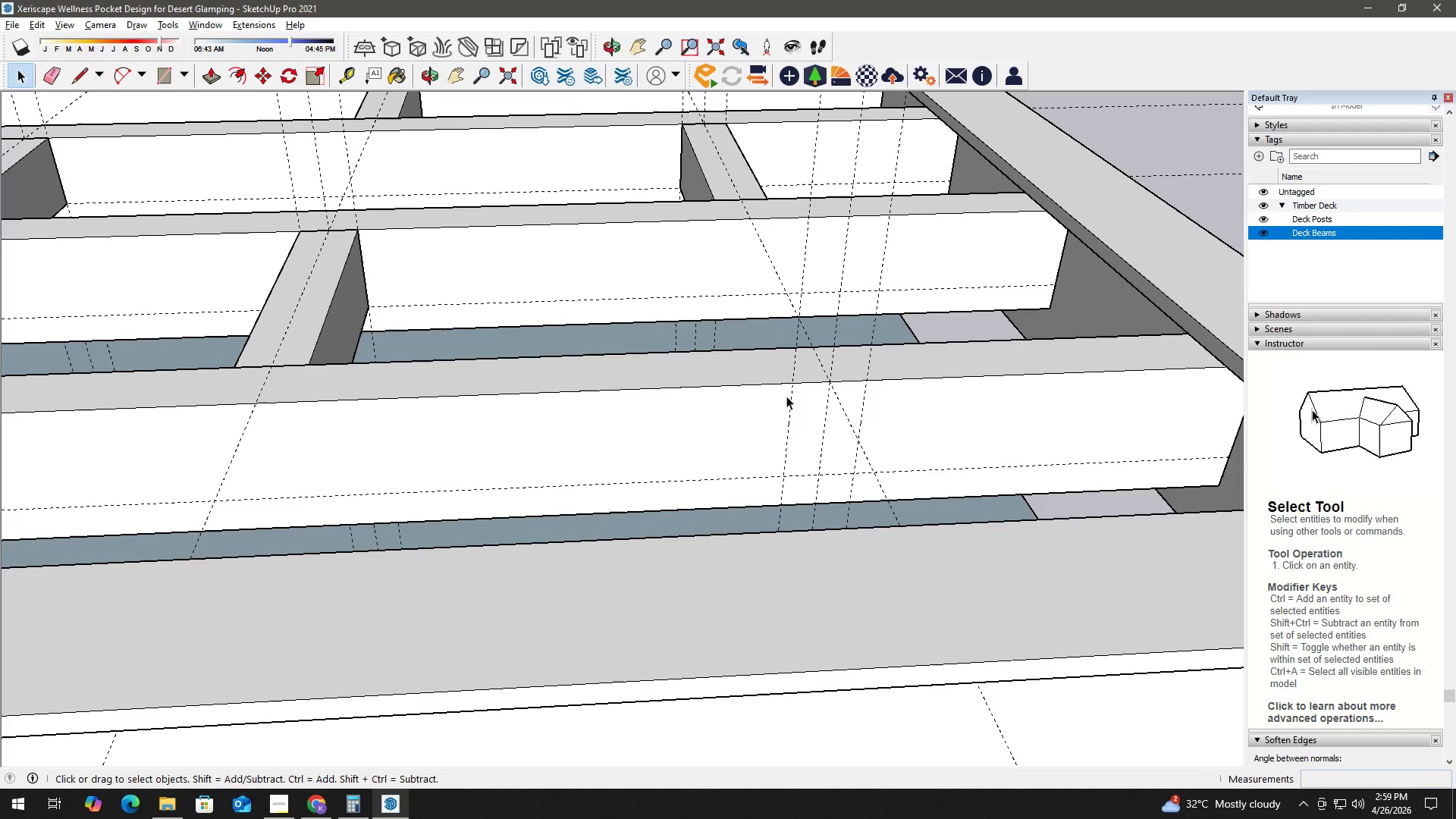 
key(R)
 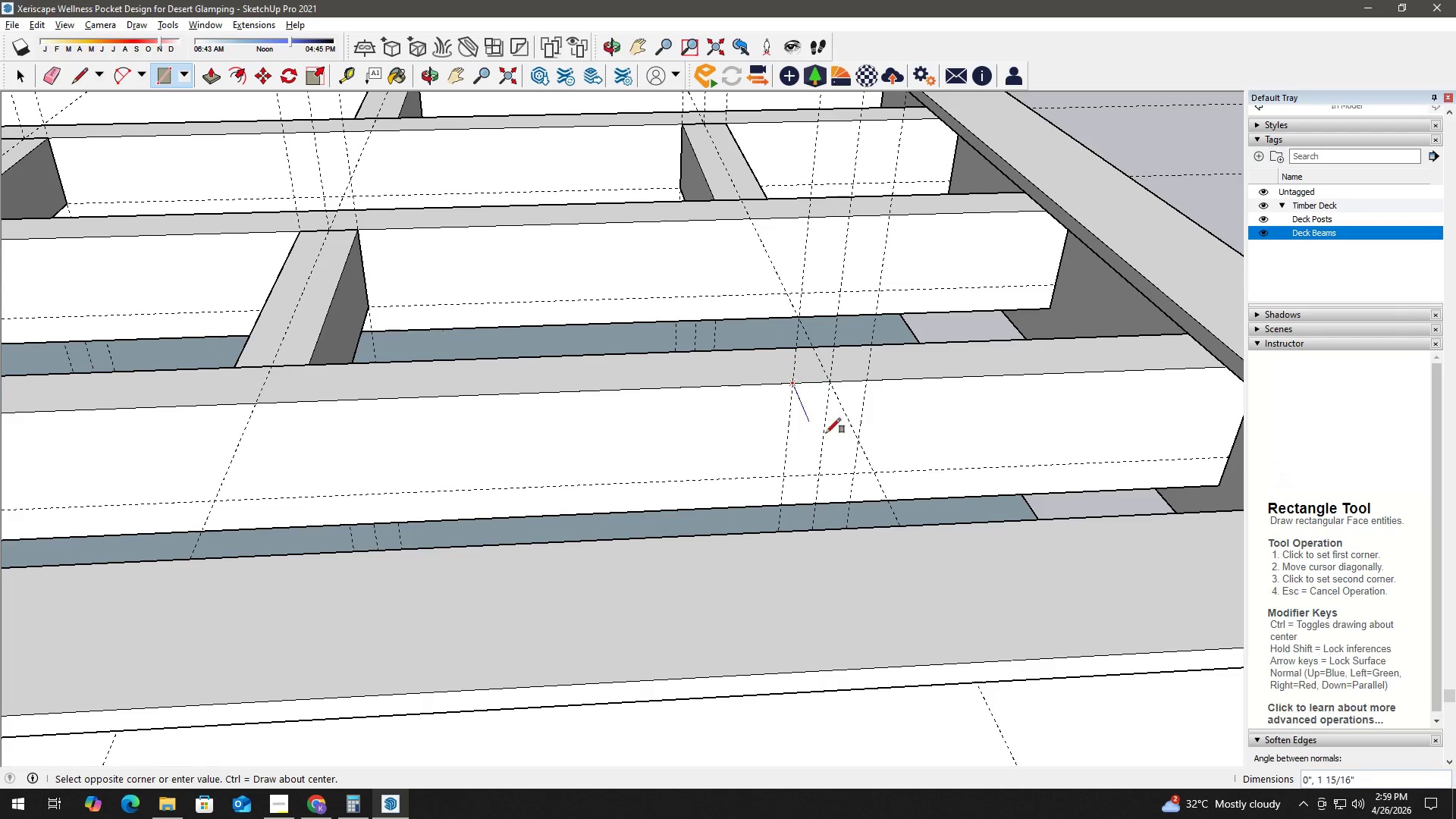 
left_click([857, 470])
 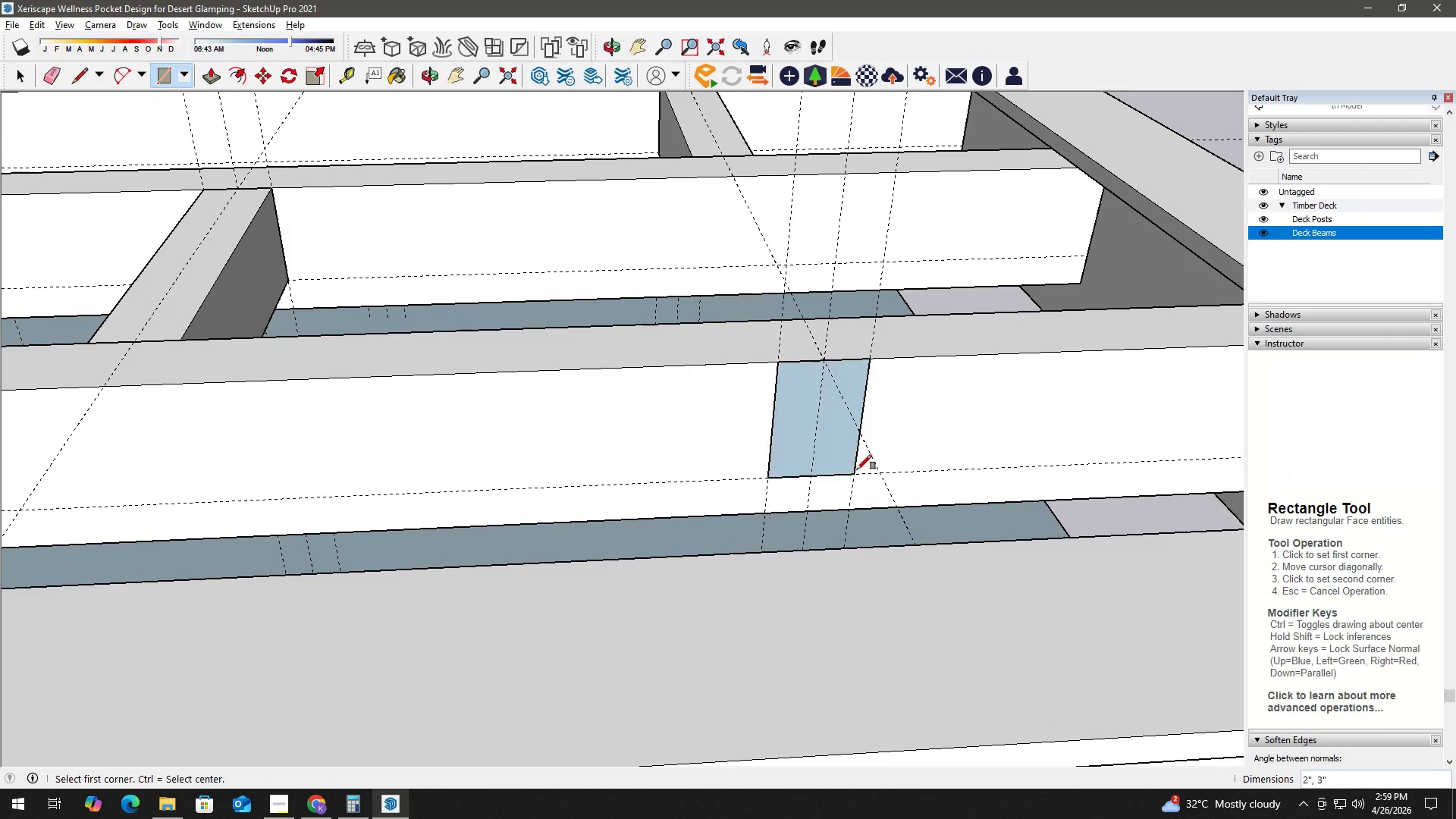 
scroll: coordinate [858, 470], scroll_direction: up, amount: 2.0
 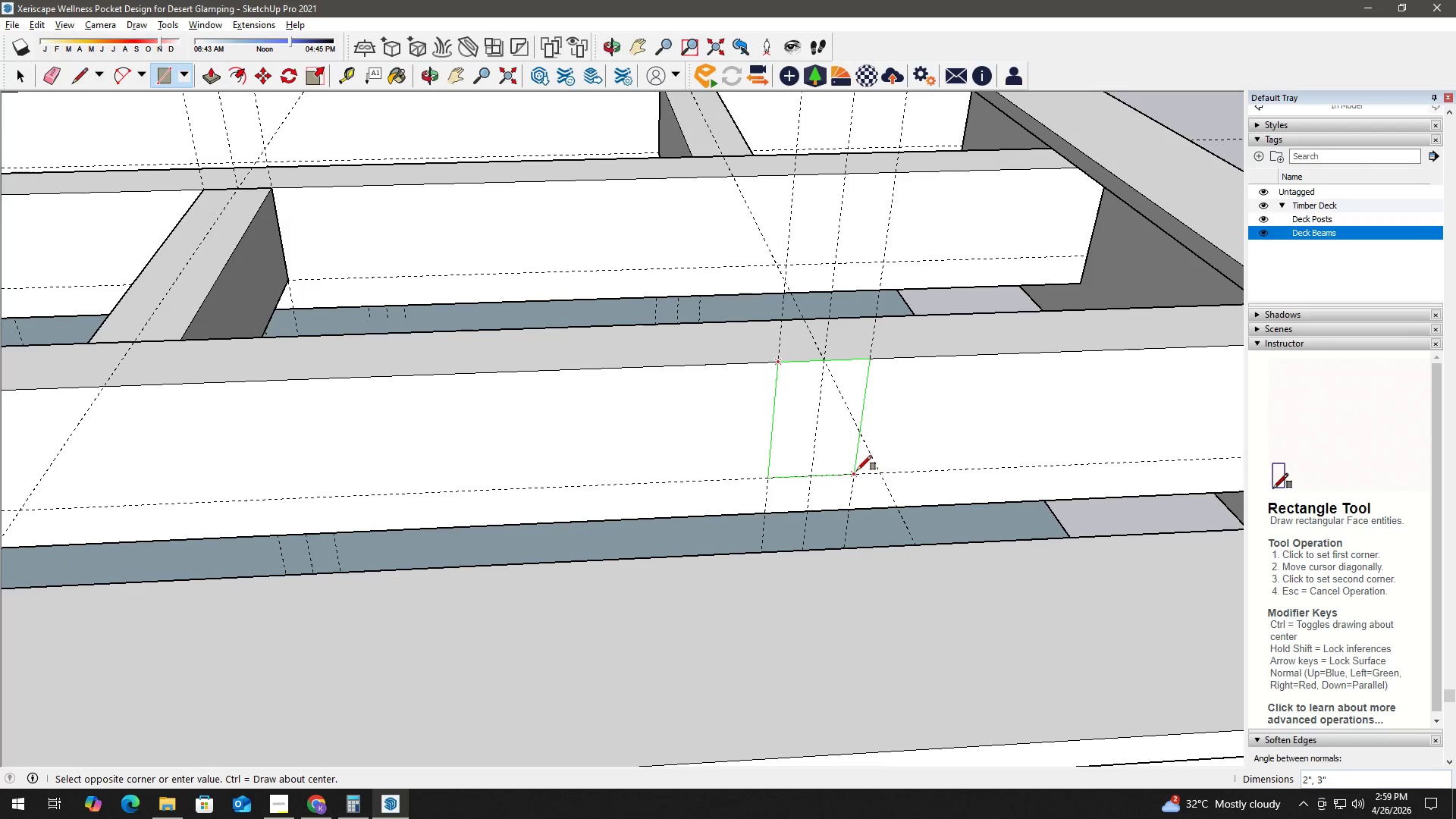 
key(Space)
 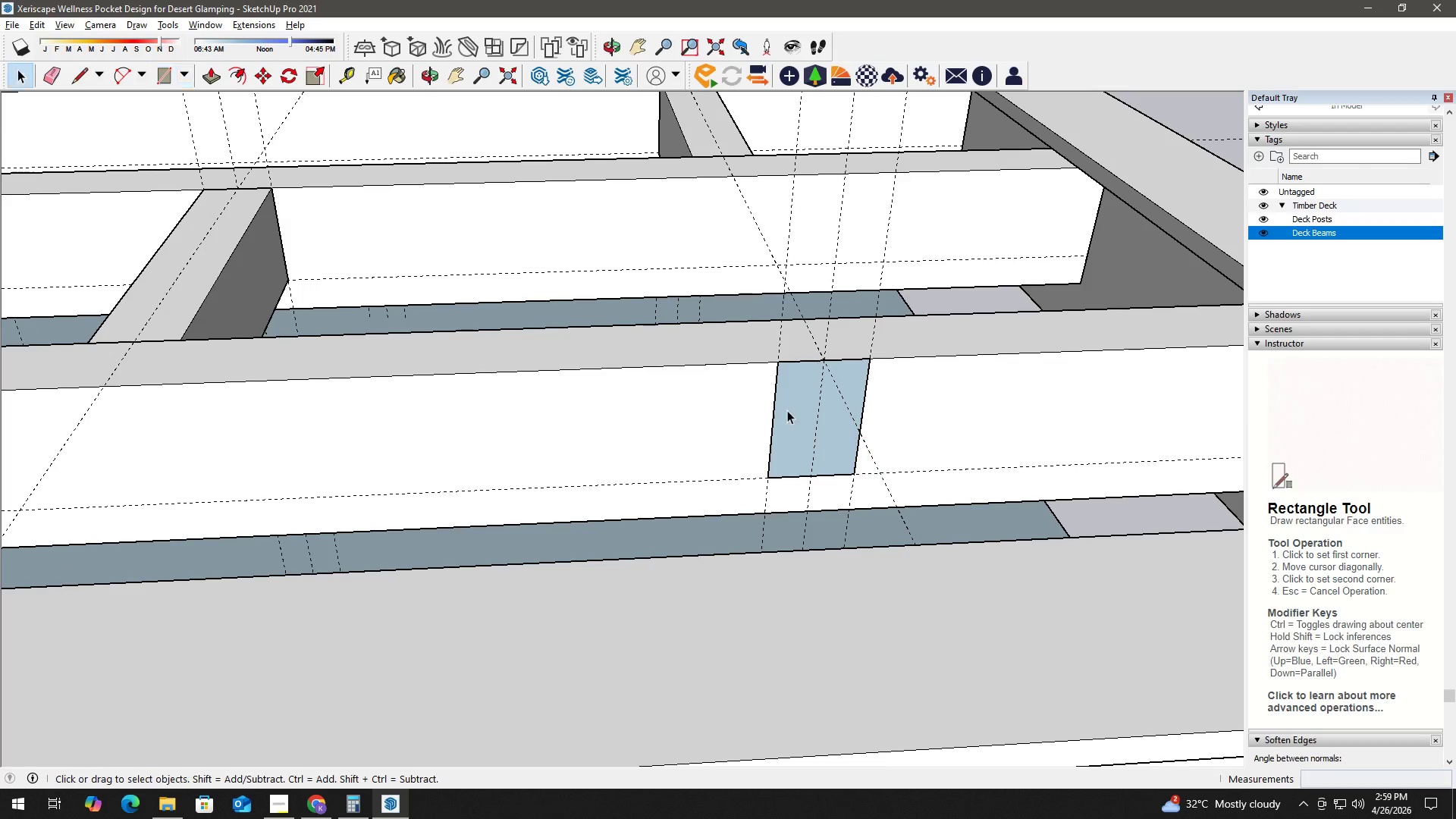 
double_click([786, 410])
 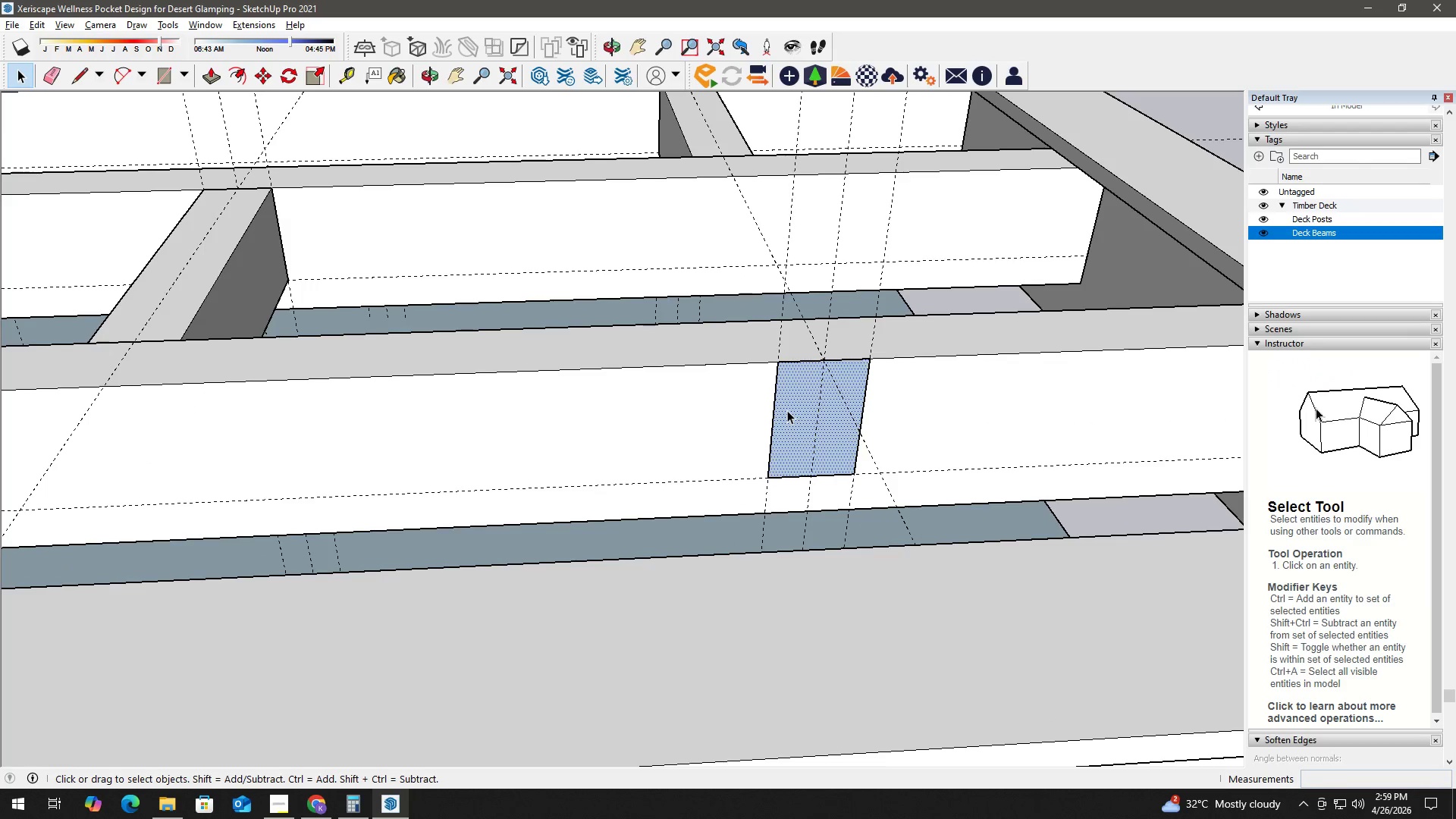 
key(P)
 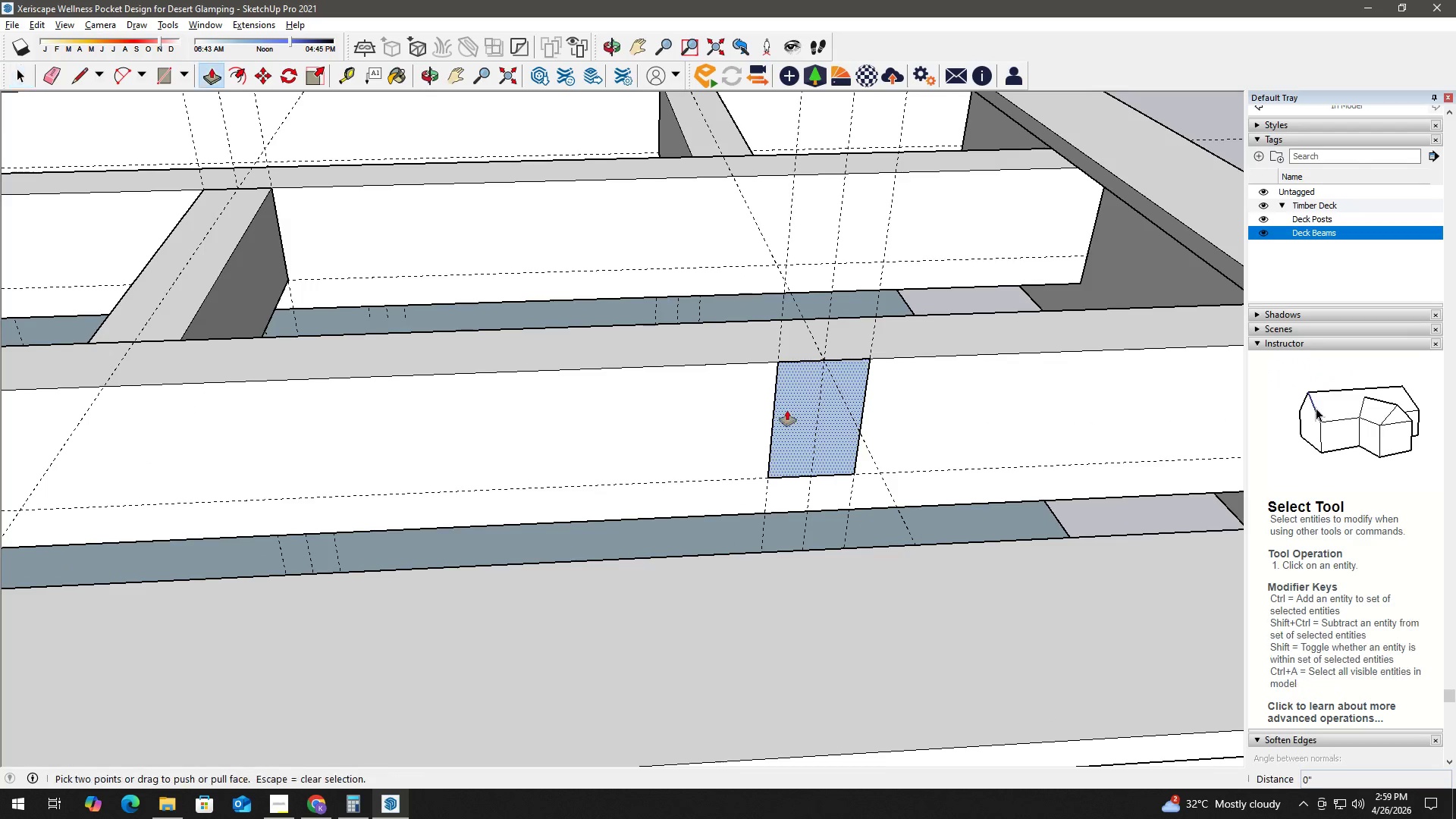 
left_click([787, 410])
 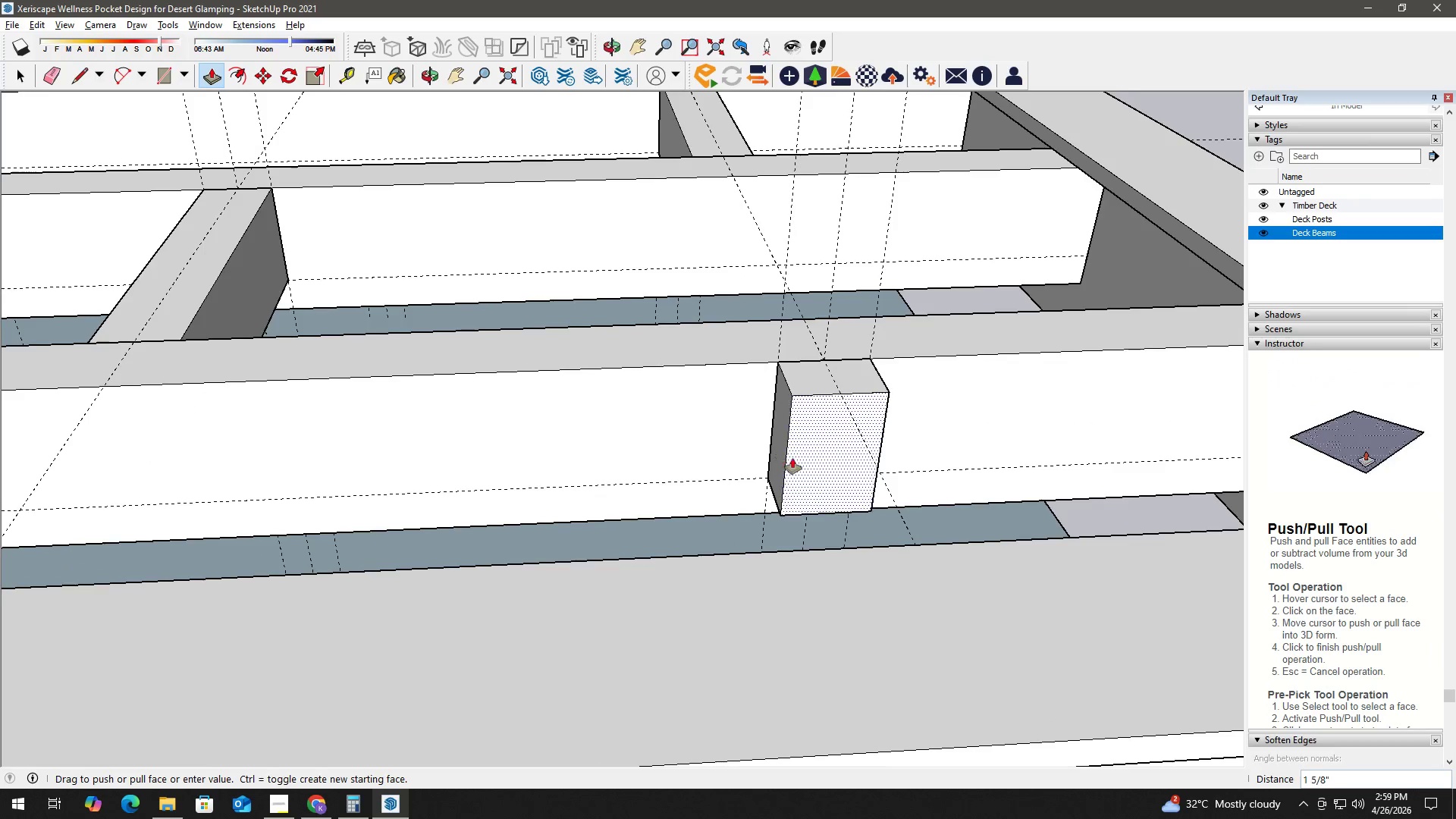 
scroll: coordinate [883, 464], scroll_direction: down, amount: 2.0
 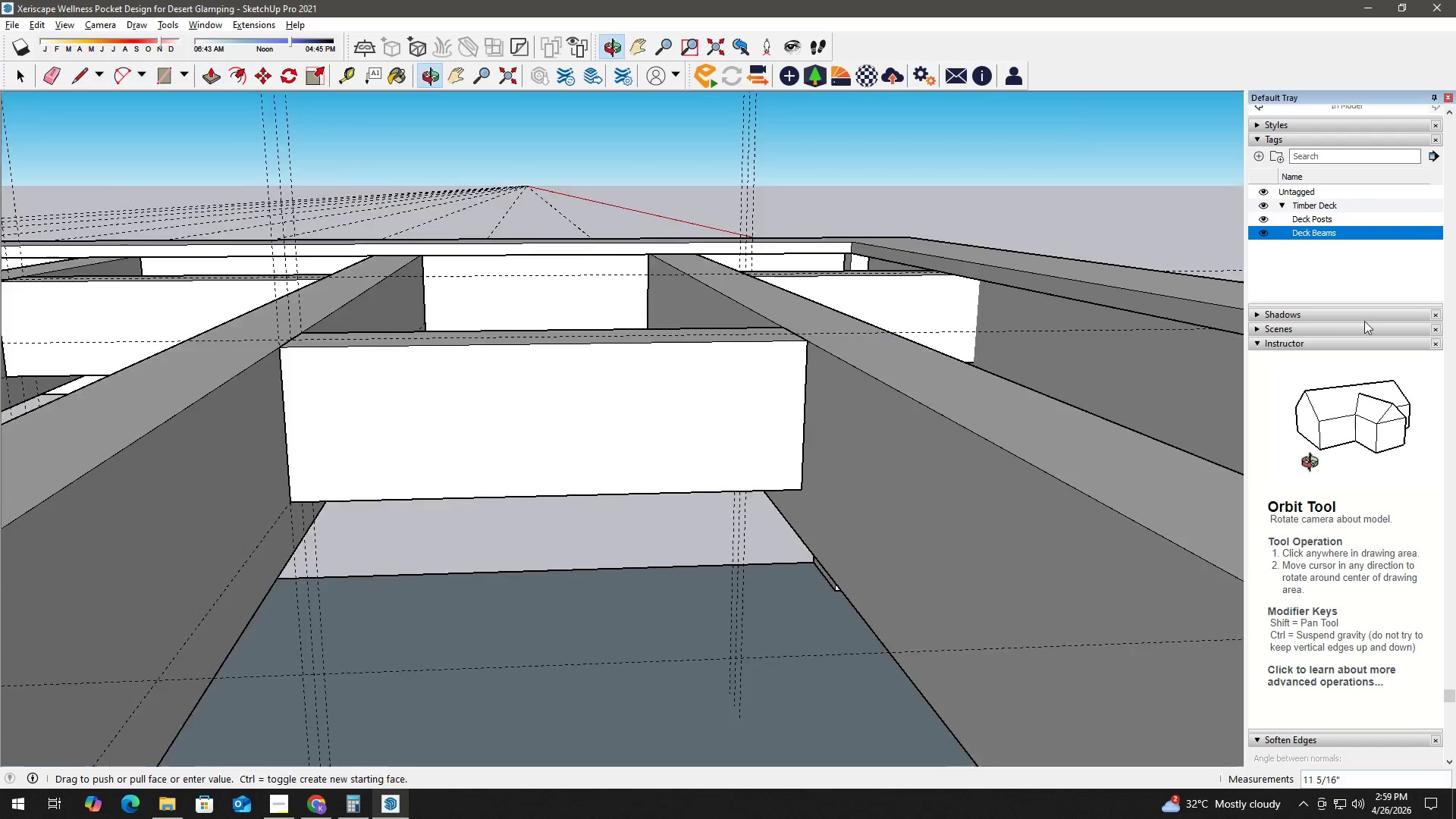 
scroll: coordinate [1020, 346], scroll_direction: up, amount: 2.0
 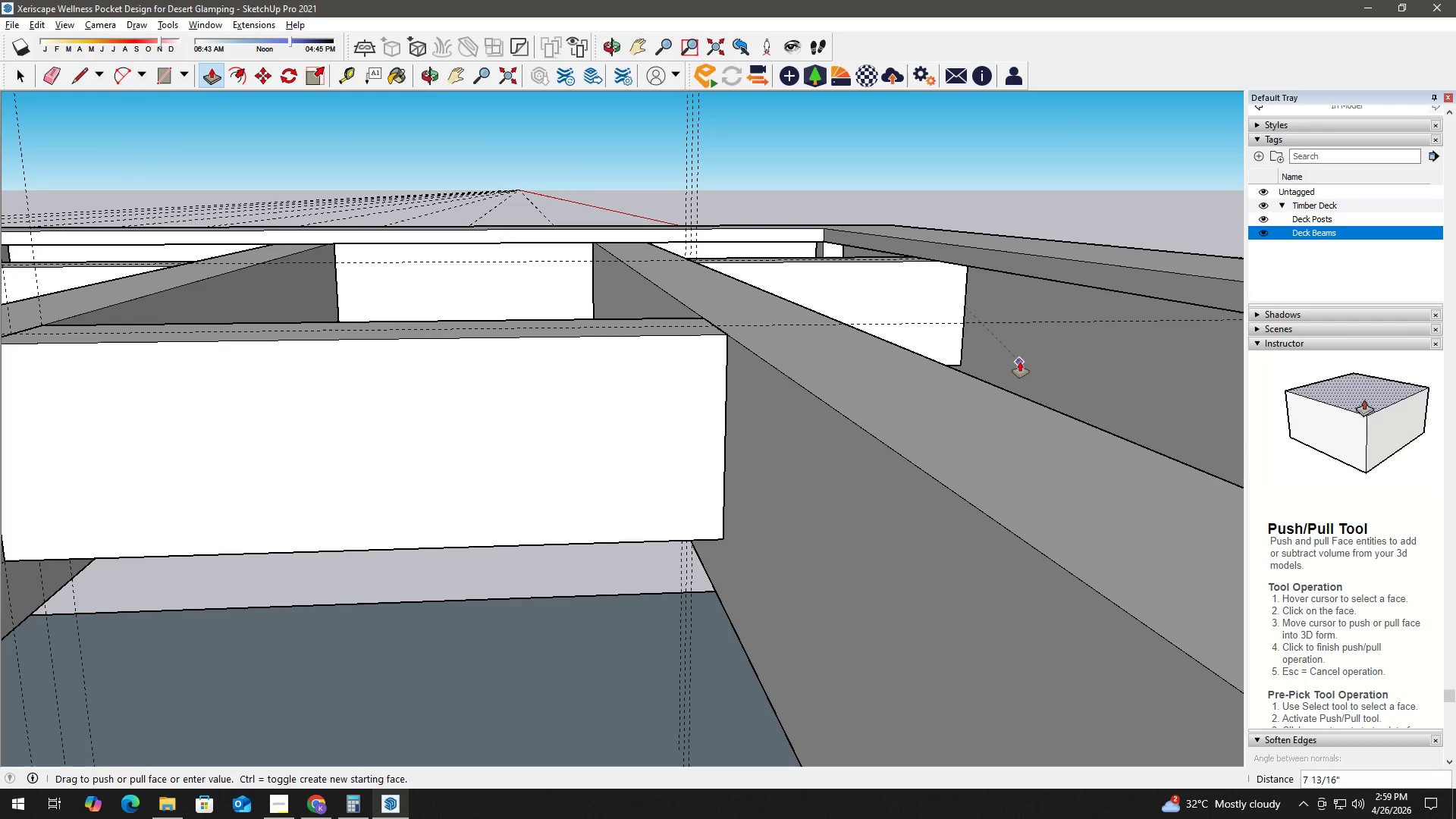 
left_click([1020, 362])
 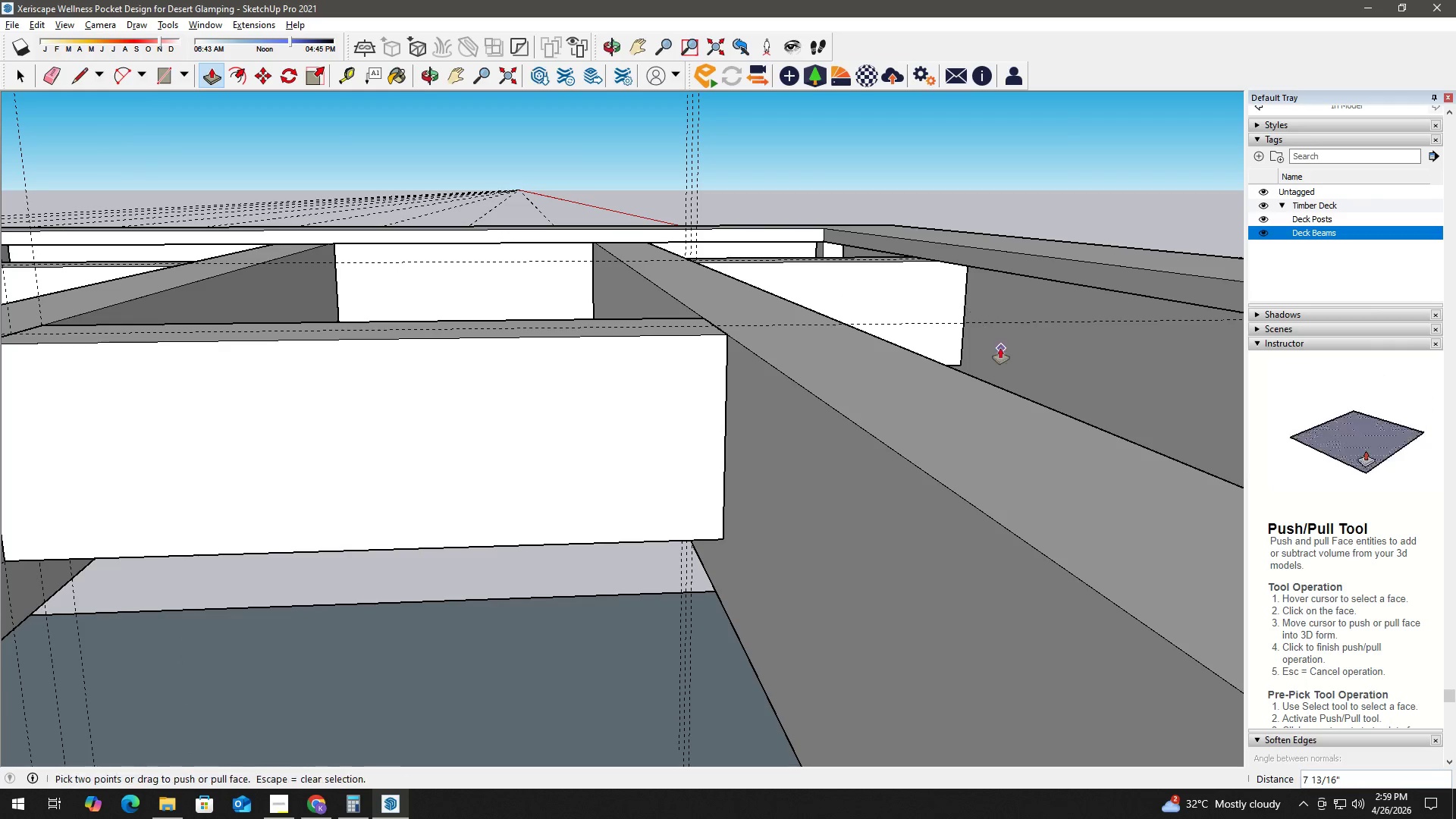 
key(Space)
 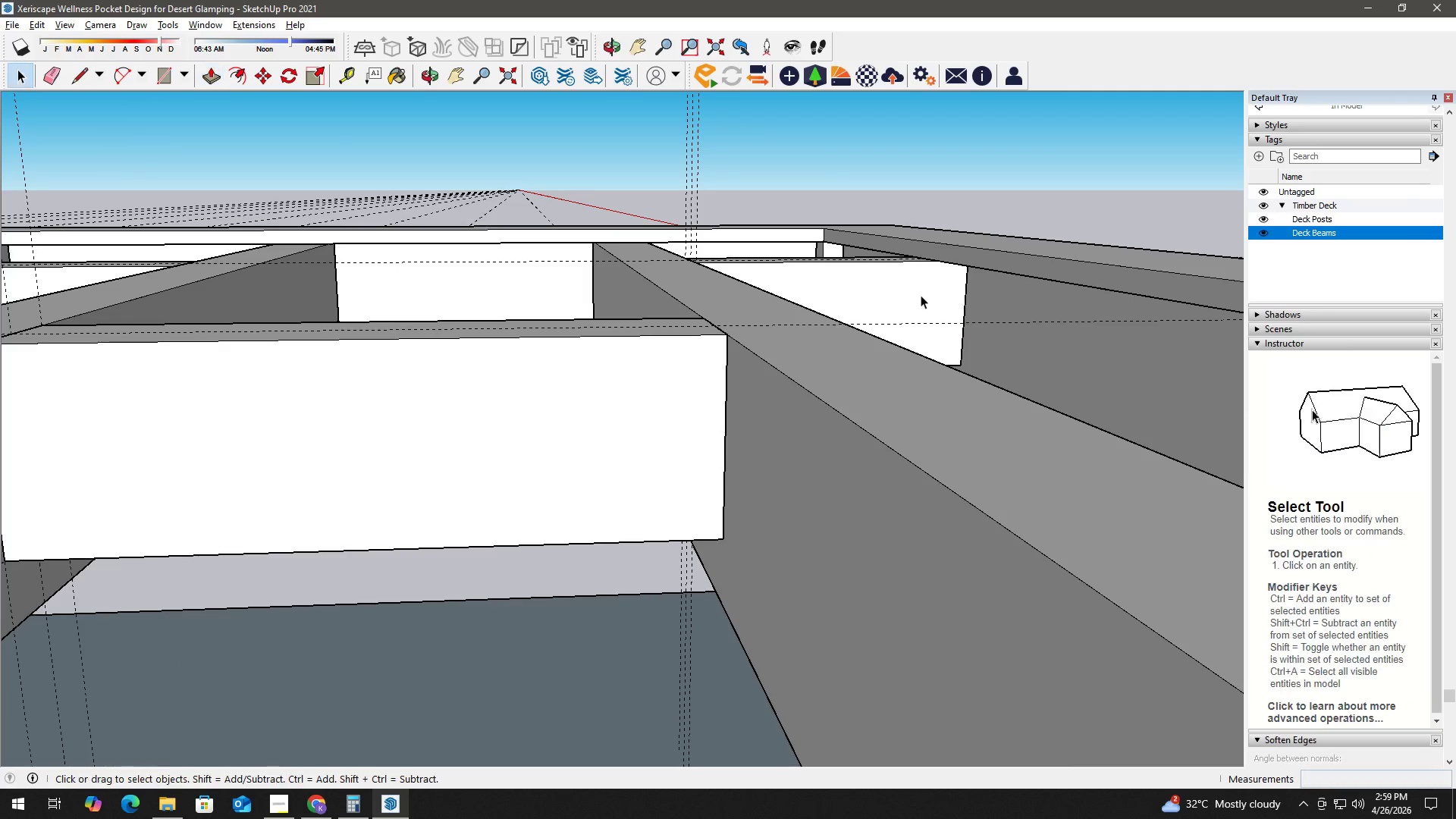 
double_click([921, 295])
 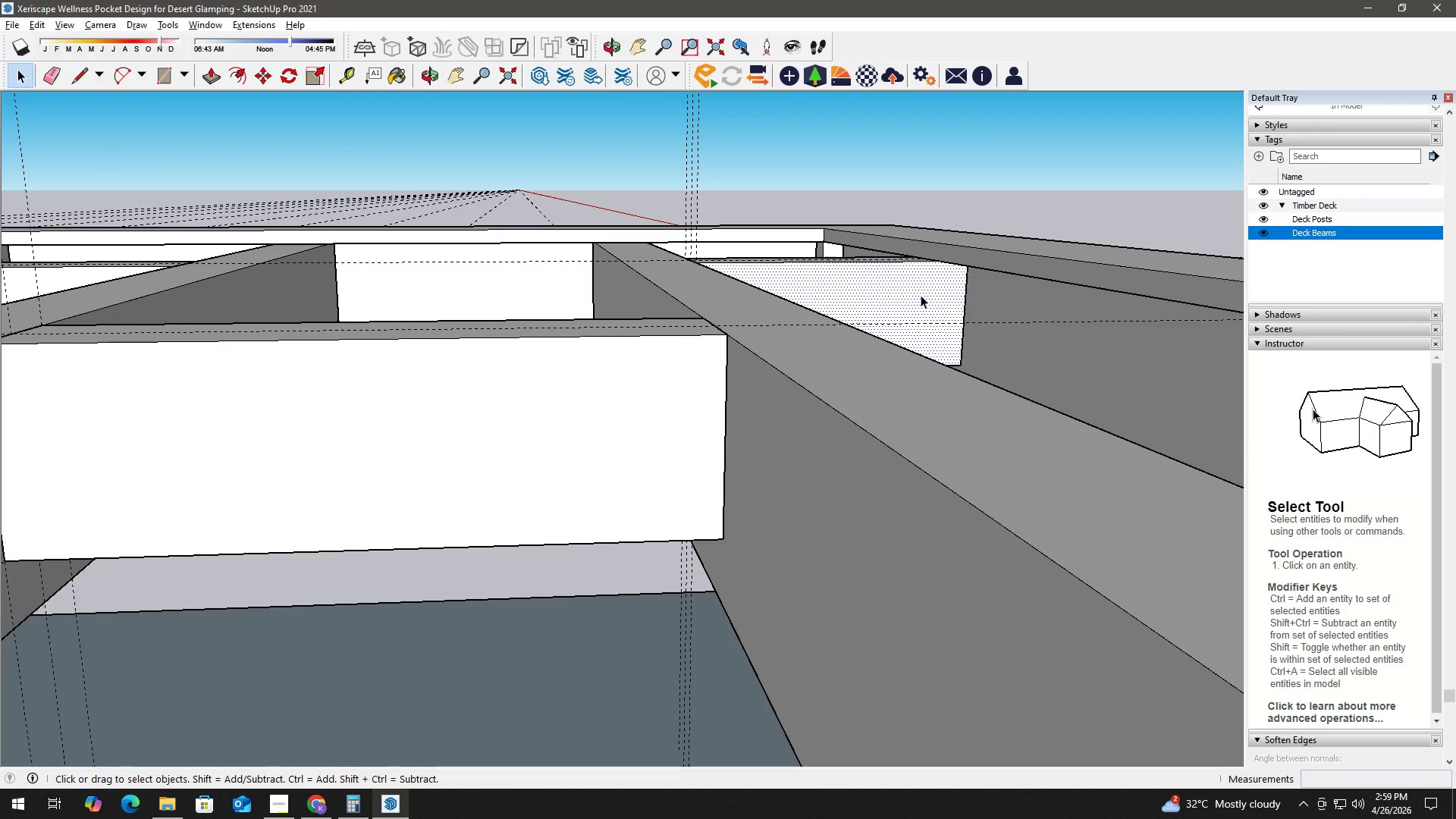 
right_click([921, 295])
 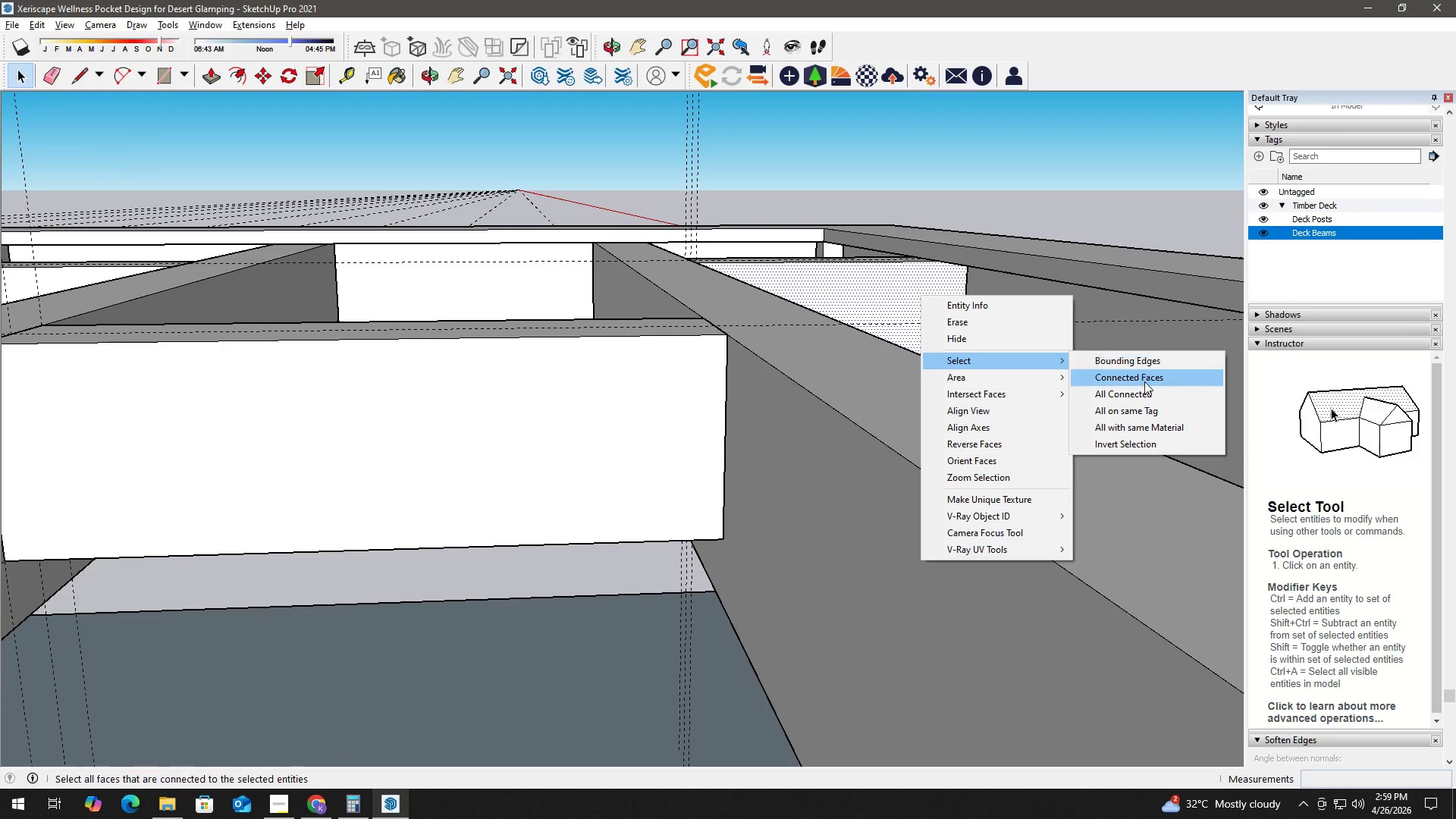 
left_click([1146, 394])
 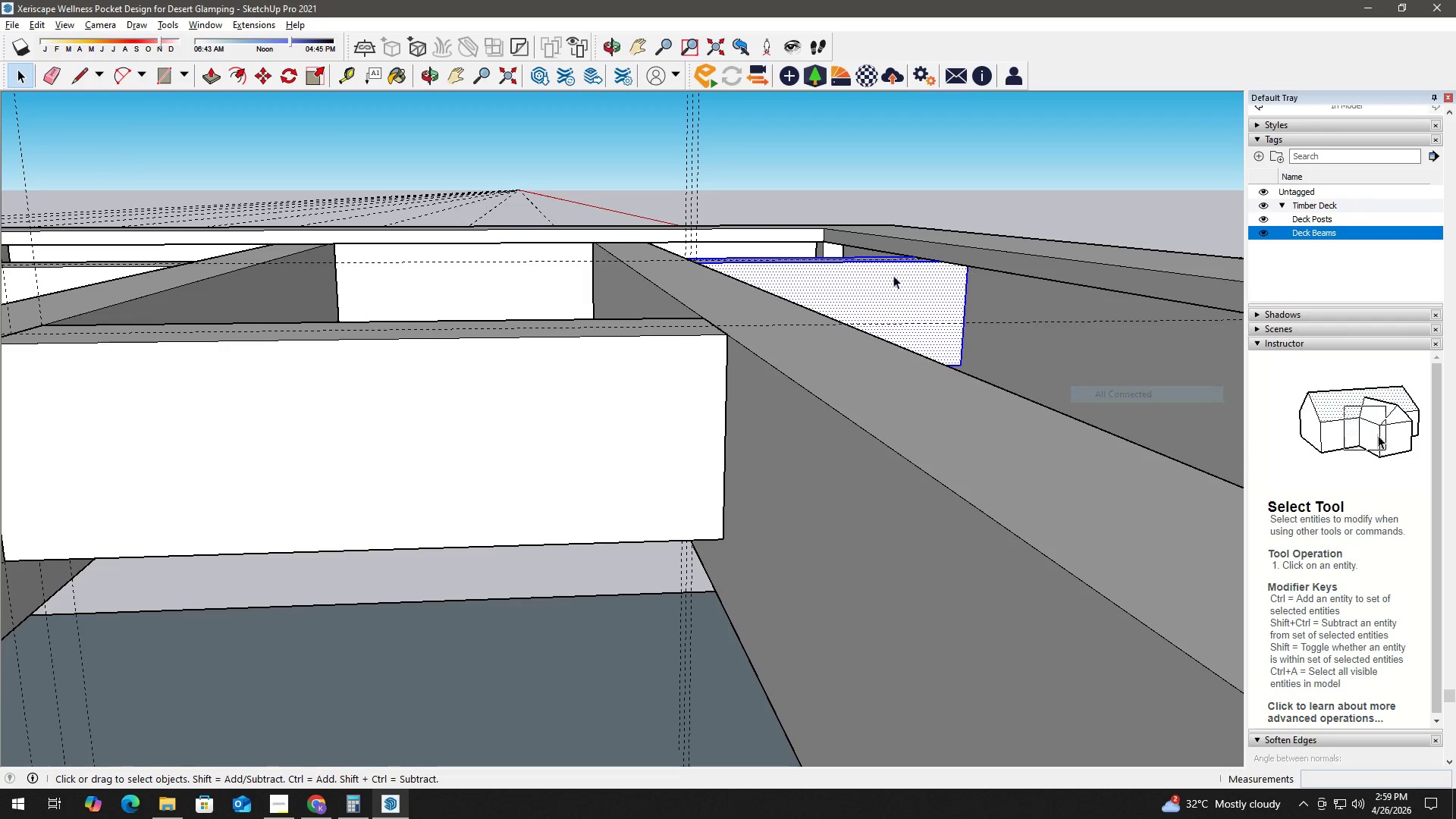 
right_click([886, 268])
 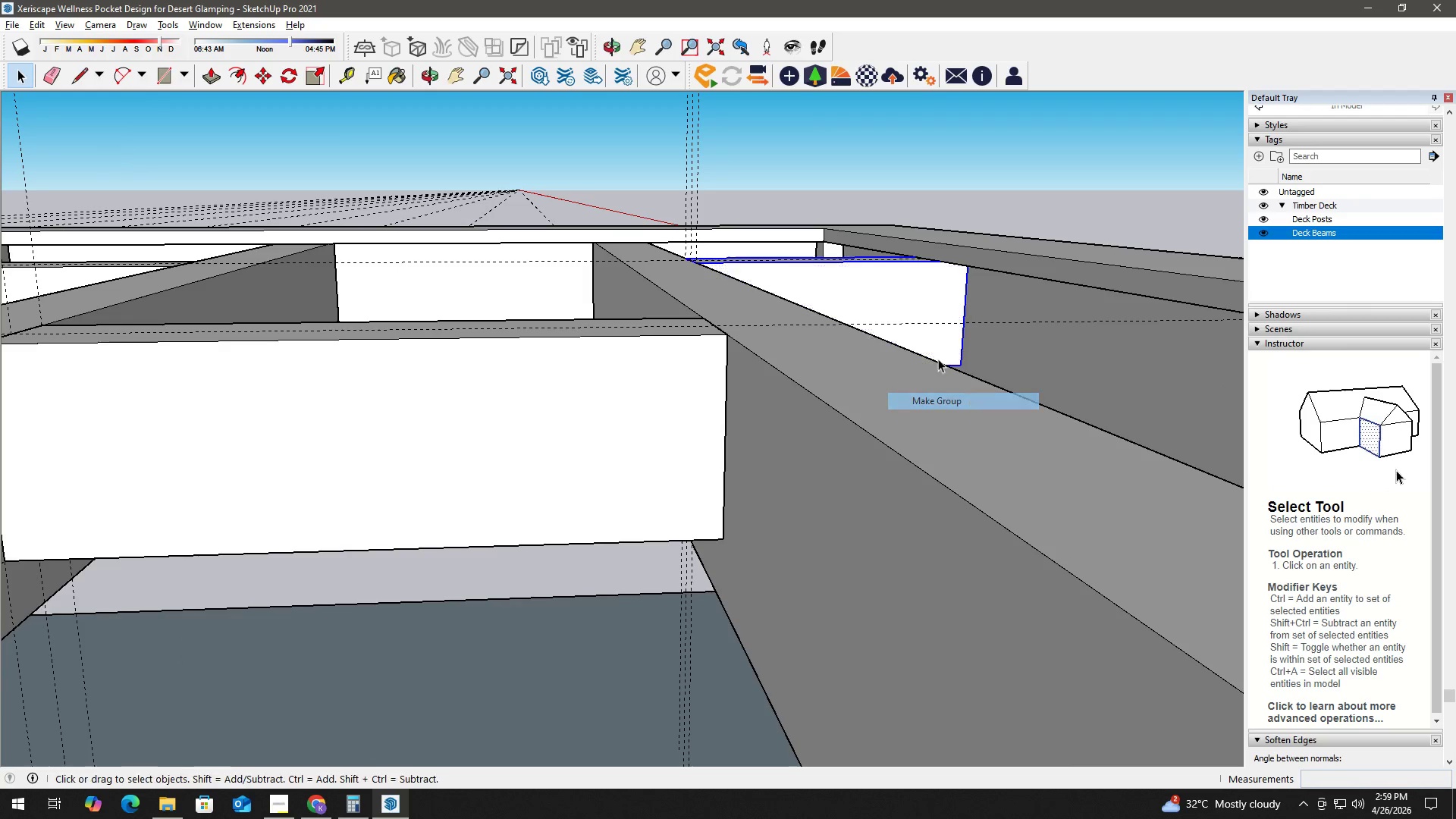 
scroll: coordinate [899, 256], scroll_direction: down, amount: 8.0
 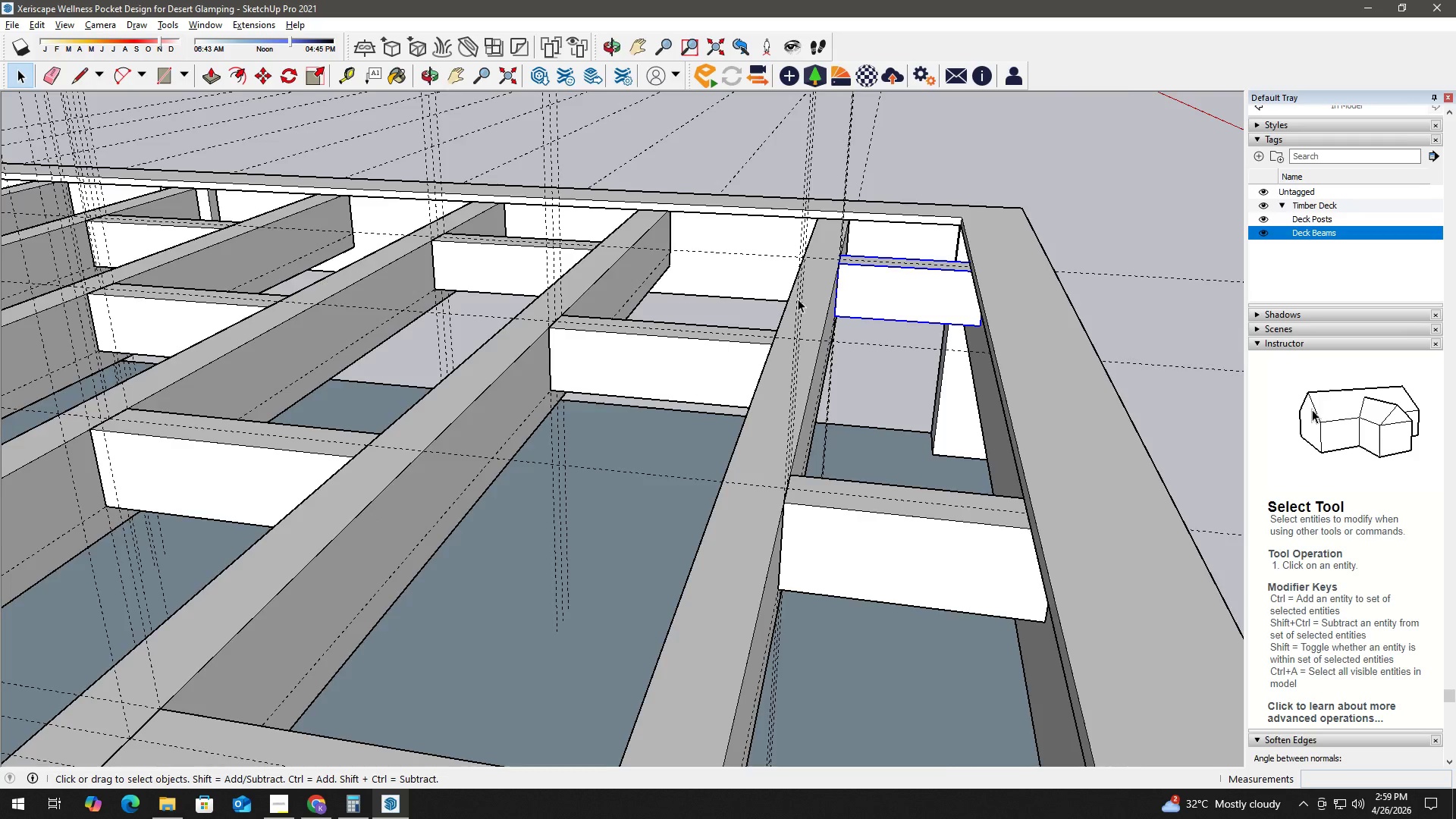 
key(E)
 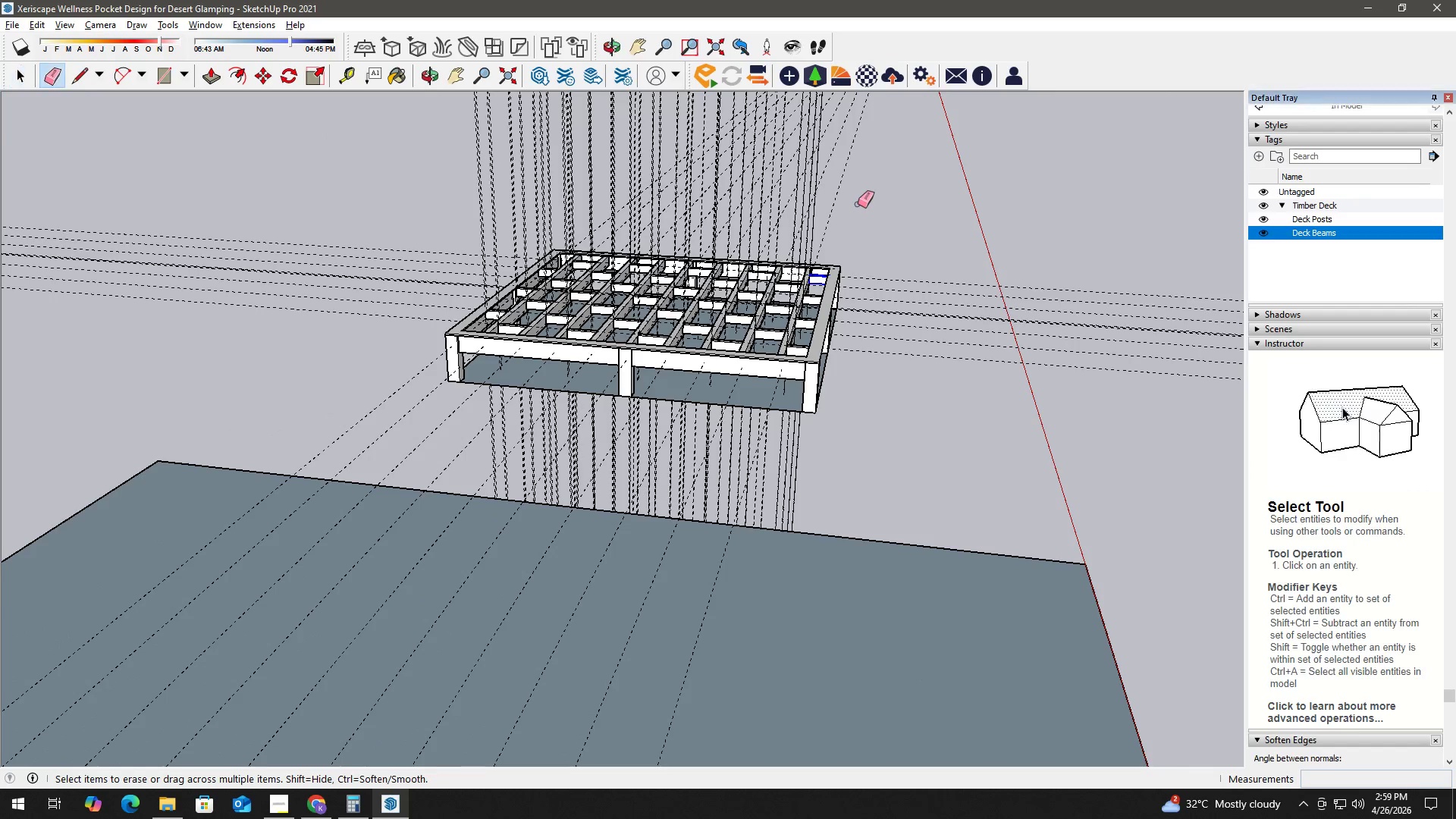 
left_click_drag(start_coordinate=[858, 204], to_coordinate=[923, 181])
 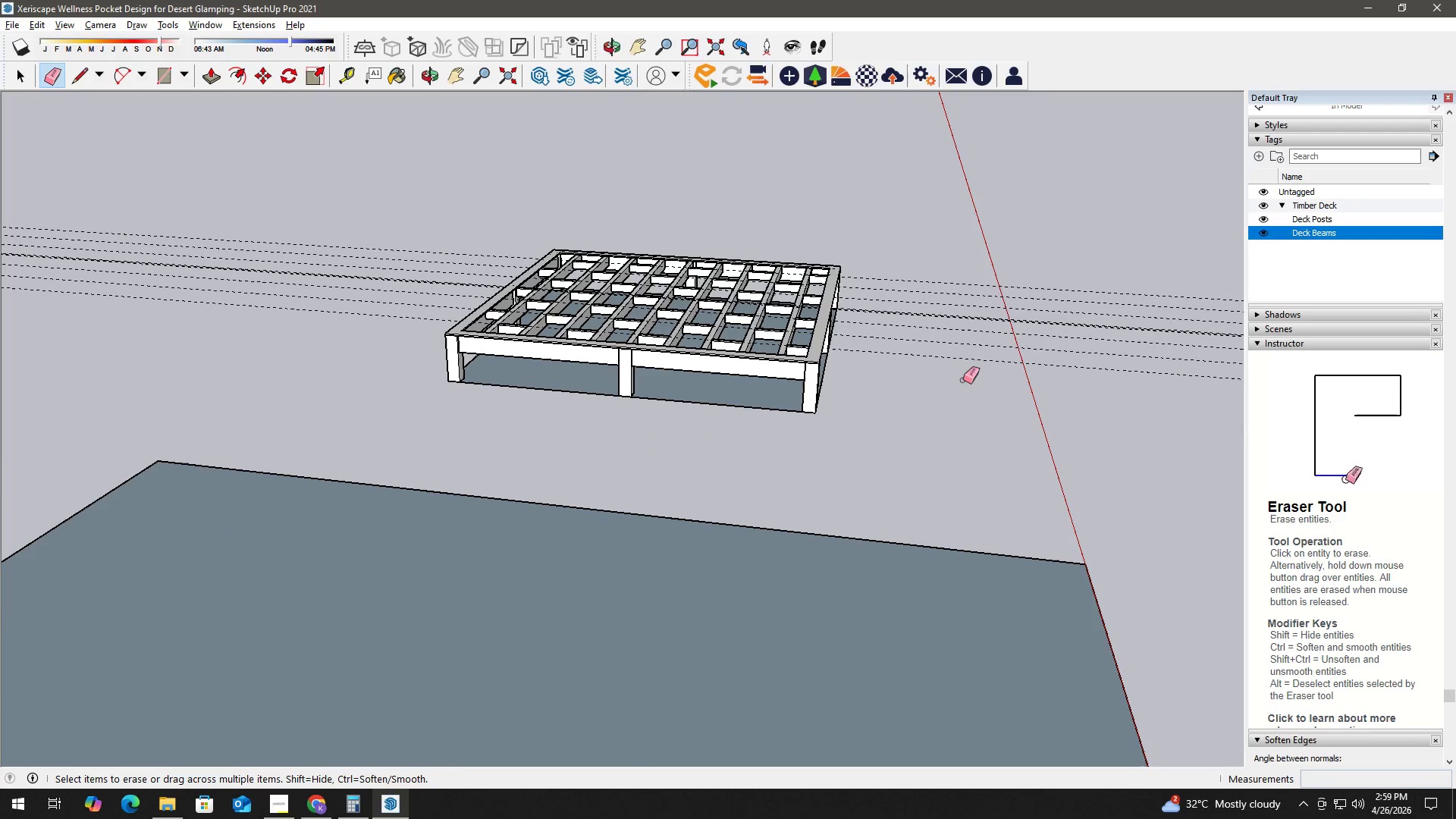 
scroll: coordinate [810, 278], scroll_direction: down, amount: 21.0
 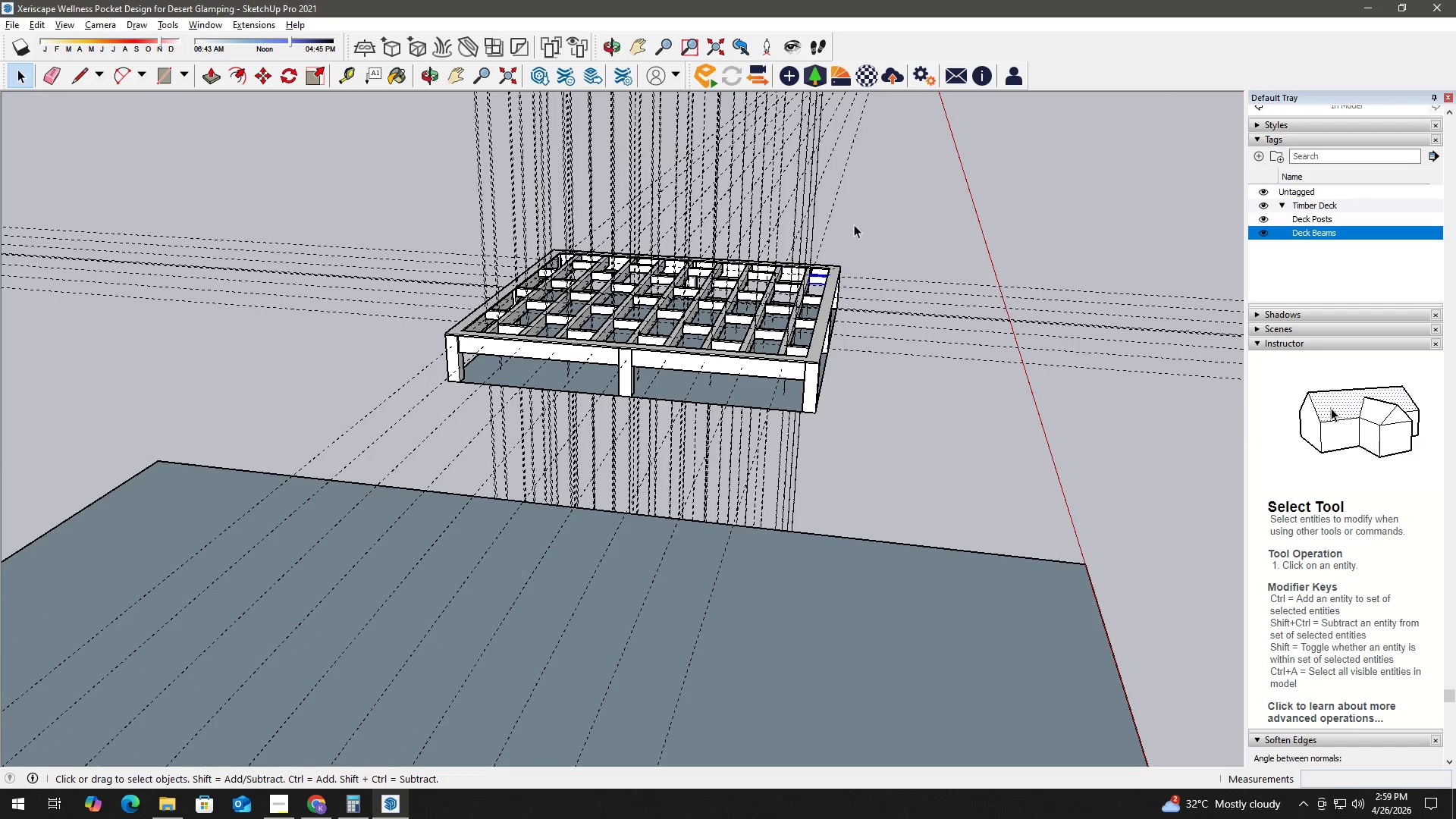 
left_click_drag(start_coordinate=[963, 380], to_coordinate=[941, 236])
 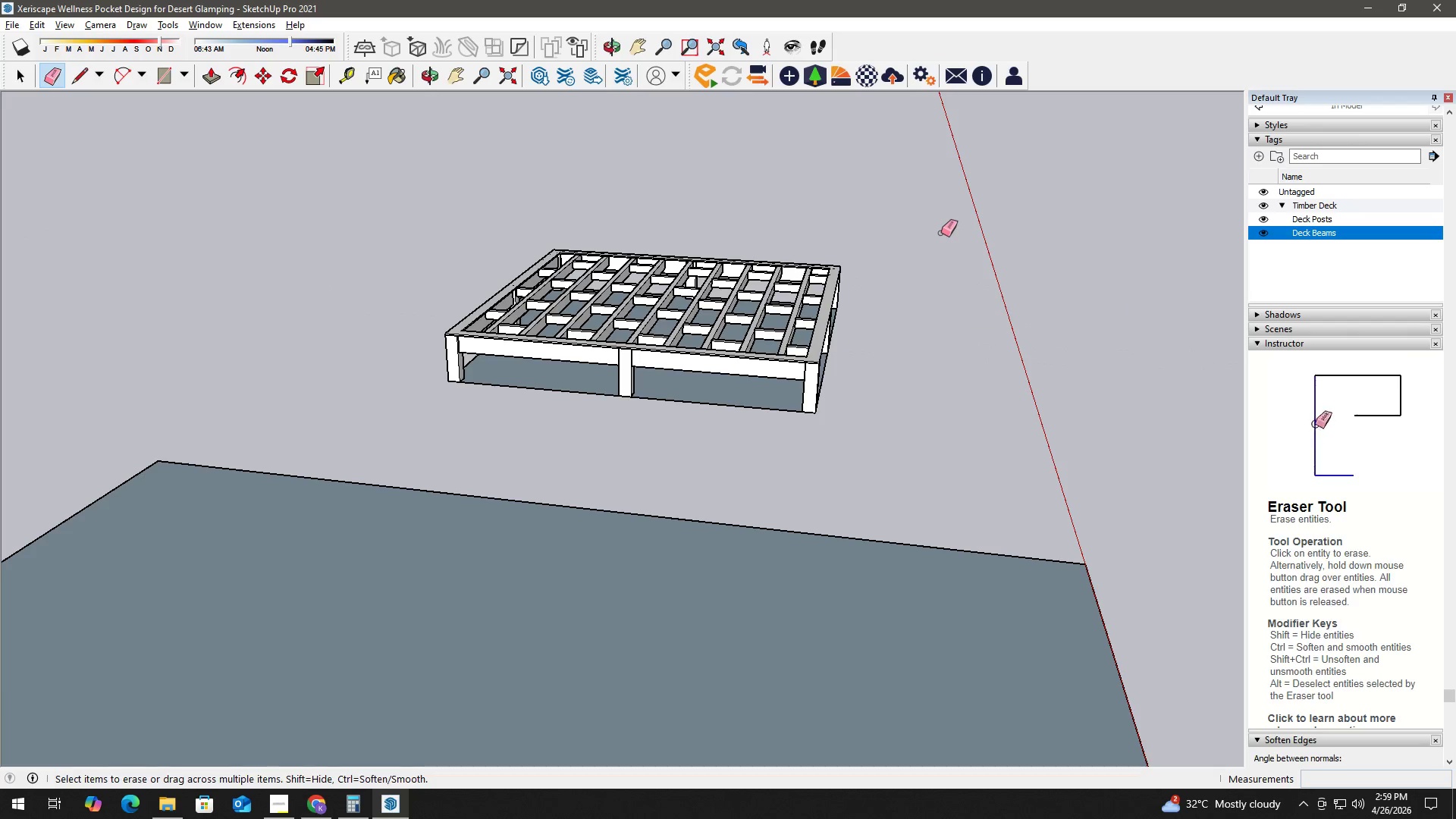 
key(Space)
 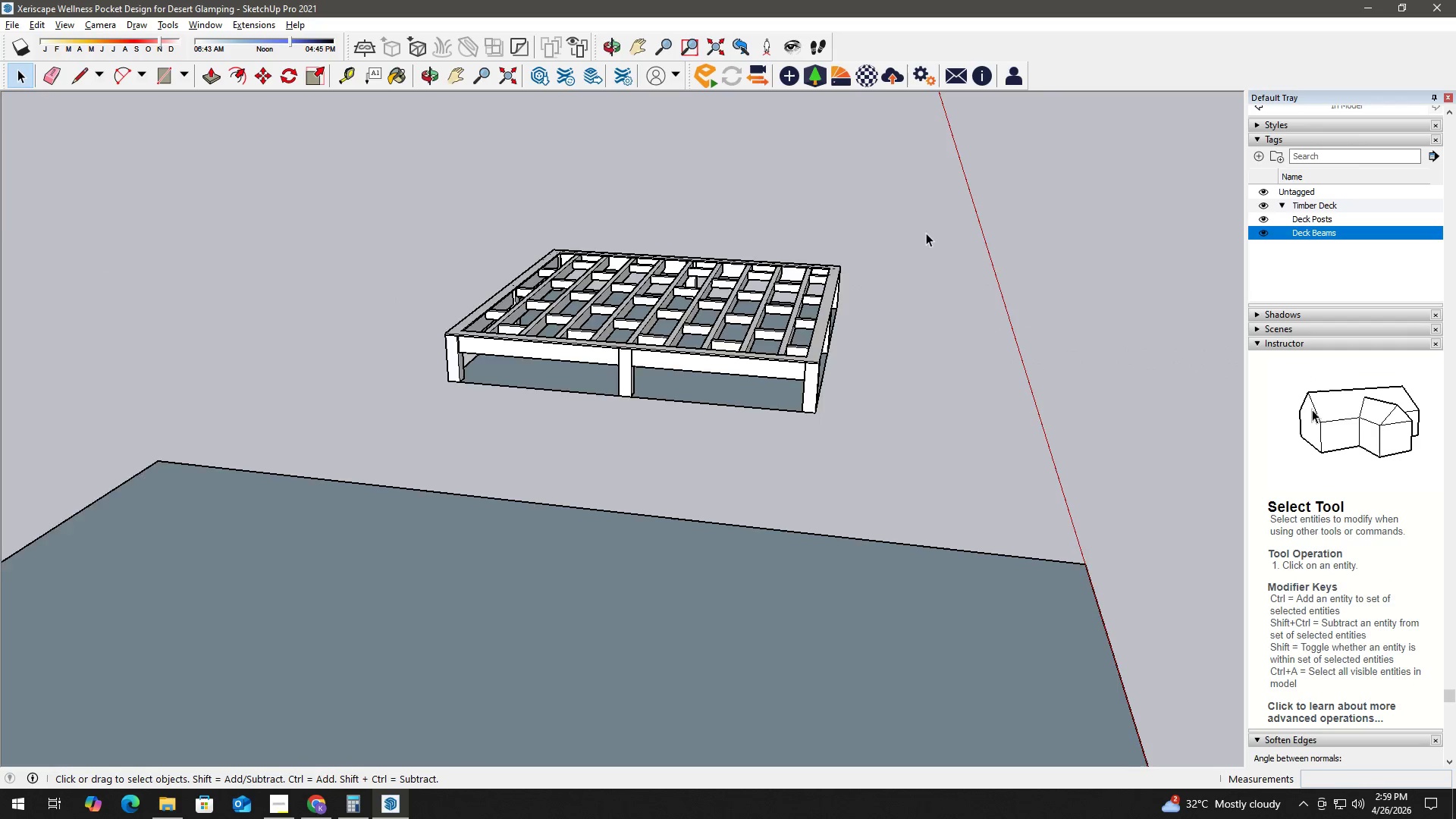 
scroll: coordinate [922, 238], scroll_direction: down, amount: 2.0
 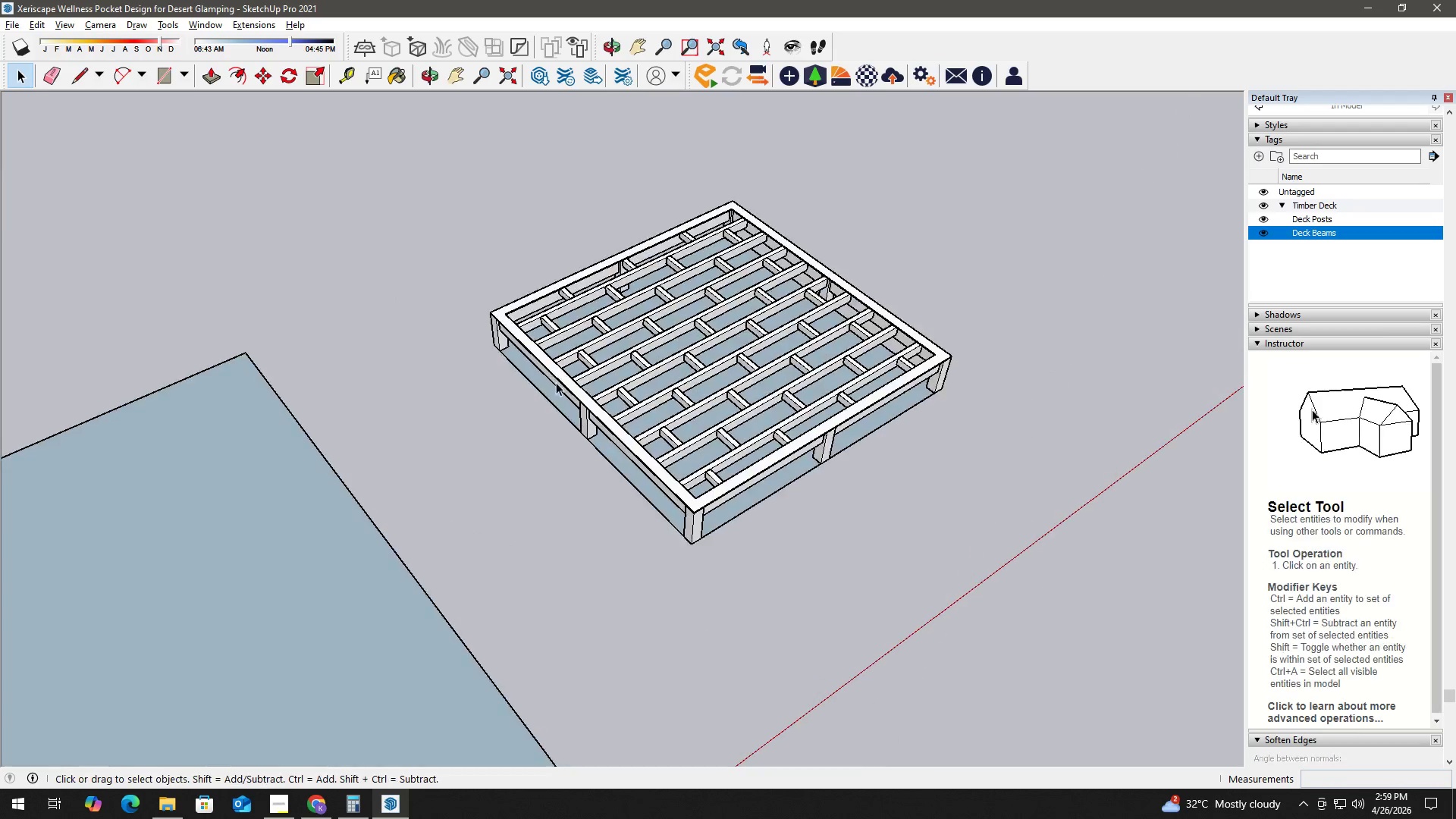 
left_click([629, 279])
 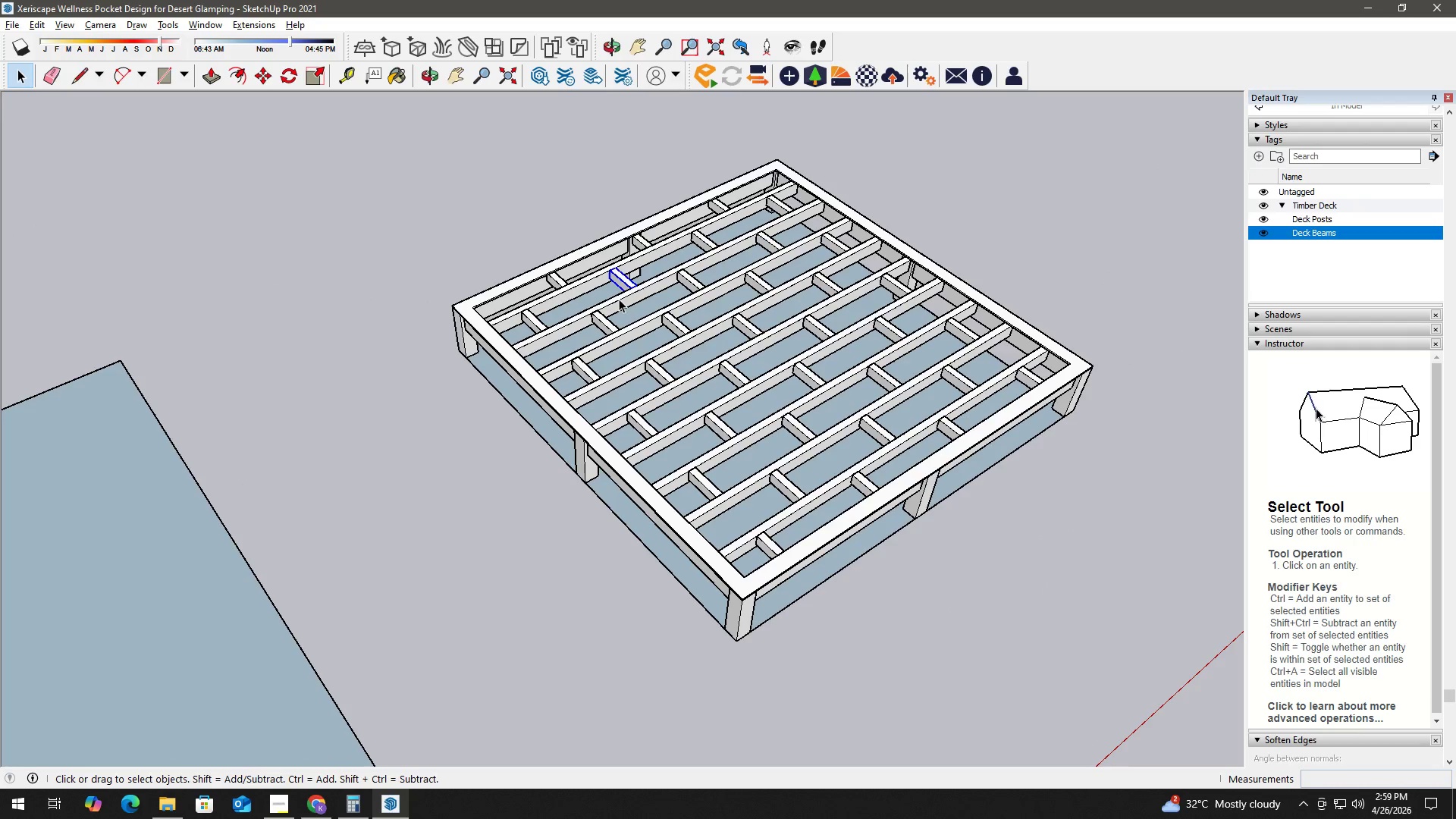 
scroll: coordinate [601, 313], scroll_direction: up, amount: 3.0
 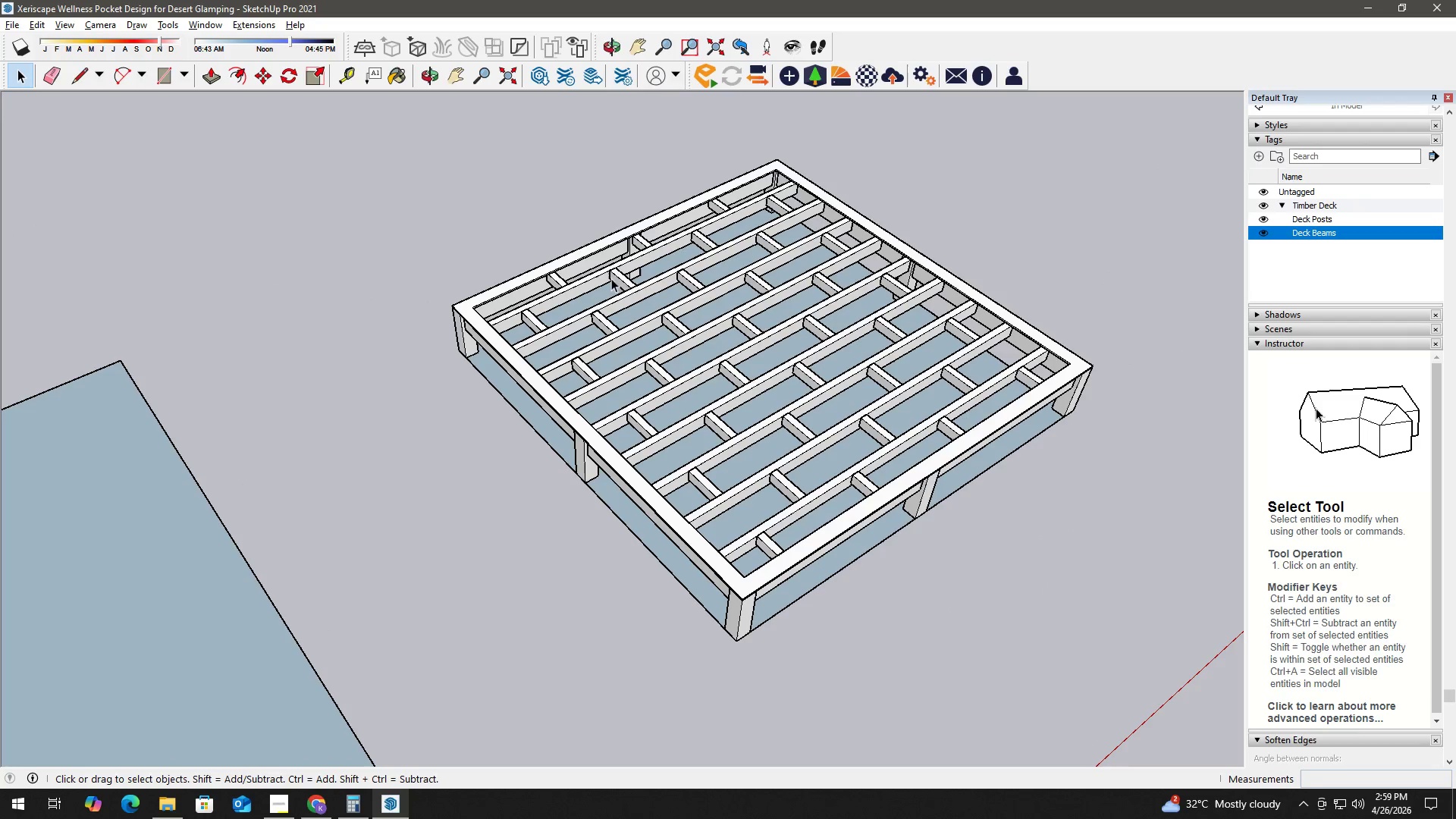 
double_click([618, 300])
 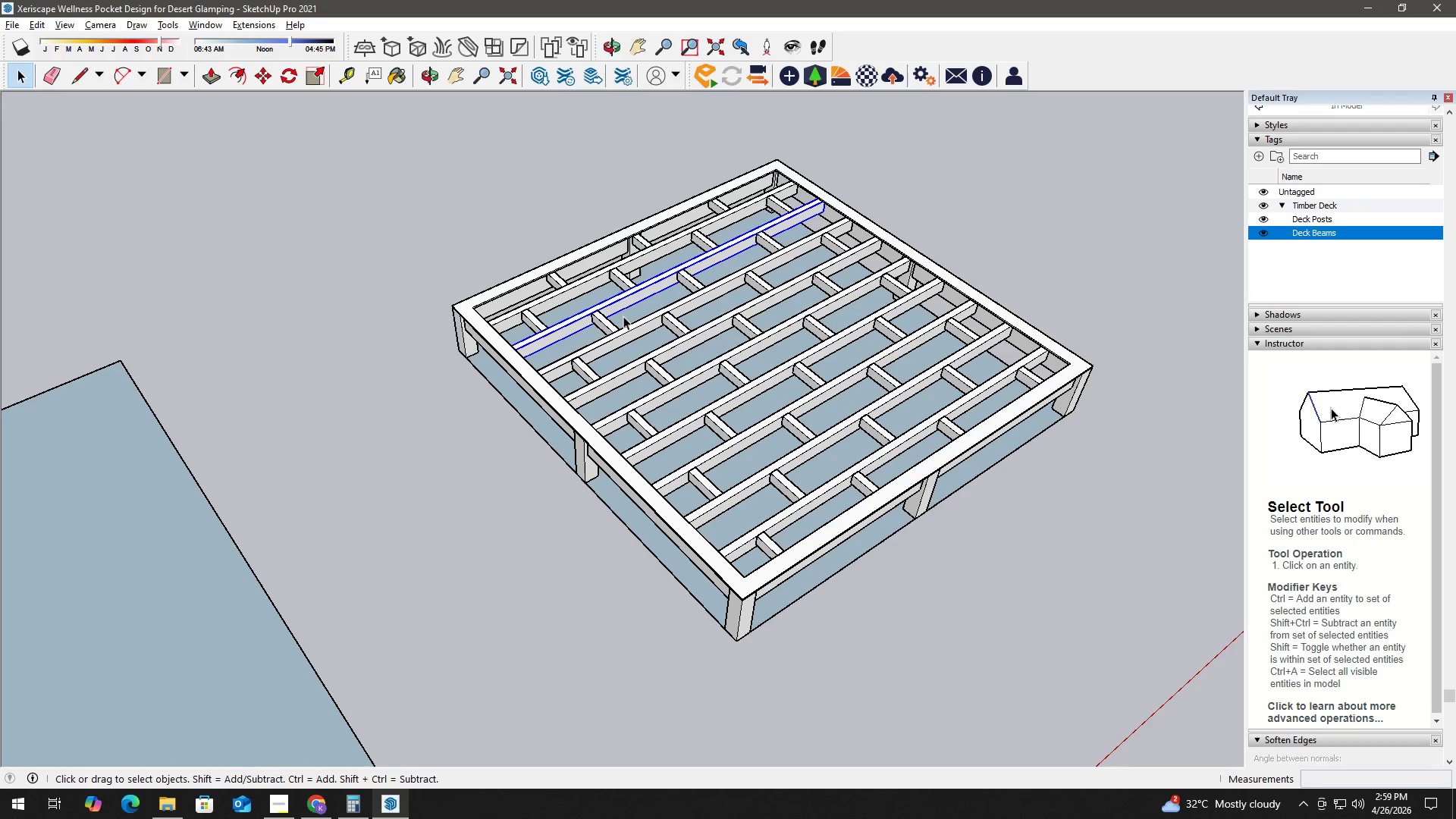 
triple_click([610, 322])
 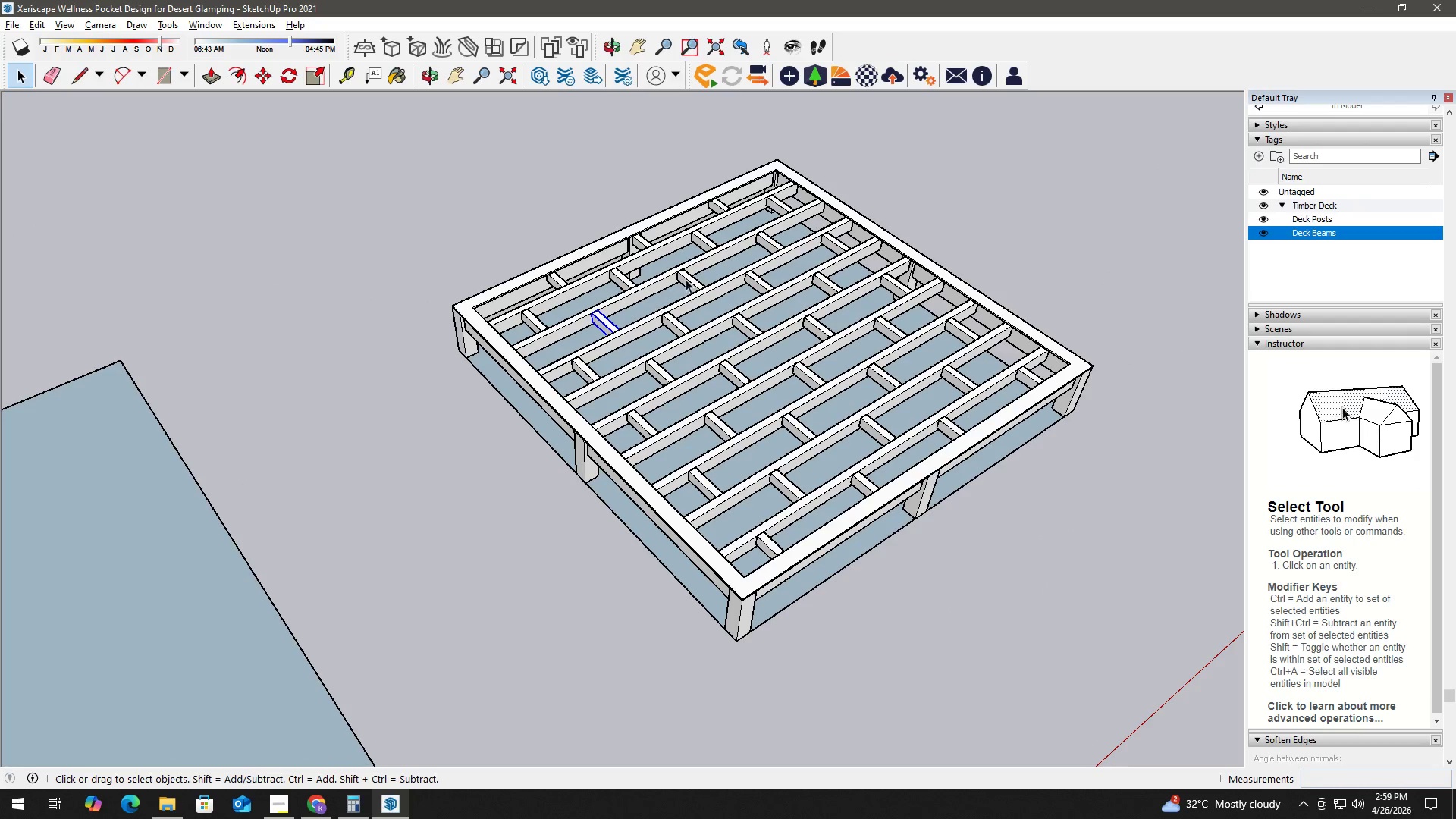 
left_click([687, 279])
 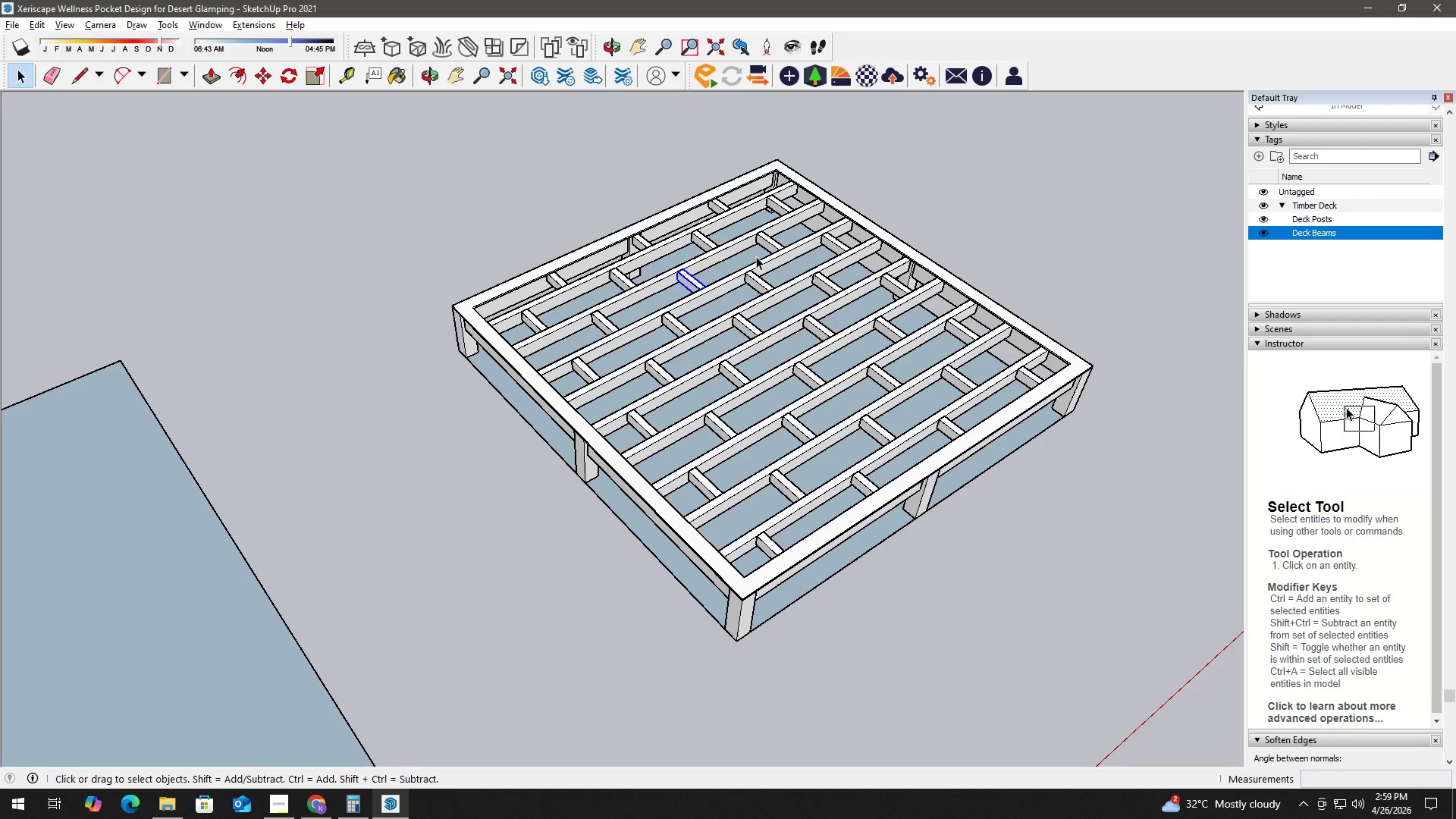 
left_click([768, 246])
 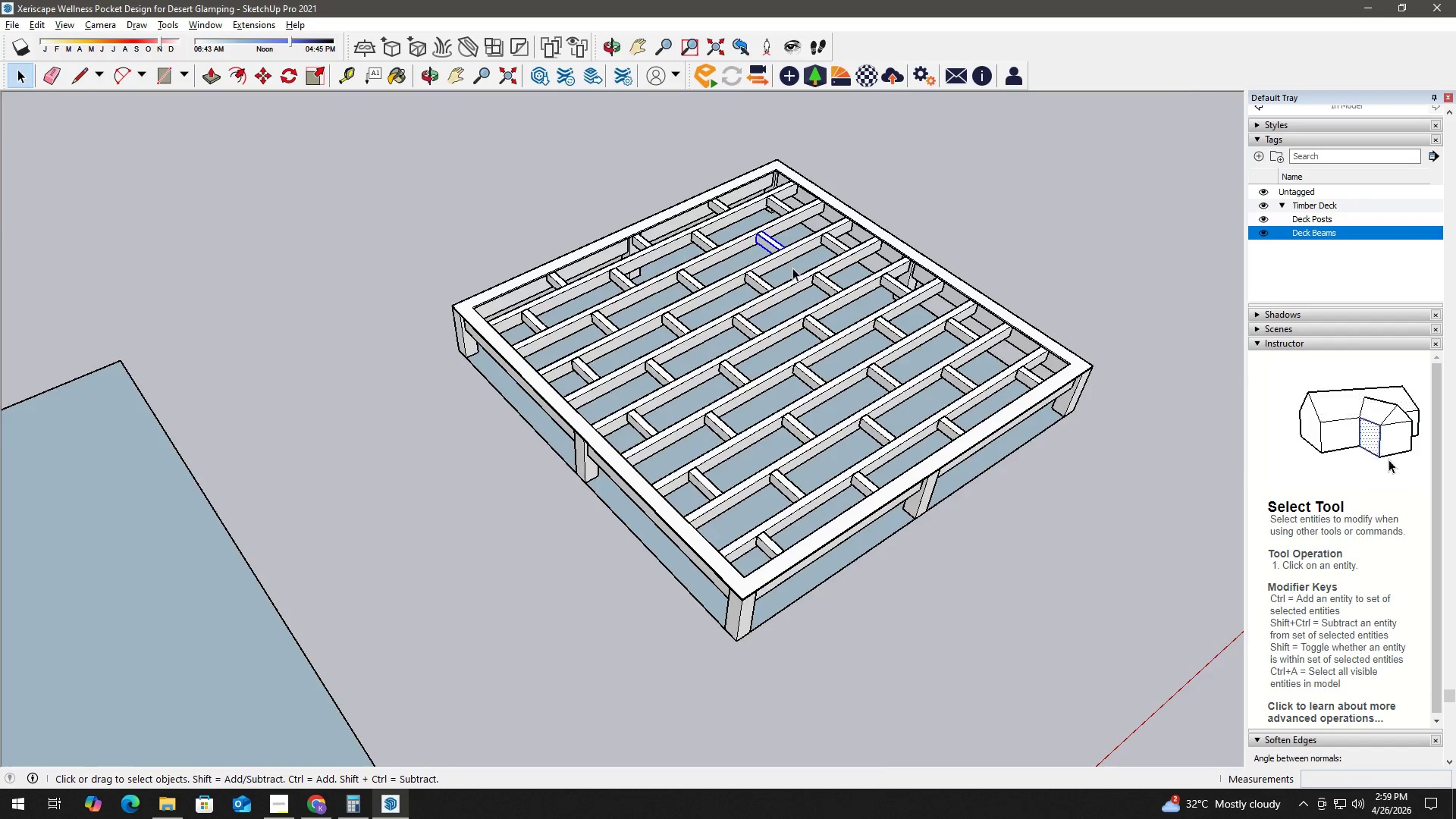 
scroll: coordinate [601, 323], scroll_direction: down, amount: 6.0
 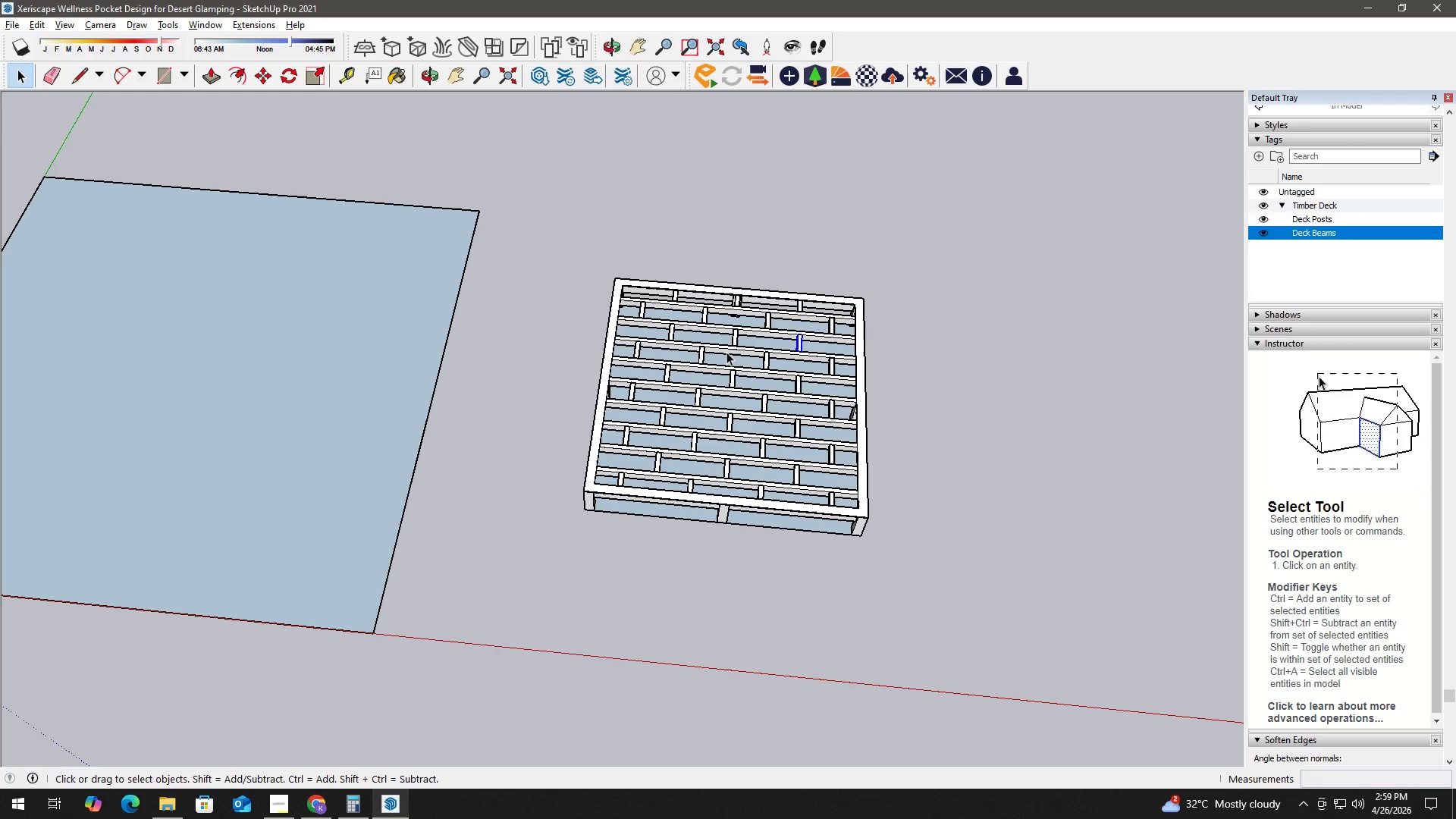 
wait(15.21)
 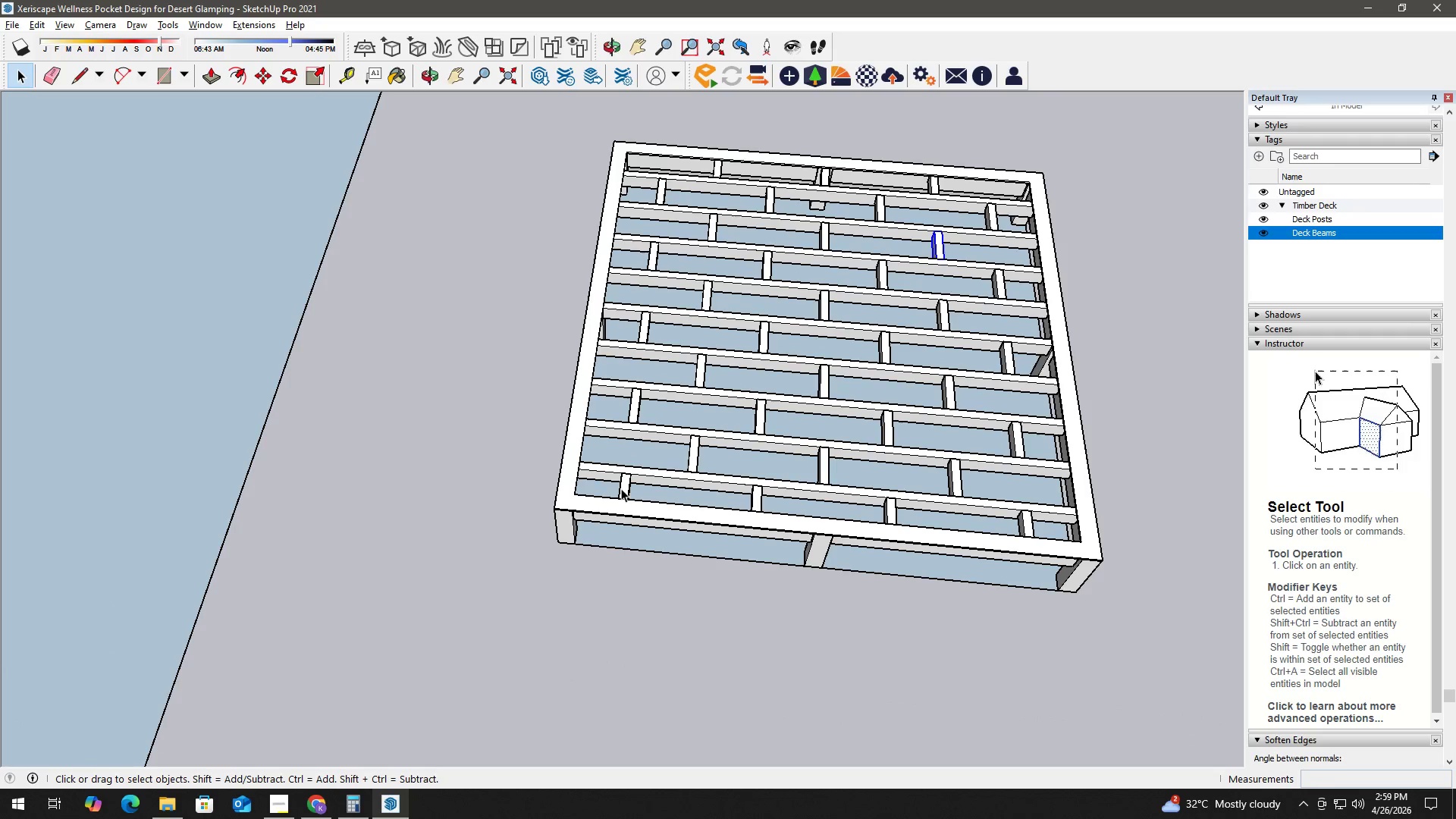 
left_click([621, 488])
 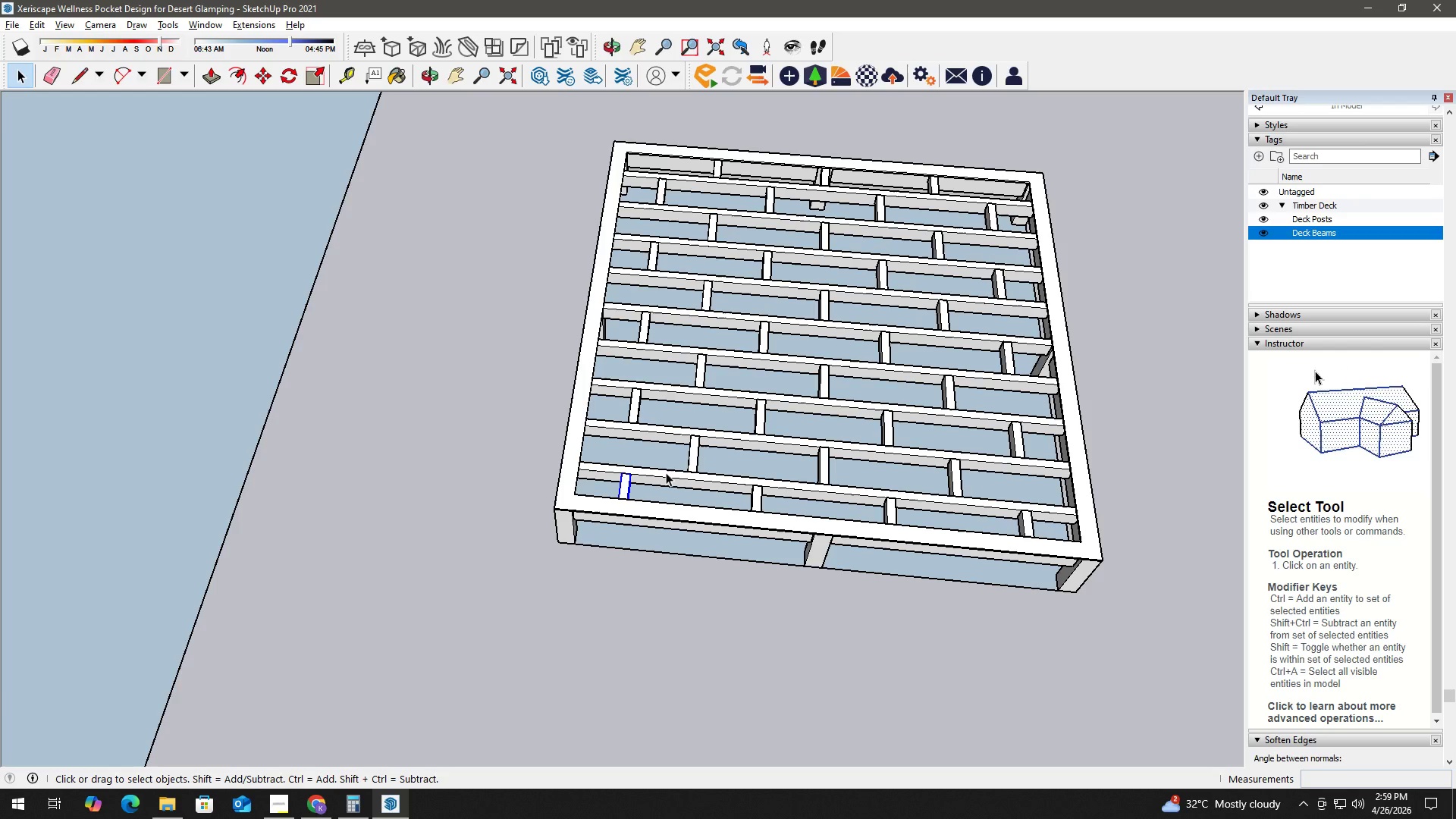 
hold_key(key=ControlLeft, duration=0.89)
 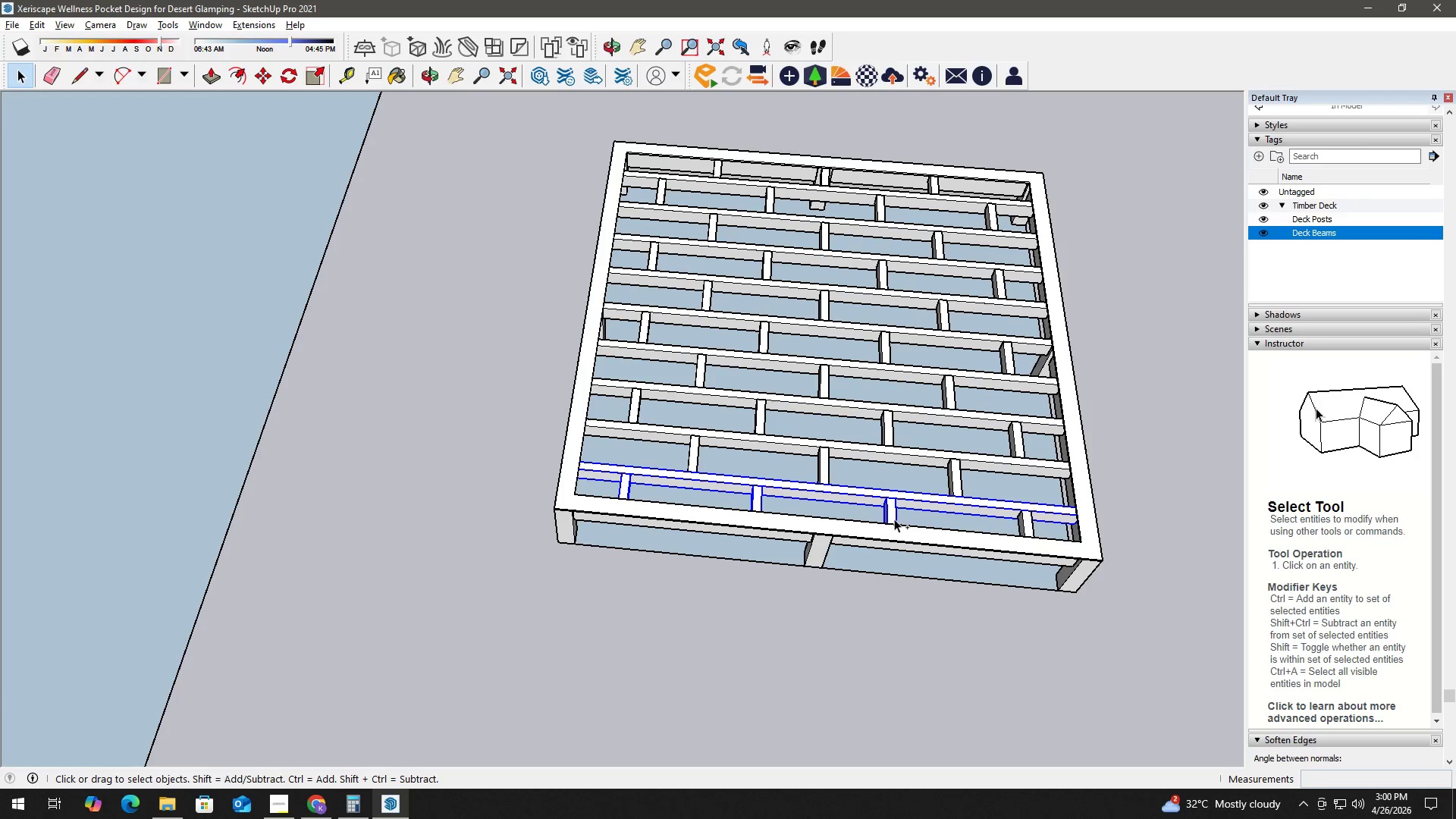 
scroll: coordinate [619, 489], scroll_direction: up, amount: 6.0
 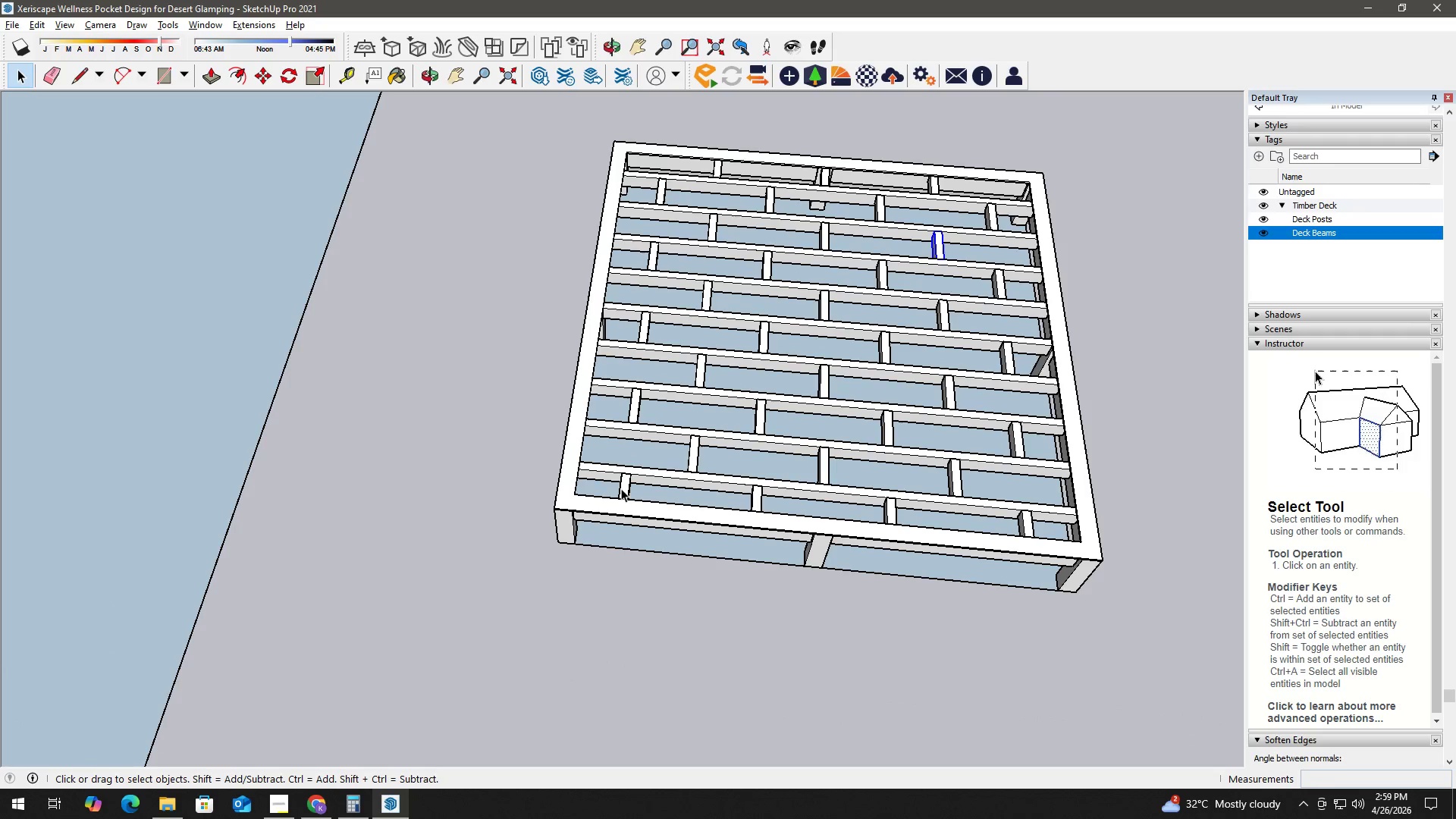 
double_click([667, 472])
 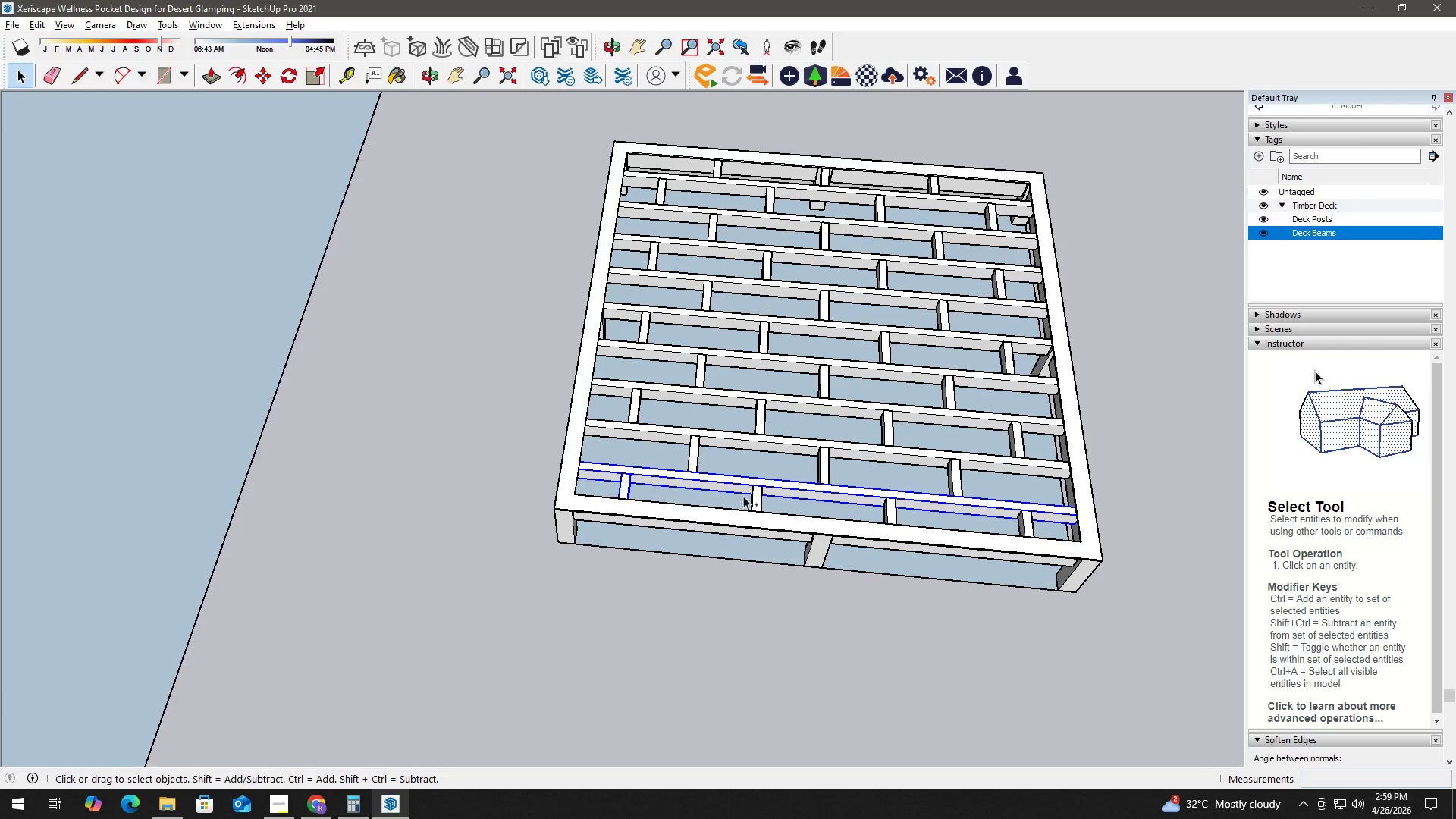 
triple_click([754, 498])
 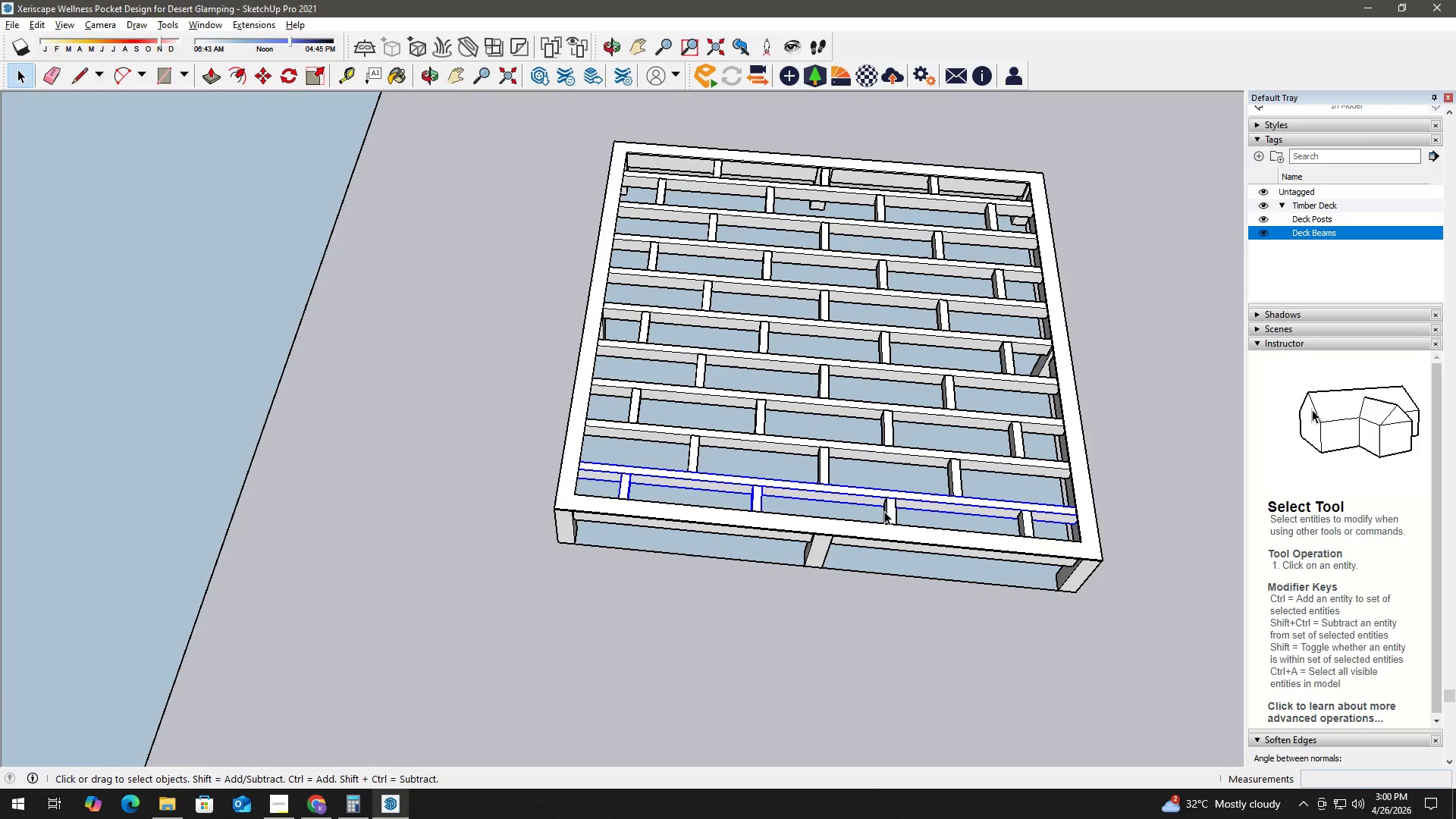 
hold_key(key=ControlLeft, duration=0.53)
left_click([897, 513])
 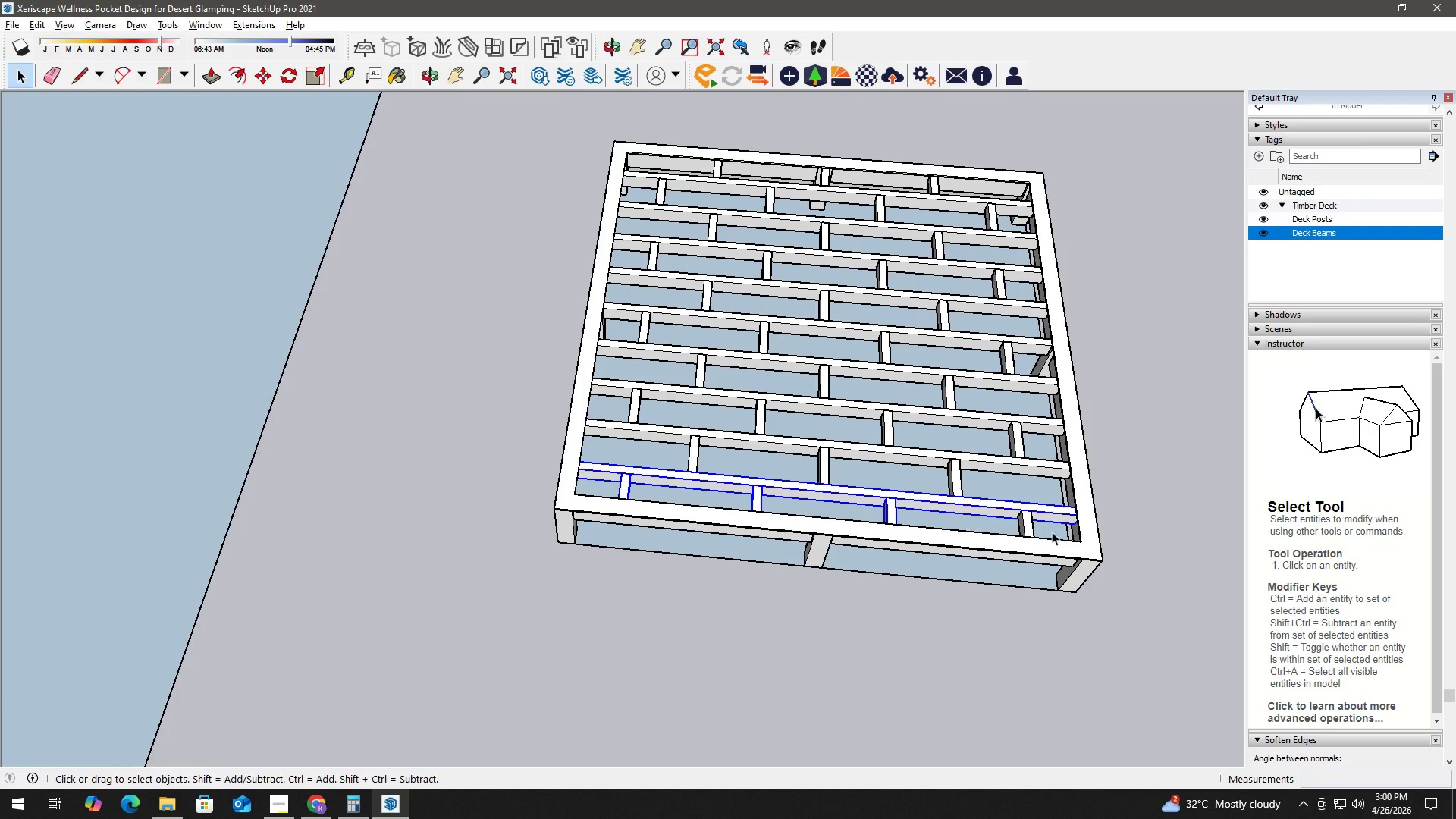 
hold_key(key=ControlLeft, duration=0.59)
left_click([1028, 527])
 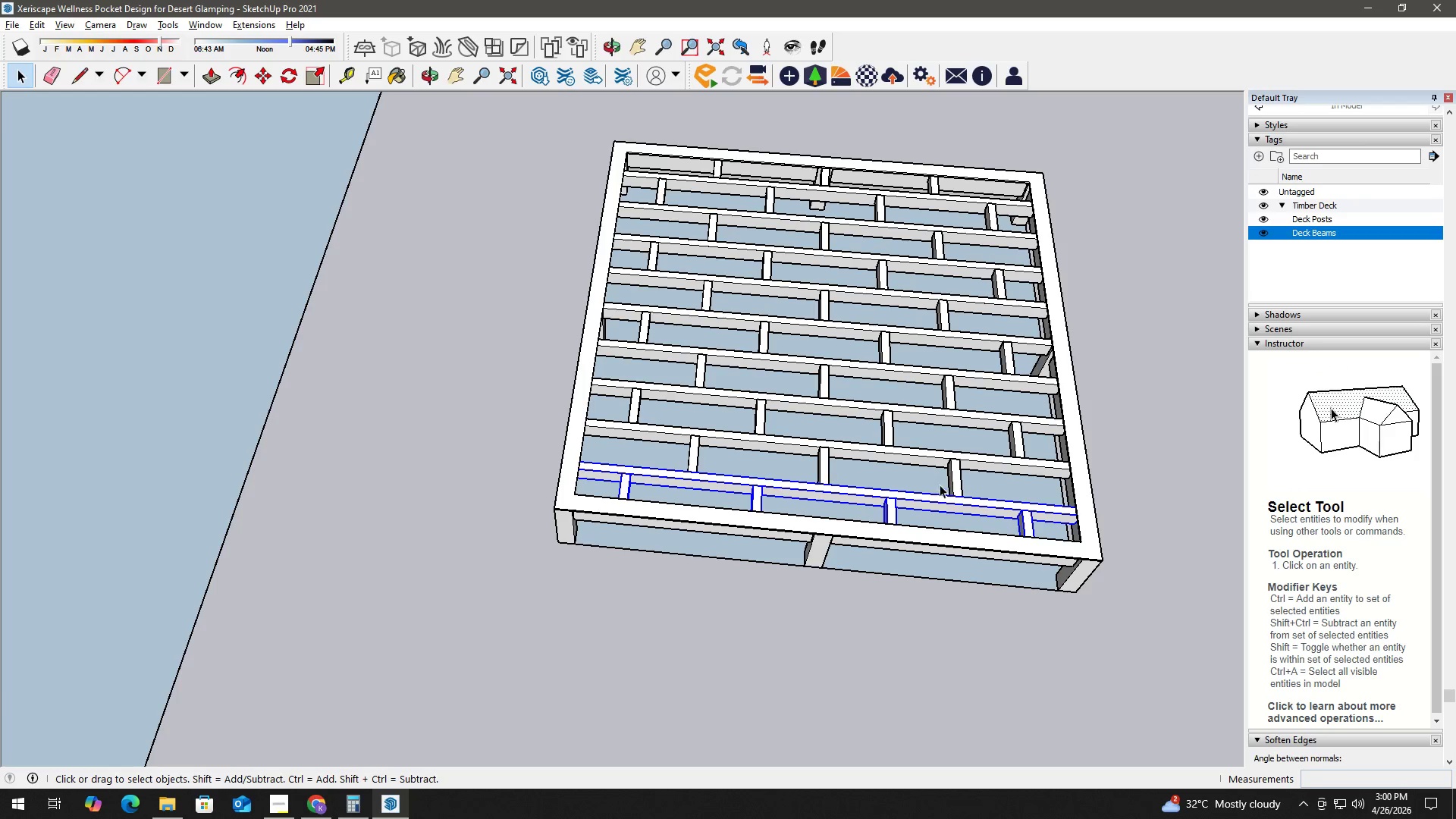 
hold_key(key=ControlLeft, duration=1.5)
left_click([952, 471])
 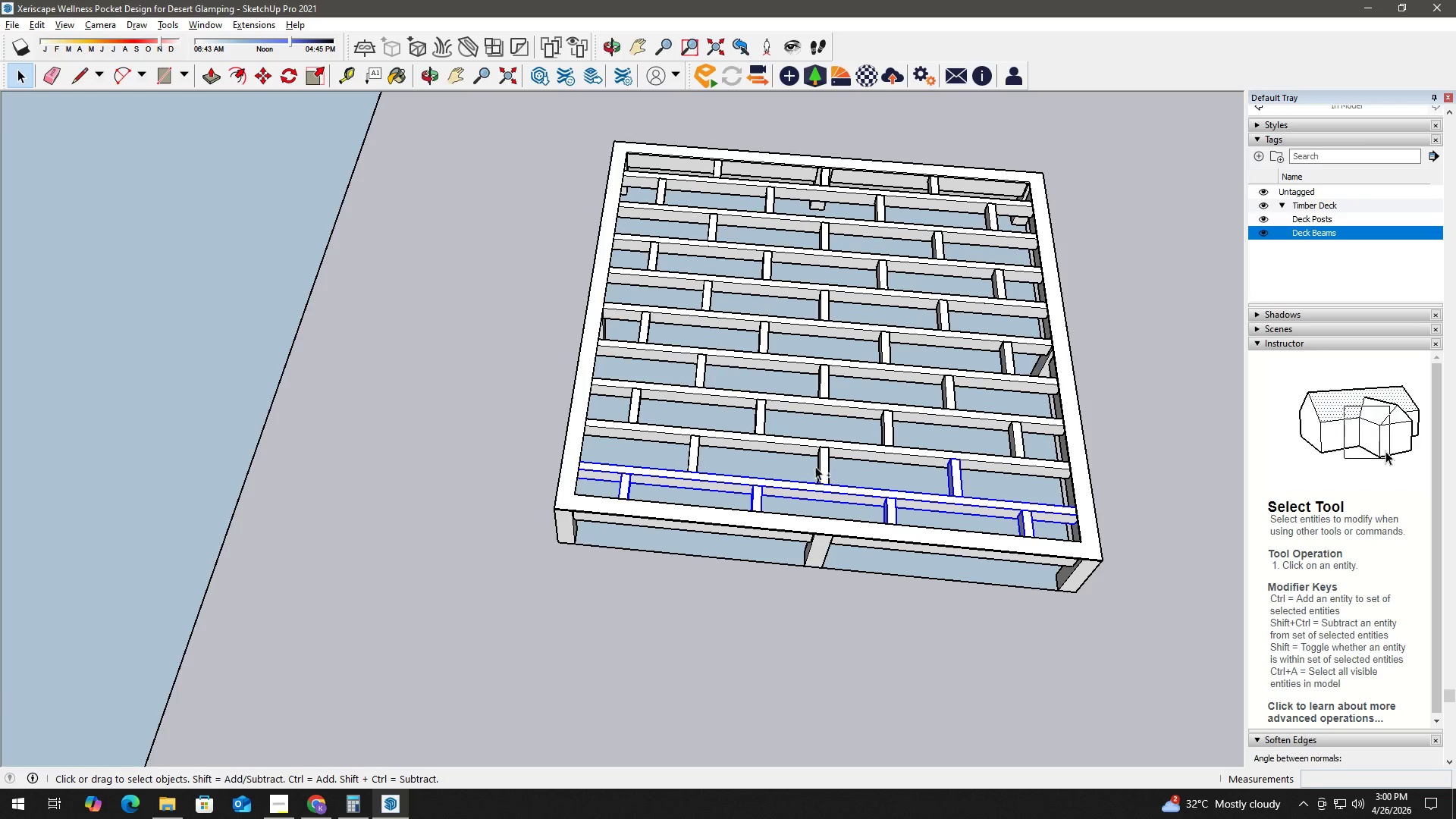 
left_click([836, 467])
 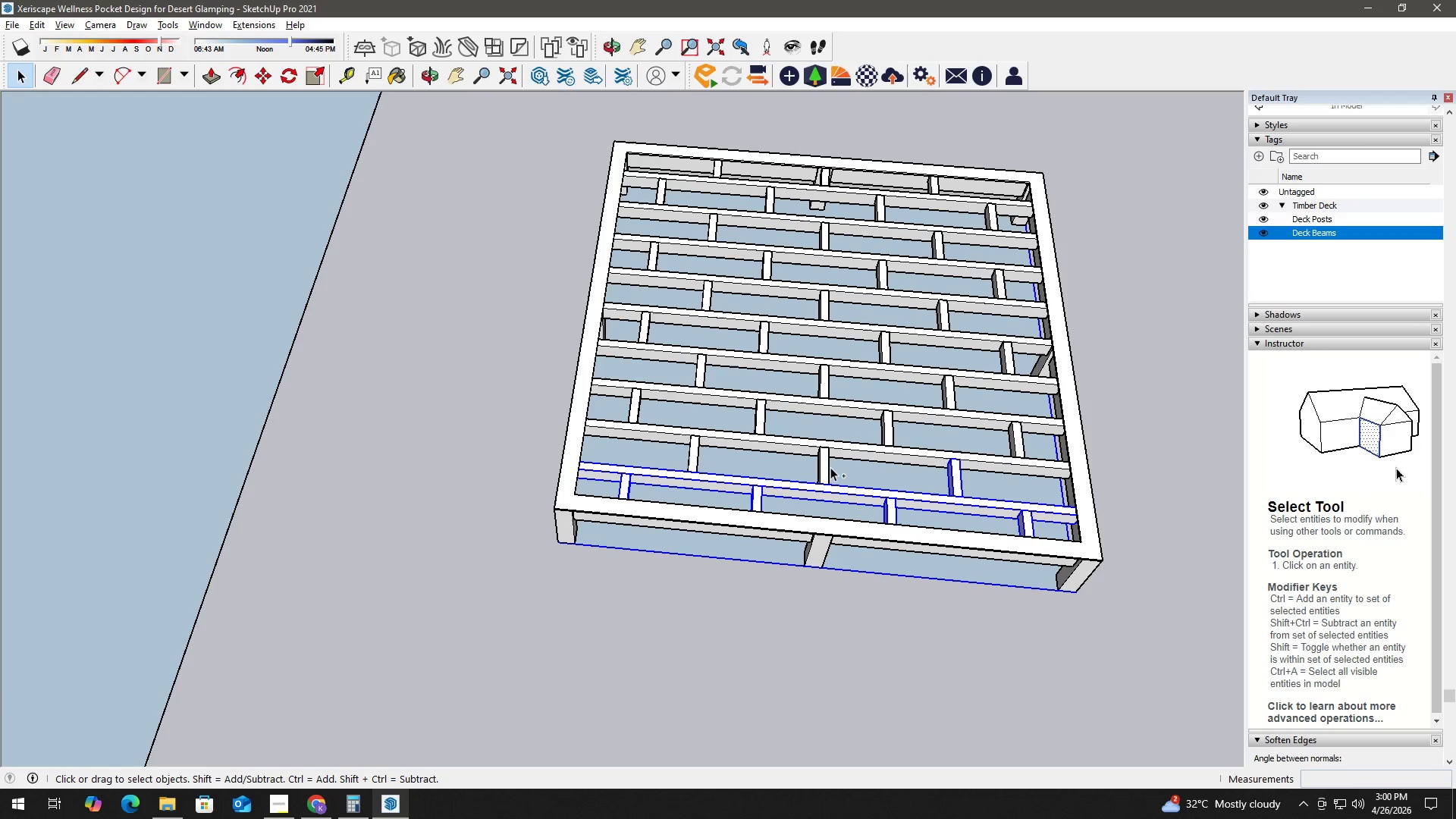 
hold_key(key=ControlLeft, duration=0.45)
double_click([829, 467])
 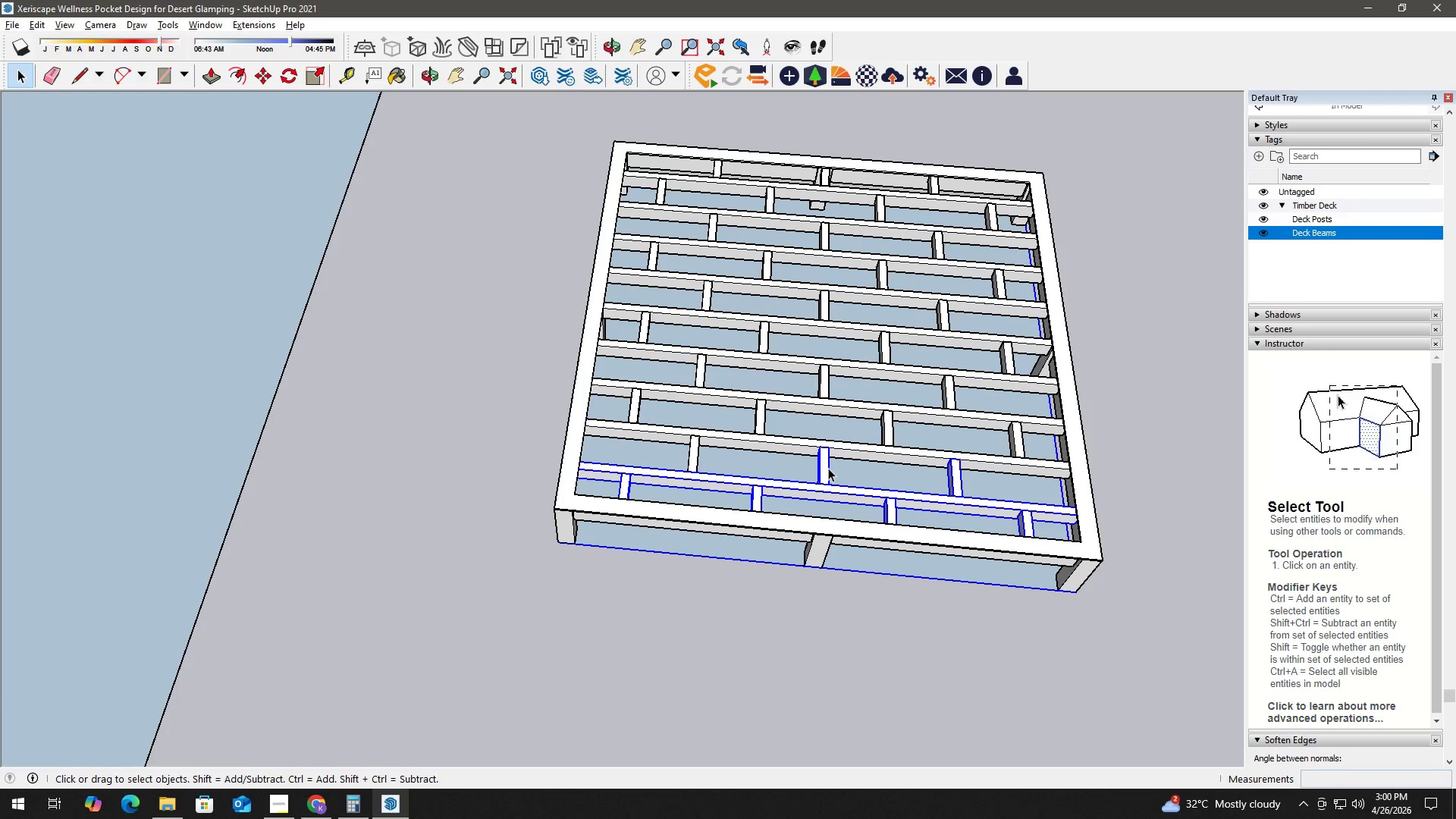 
key(Shift+ShiftLeft)
 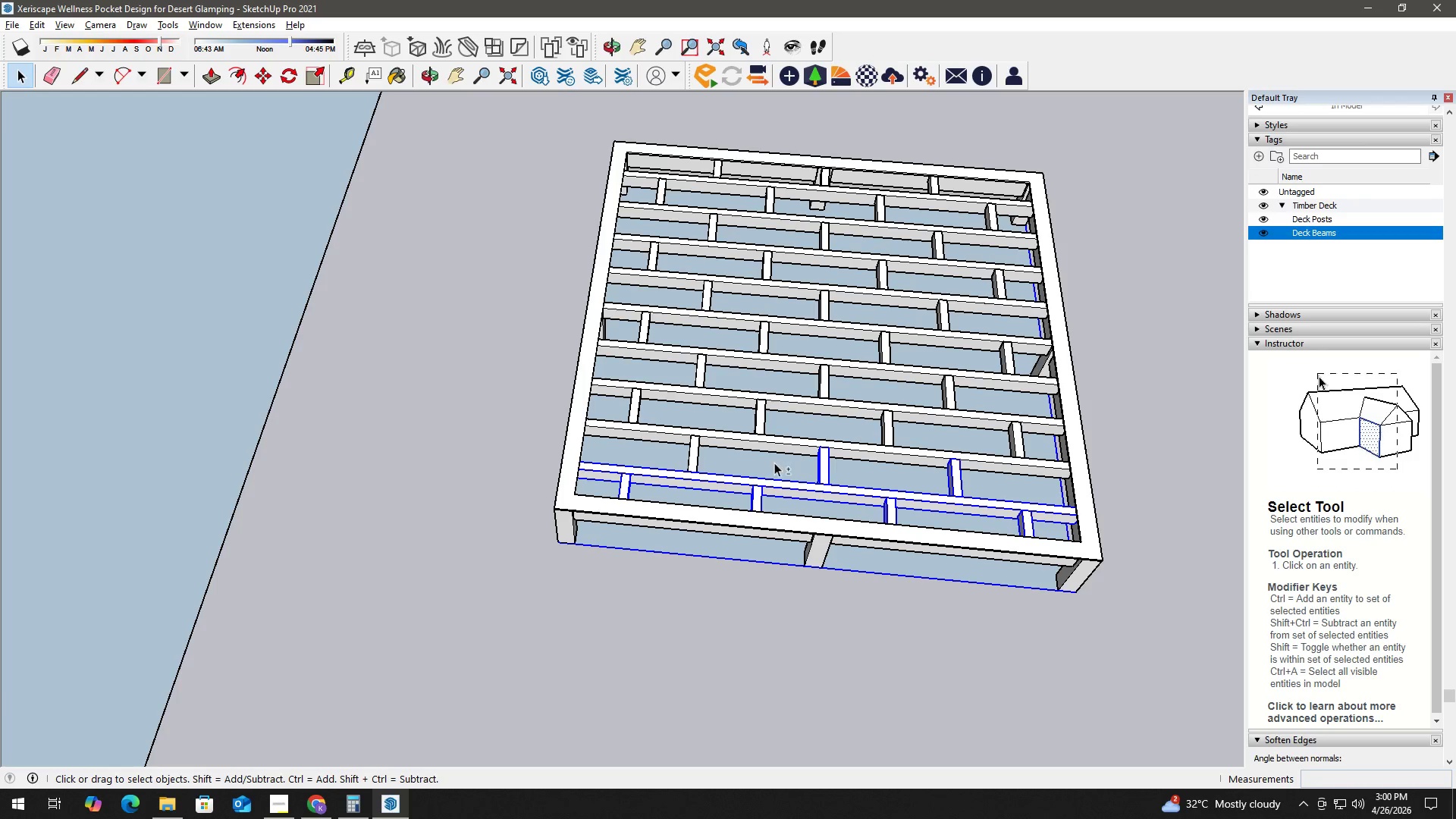 
left_click([774, 462])
 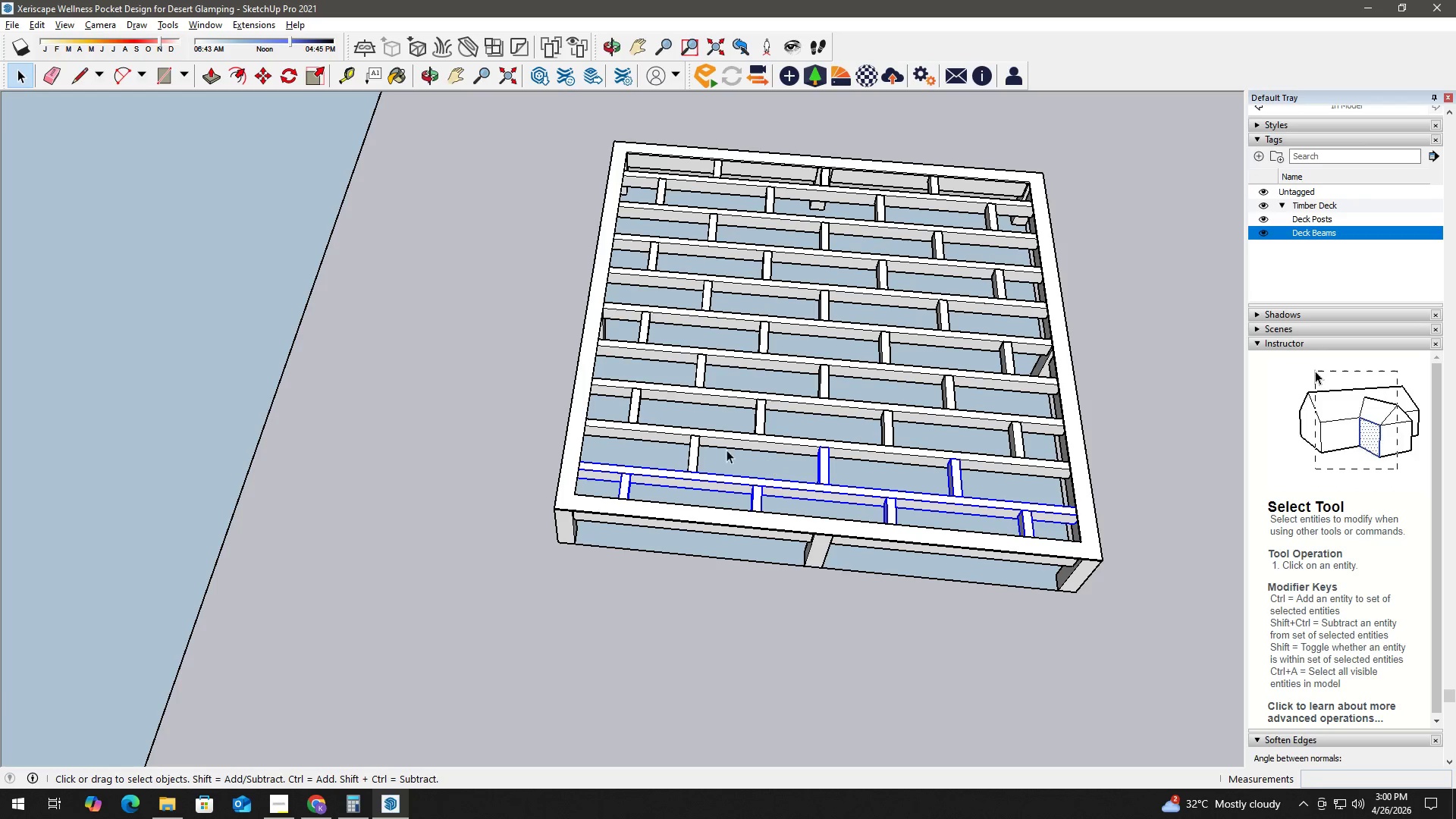 
hold_key(key=ControlLeft, duration=1.5)
left_click([698, 446])
 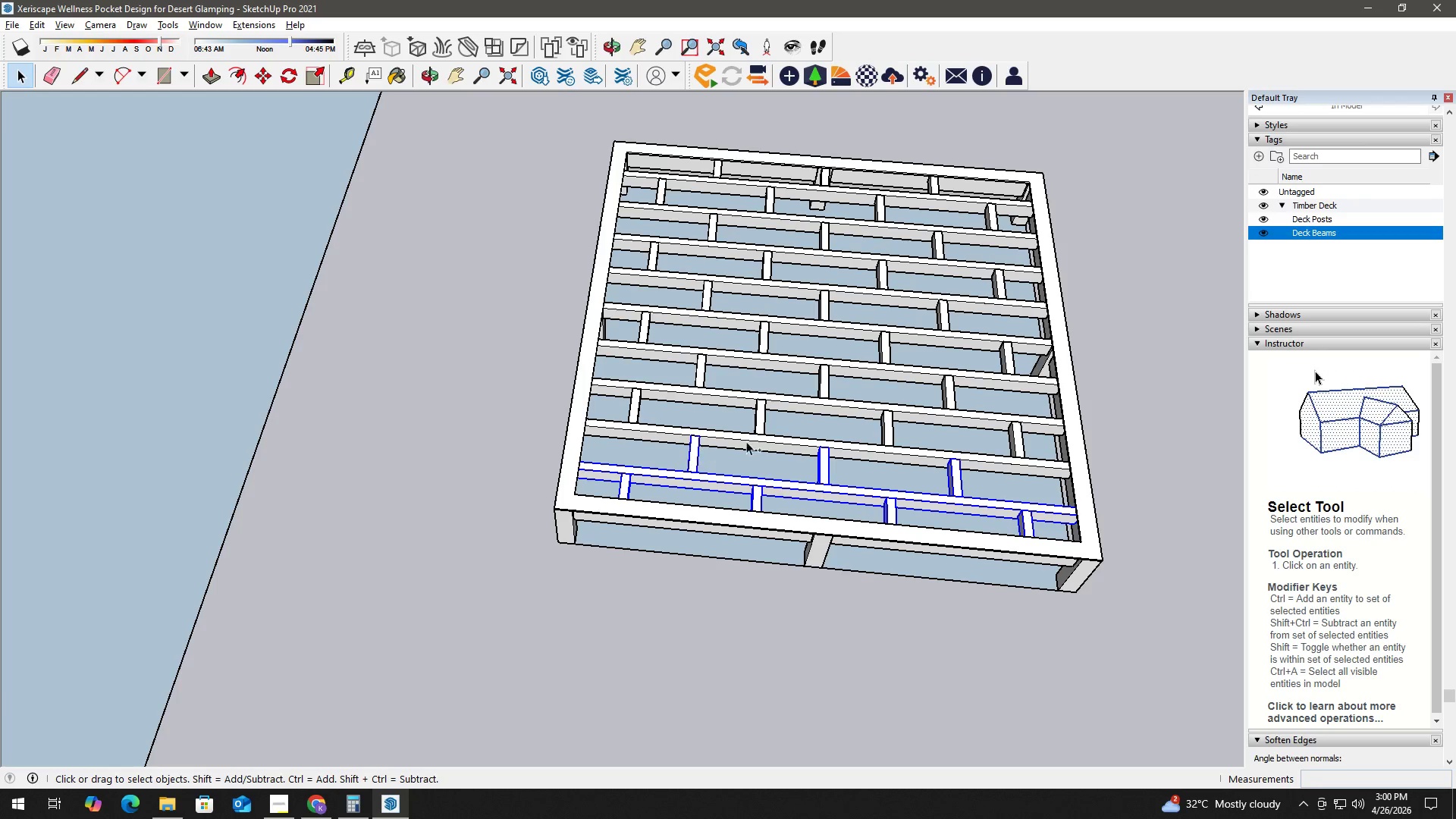 
double_click([750, 441])
 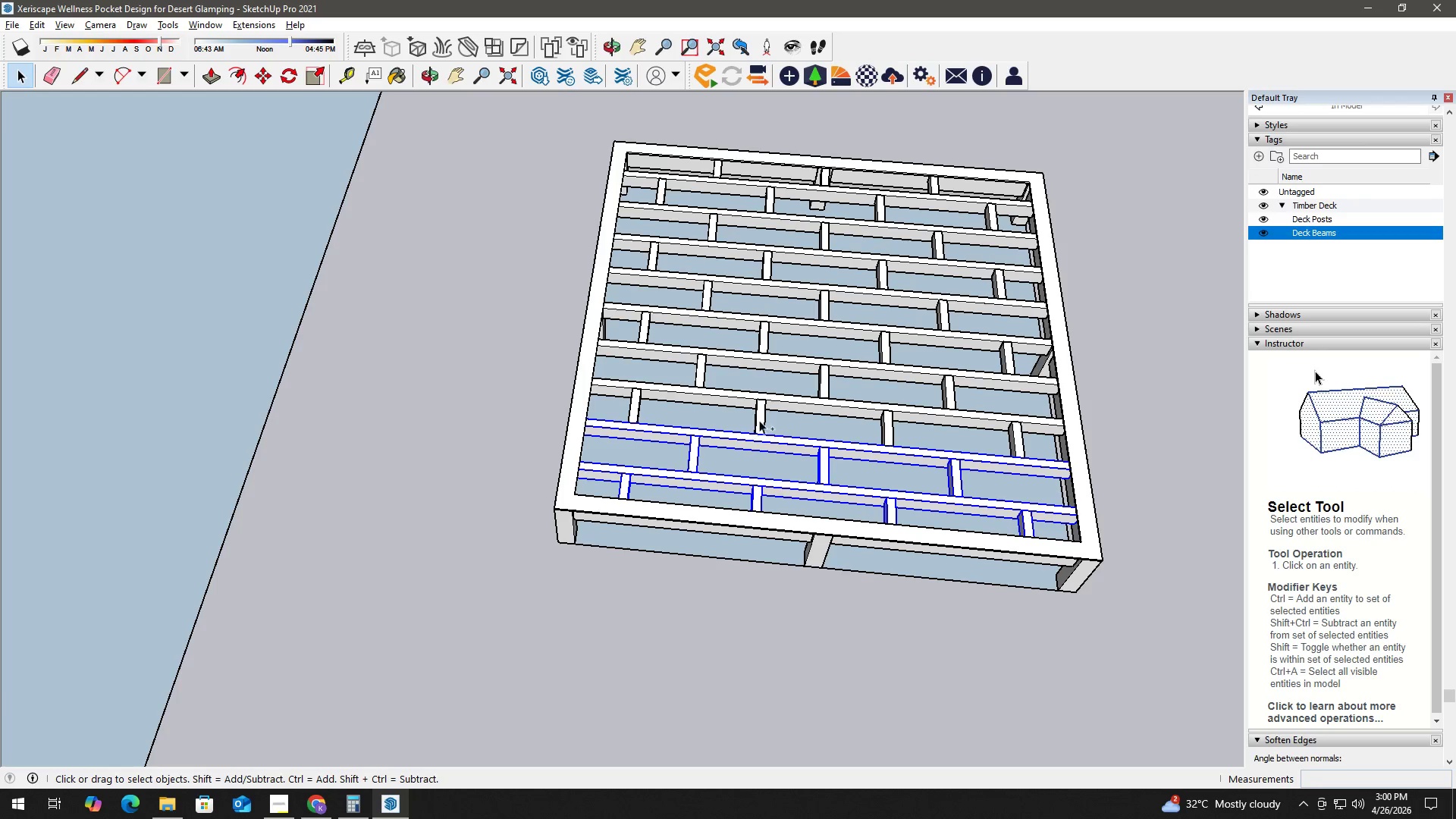 
triple_click([759, 418])
 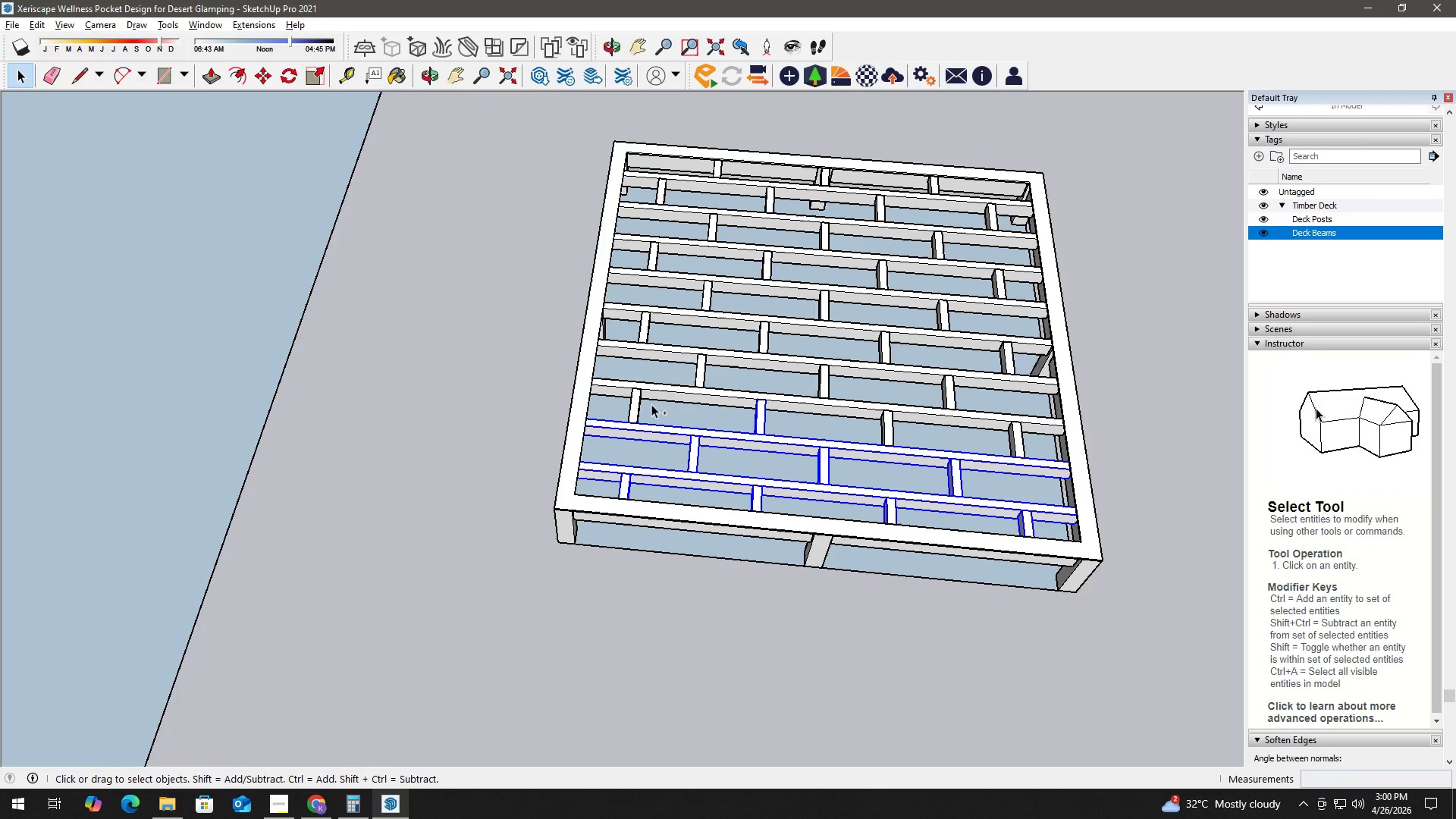 
hold_key(key=ControlLeft, duration=1.05)
left_click([628, 406])
 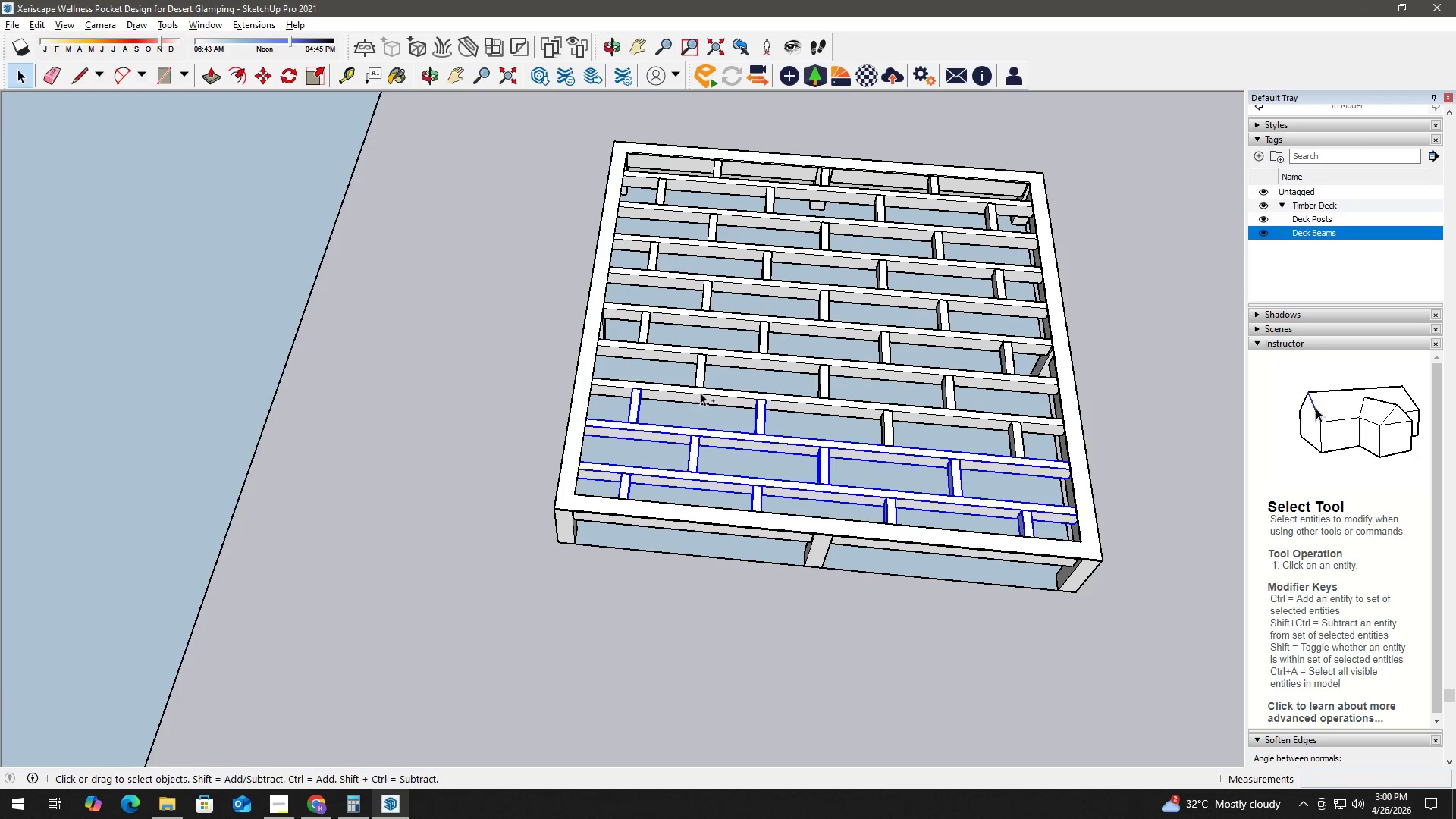 
double_click([702, 391])
 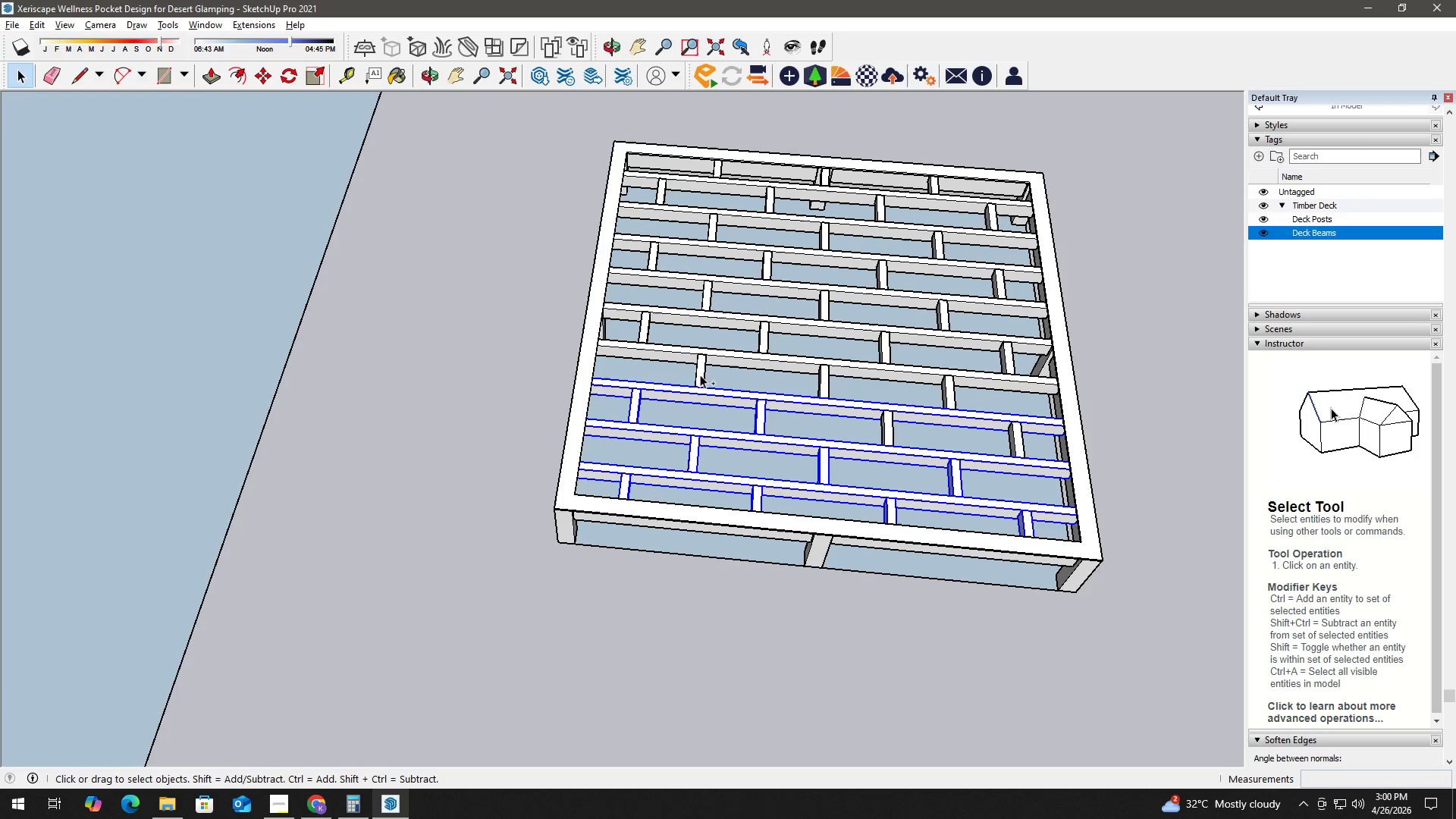 
triple_click([699, 372])
 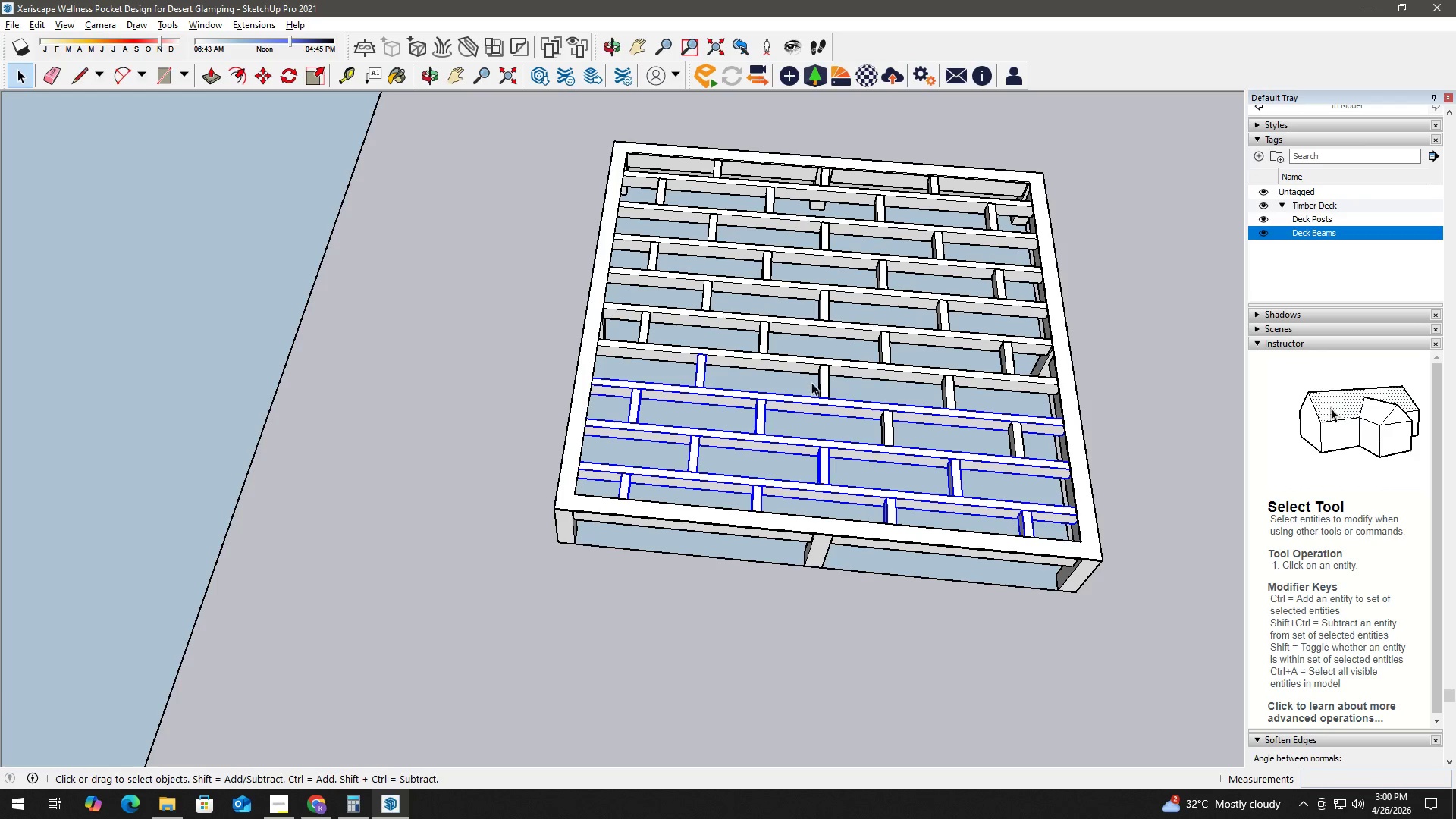 
hold_key(key=ControlLeft, duration=0.41)
left_click([822, 382])
 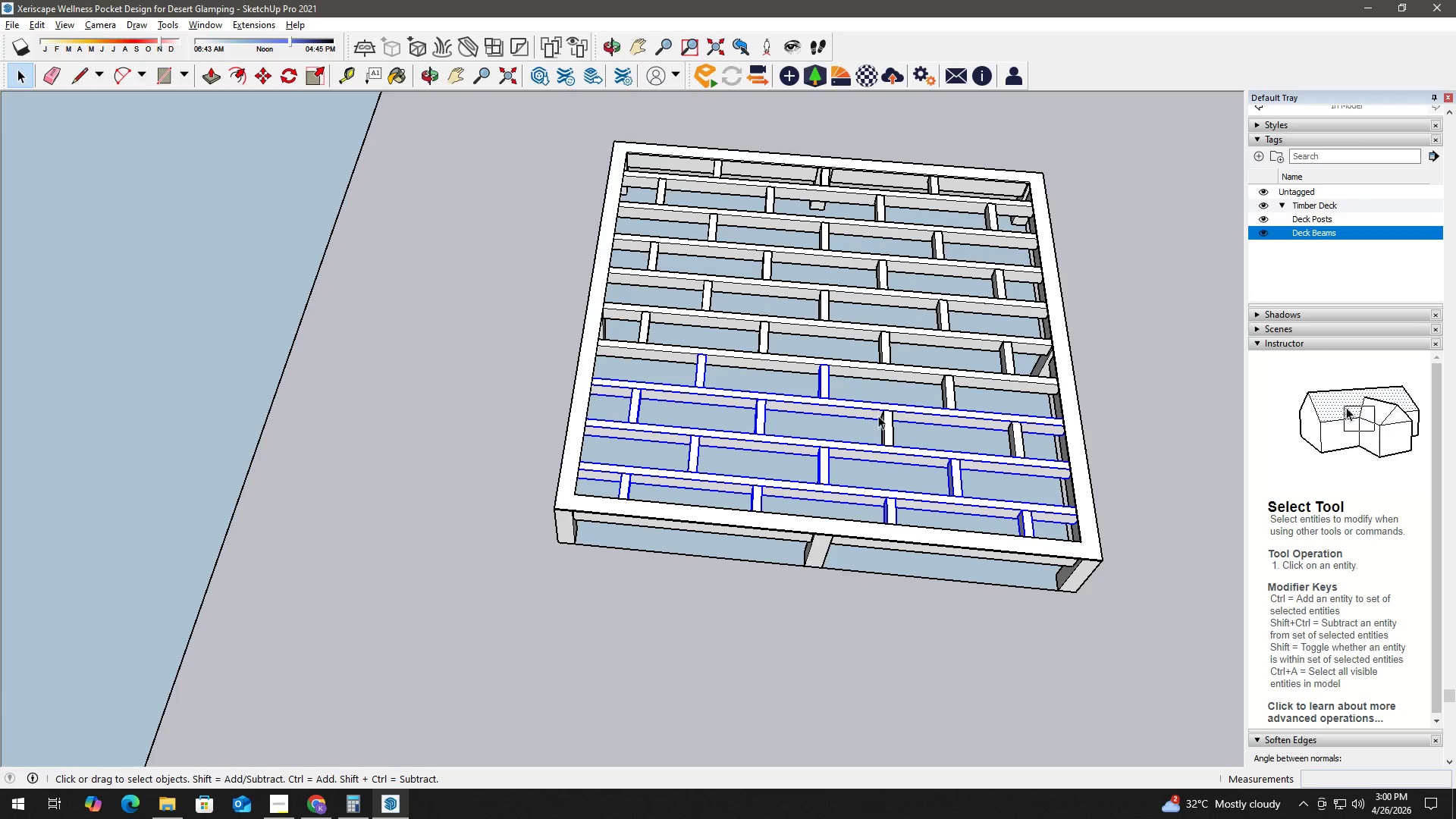 
hold_key(key=ControlLeft, duration=1.36)
left_click([890, 432])
 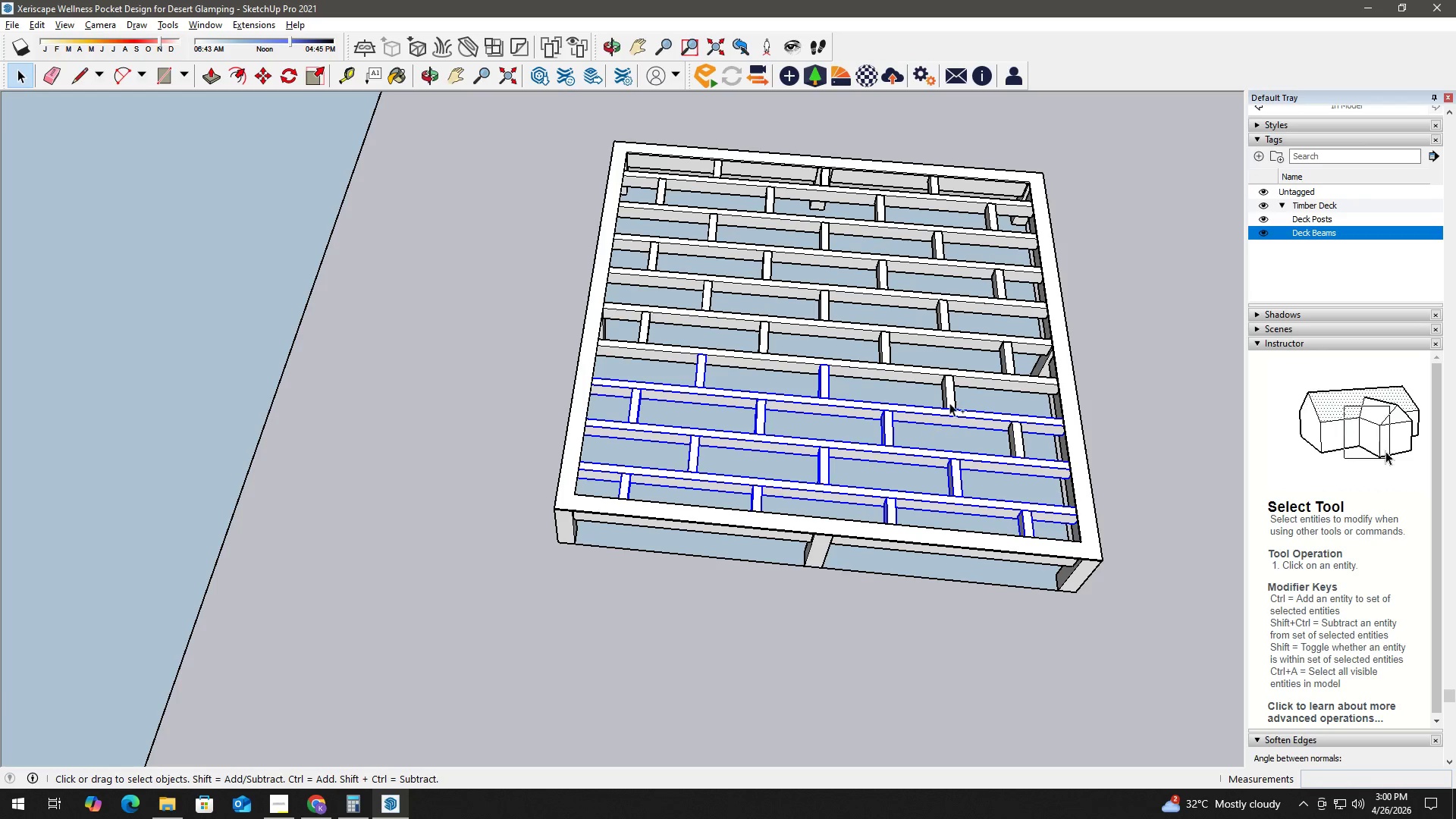 
double_click([950, 396])
 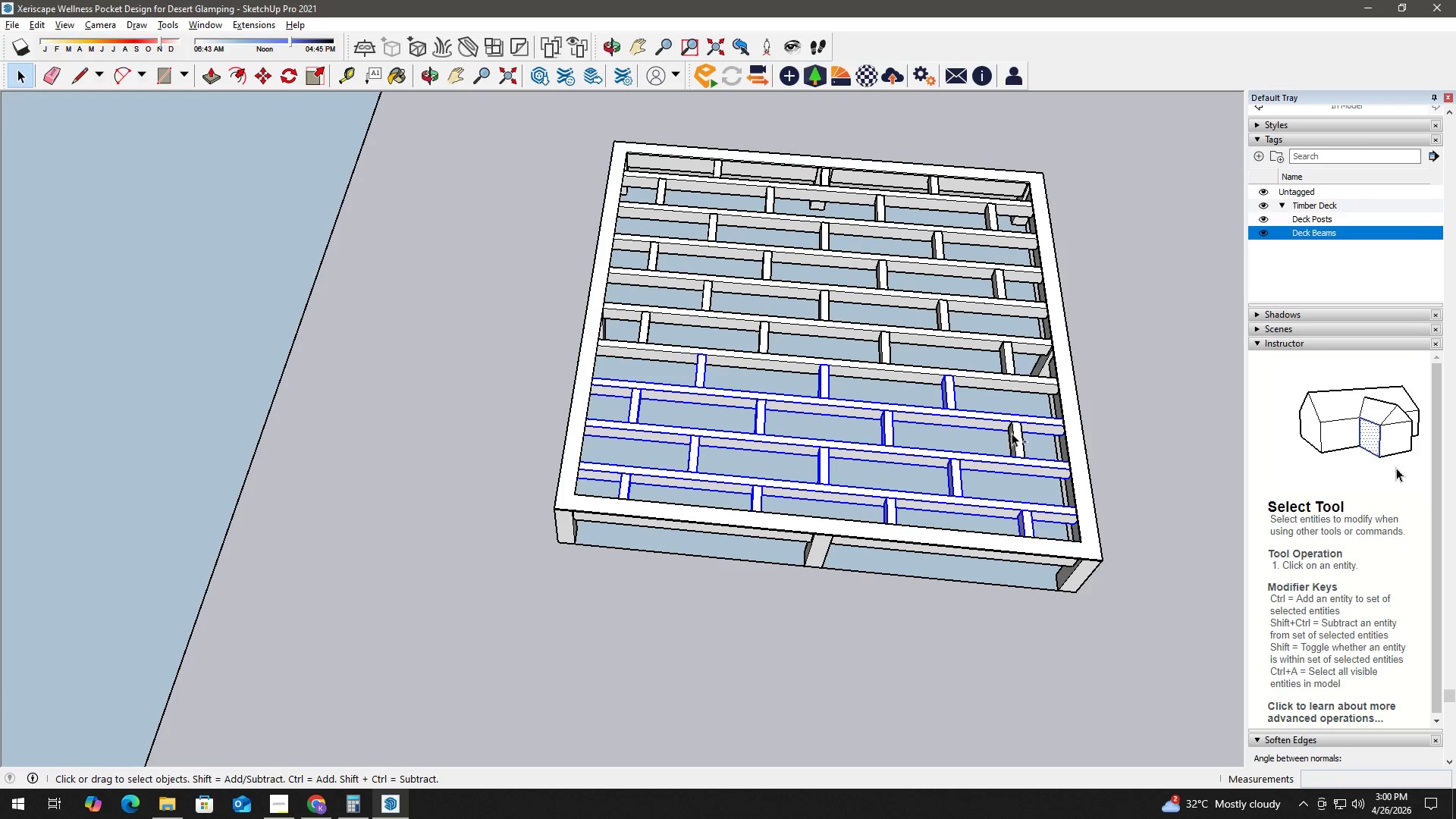 
left_click([1017, 436])
 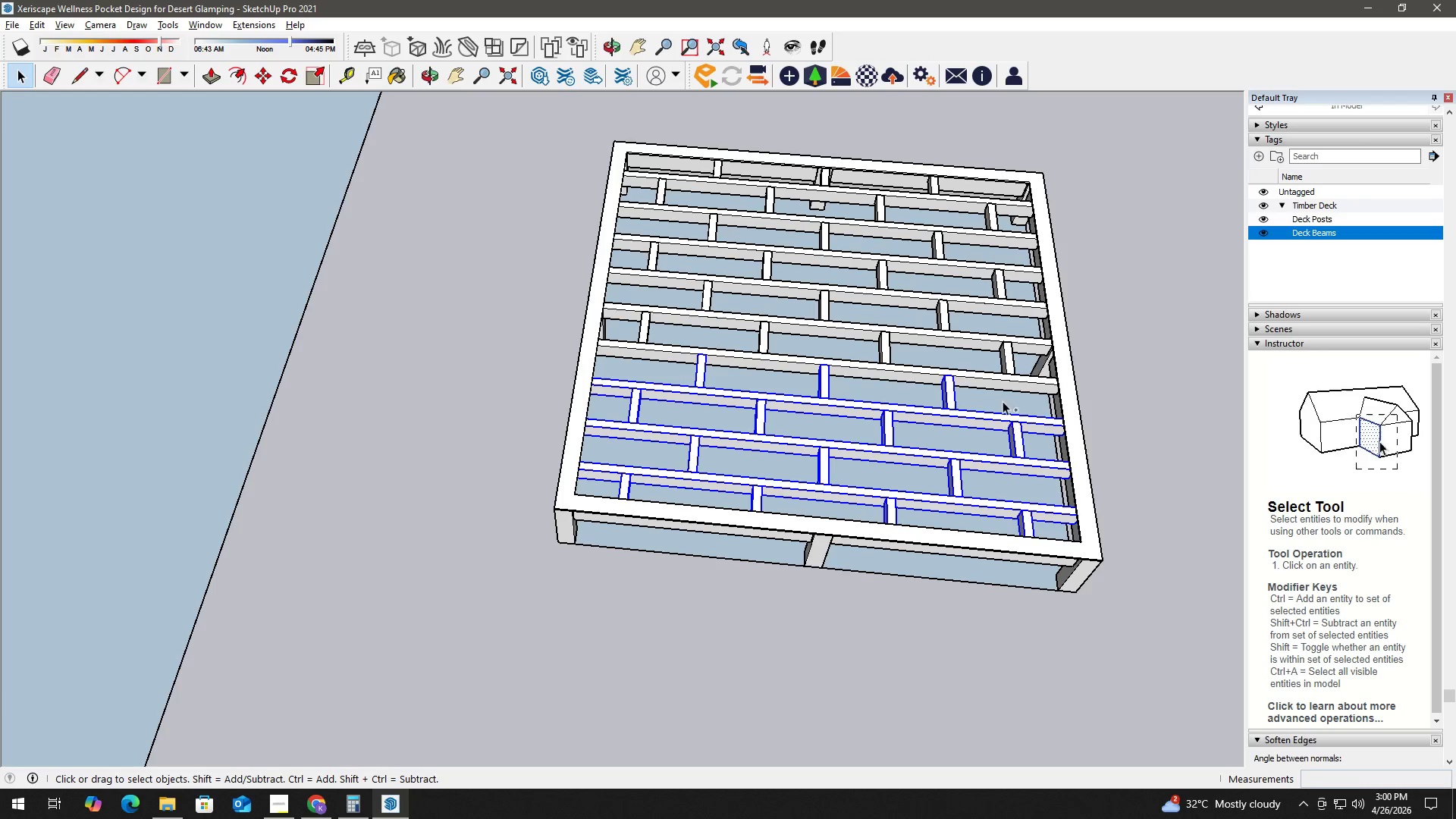 
hold_key(key=ControlLeft, duration=1.51)
left_click_drag(start_coordinate=[999, 378], to_coordinate=[1007, 353])
 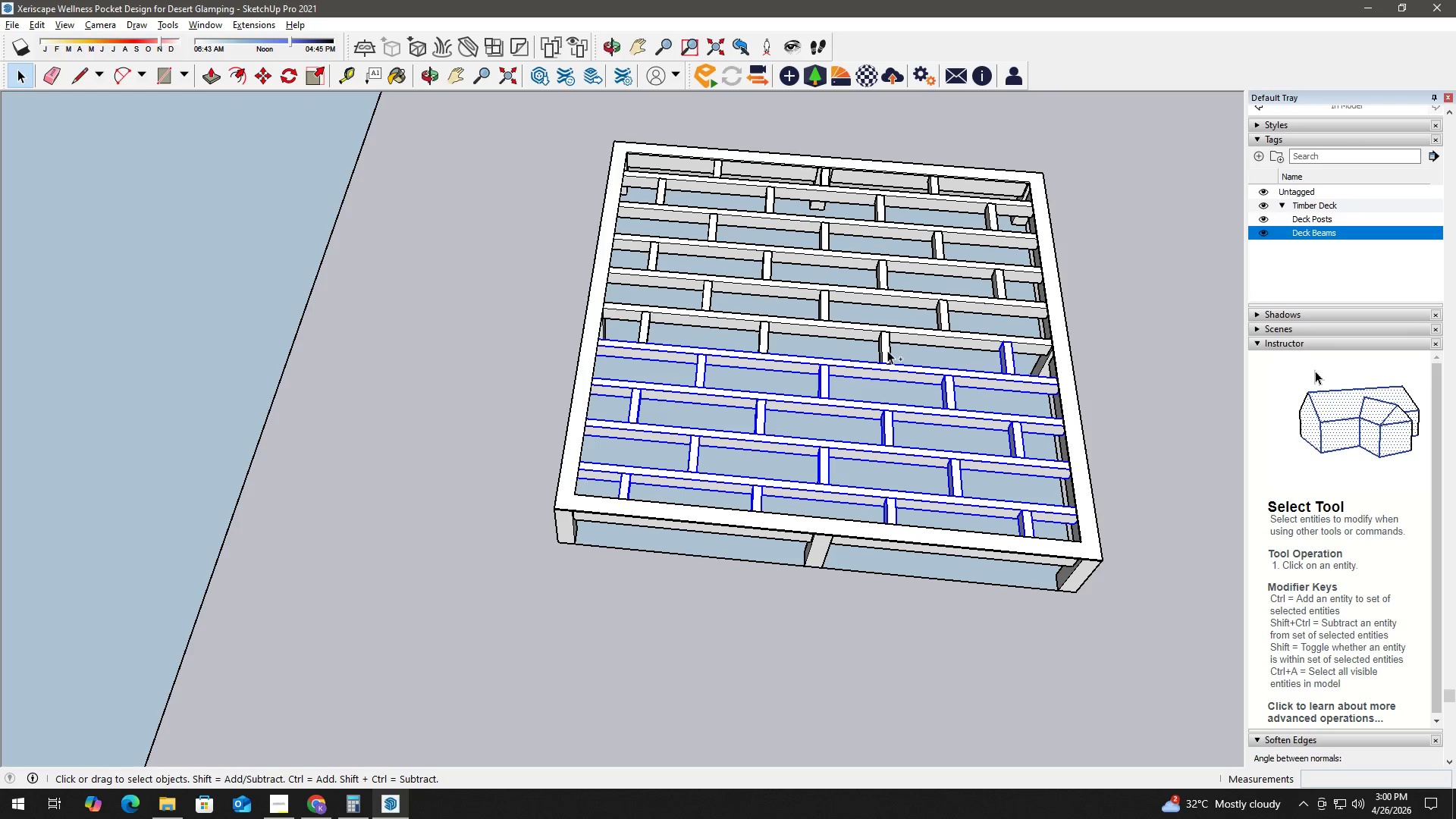 
triple_click([1007, 353])
 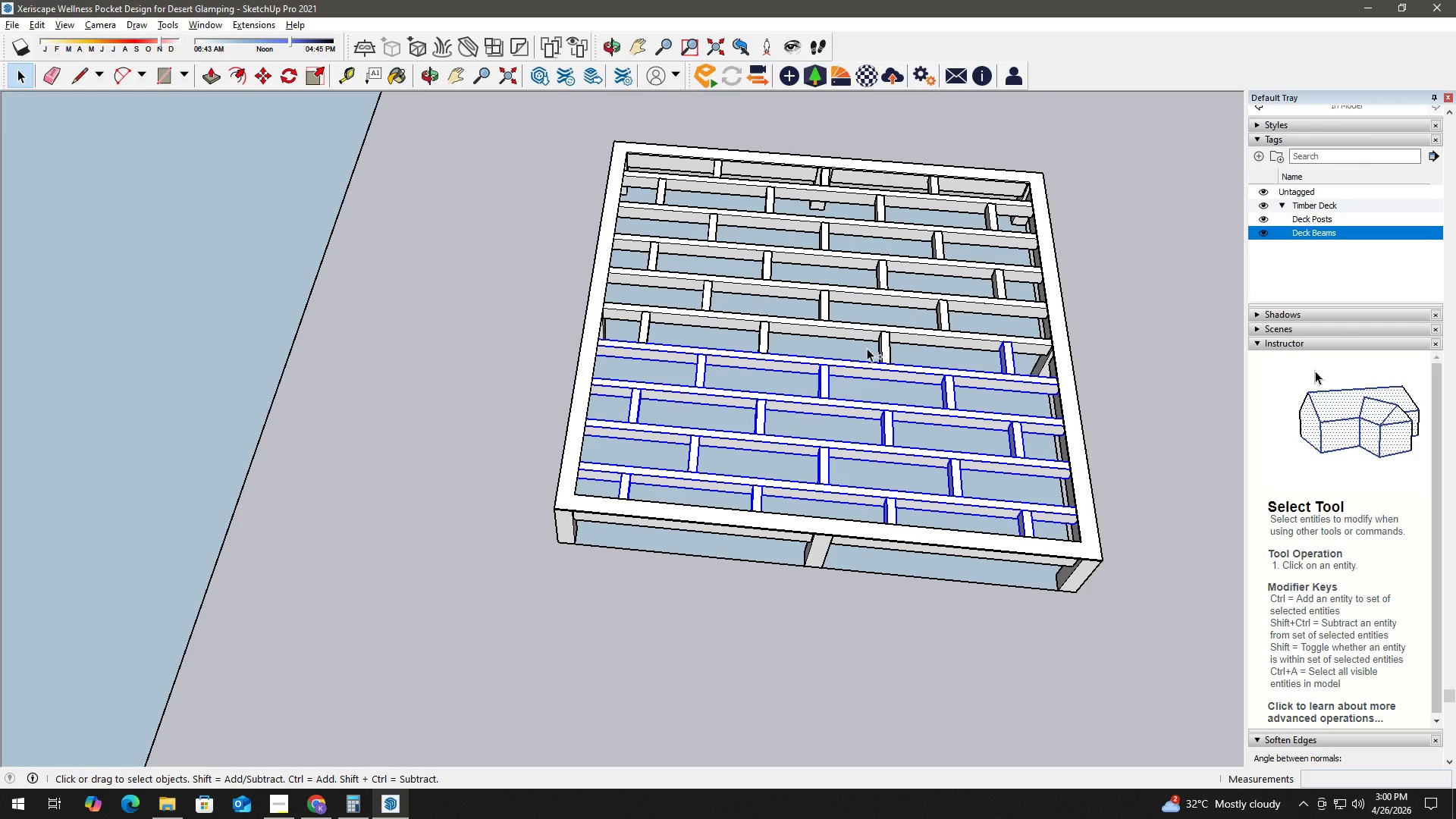 
left_click([887, 350])
 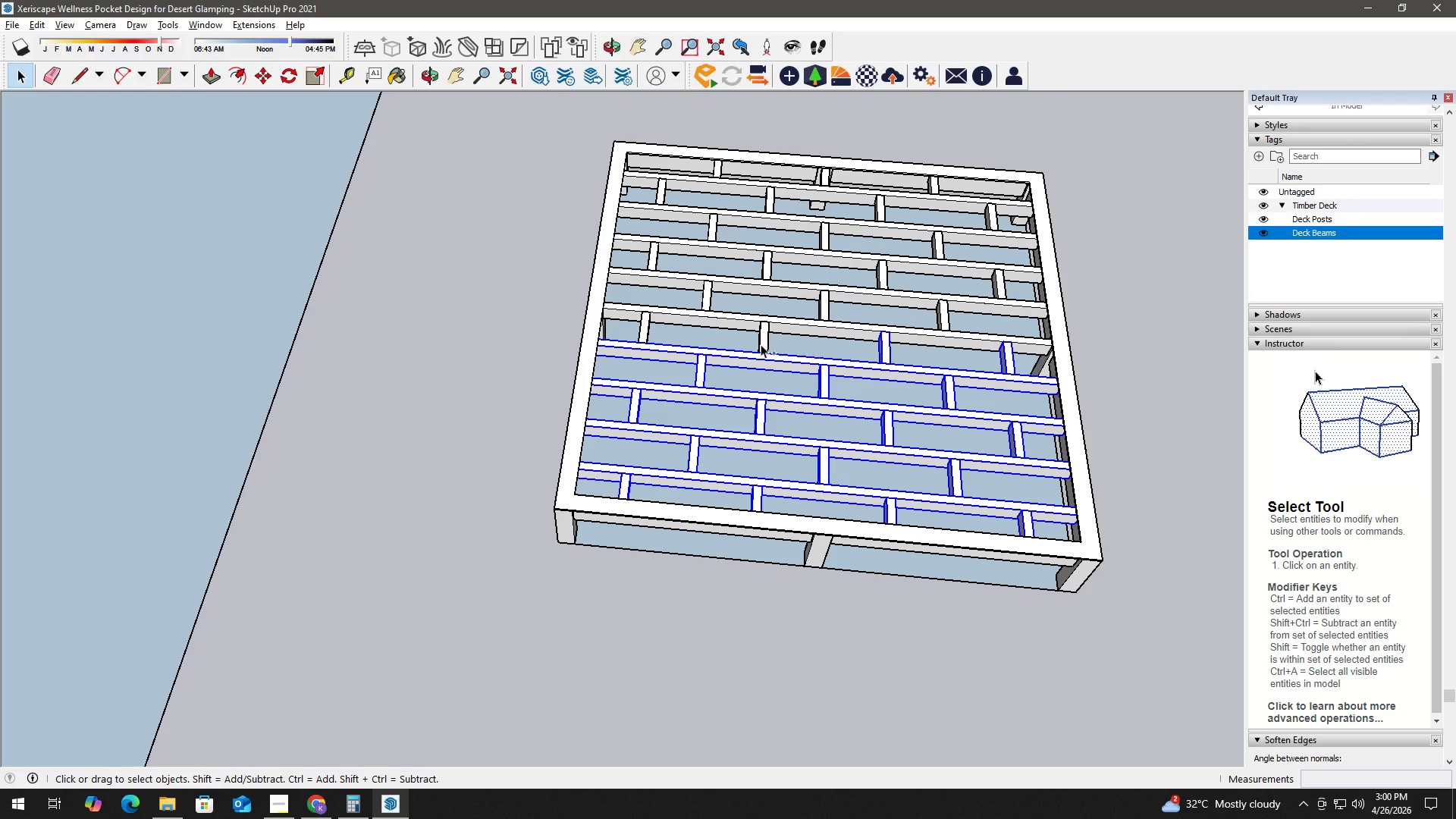 
hold_key(key=ControlLeft, duration=1.52)
left_click([639, 331])
 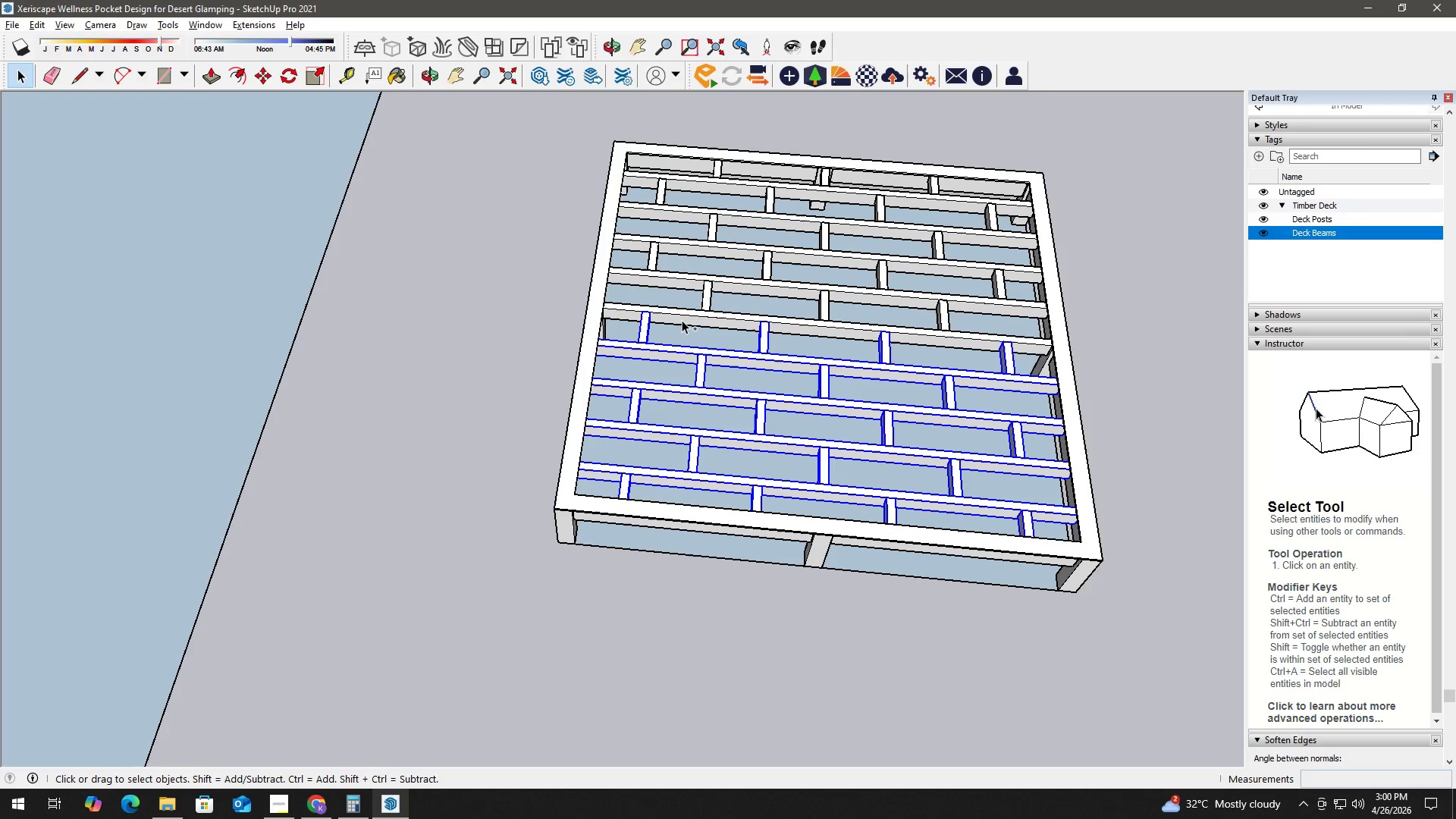 
double_click([682, 319])
 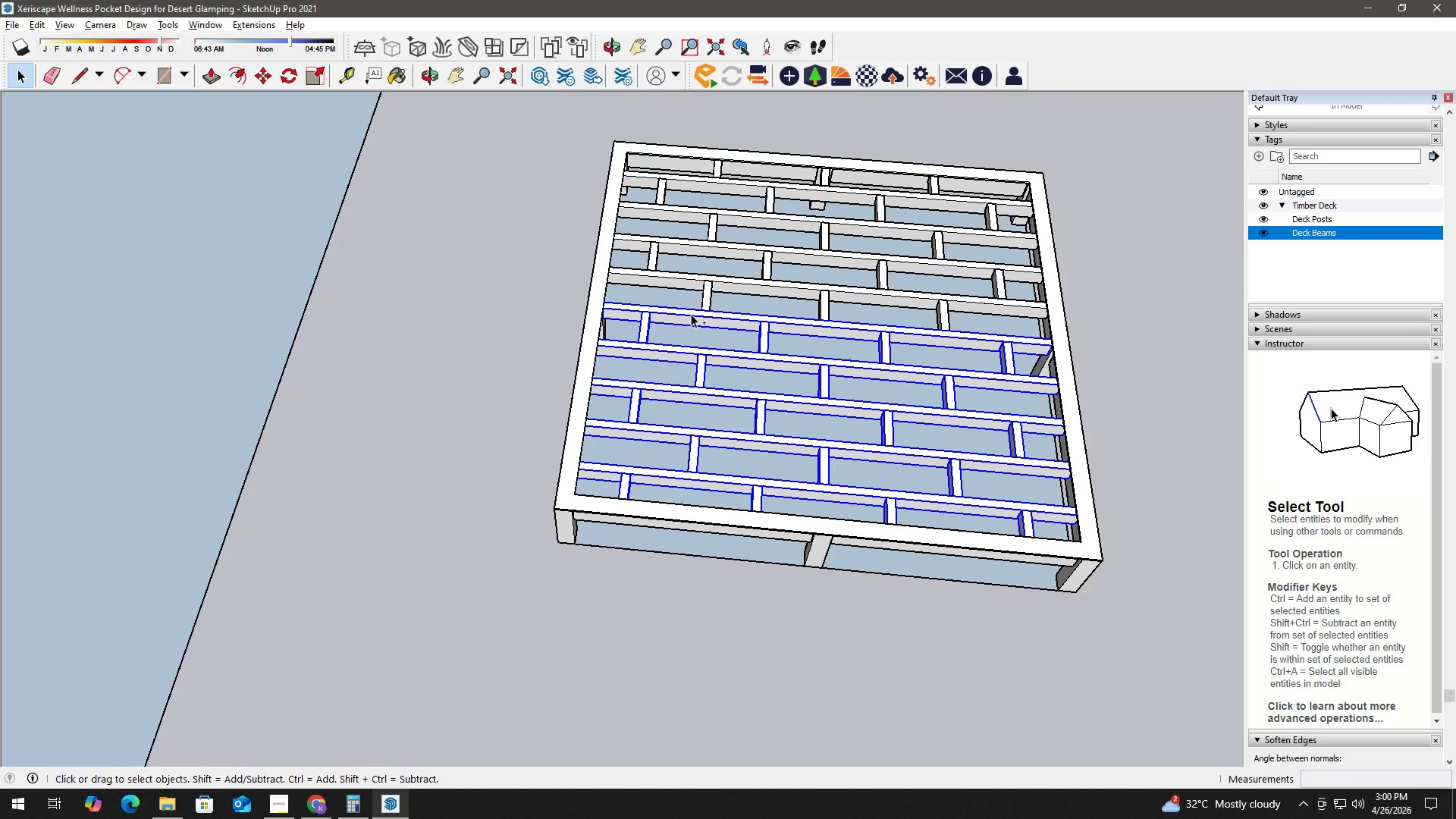 
hold_key(key=ControlLeft, duration=1.03)
triple_click([709, 297])
 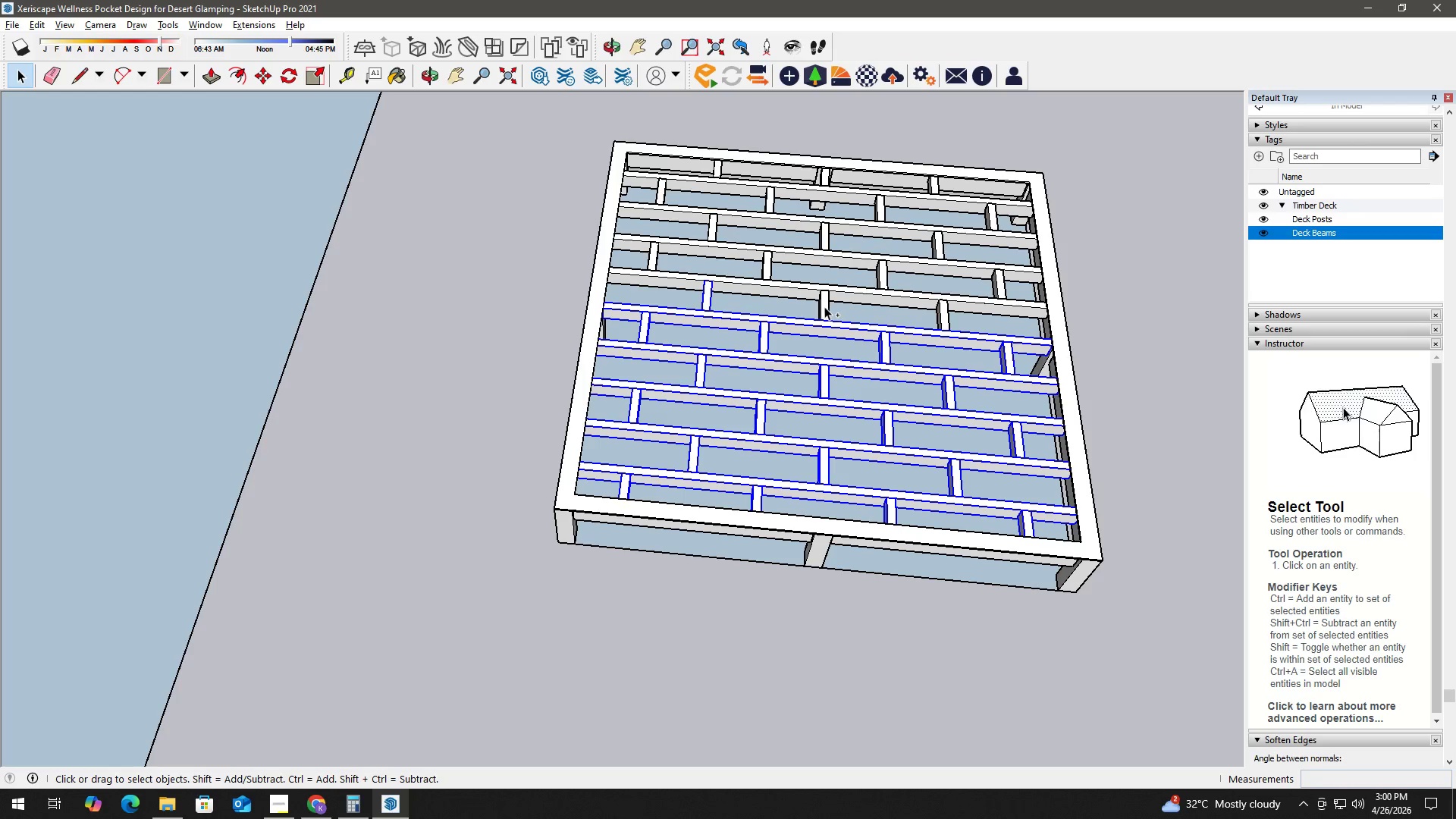 
left_click([824, 306])
 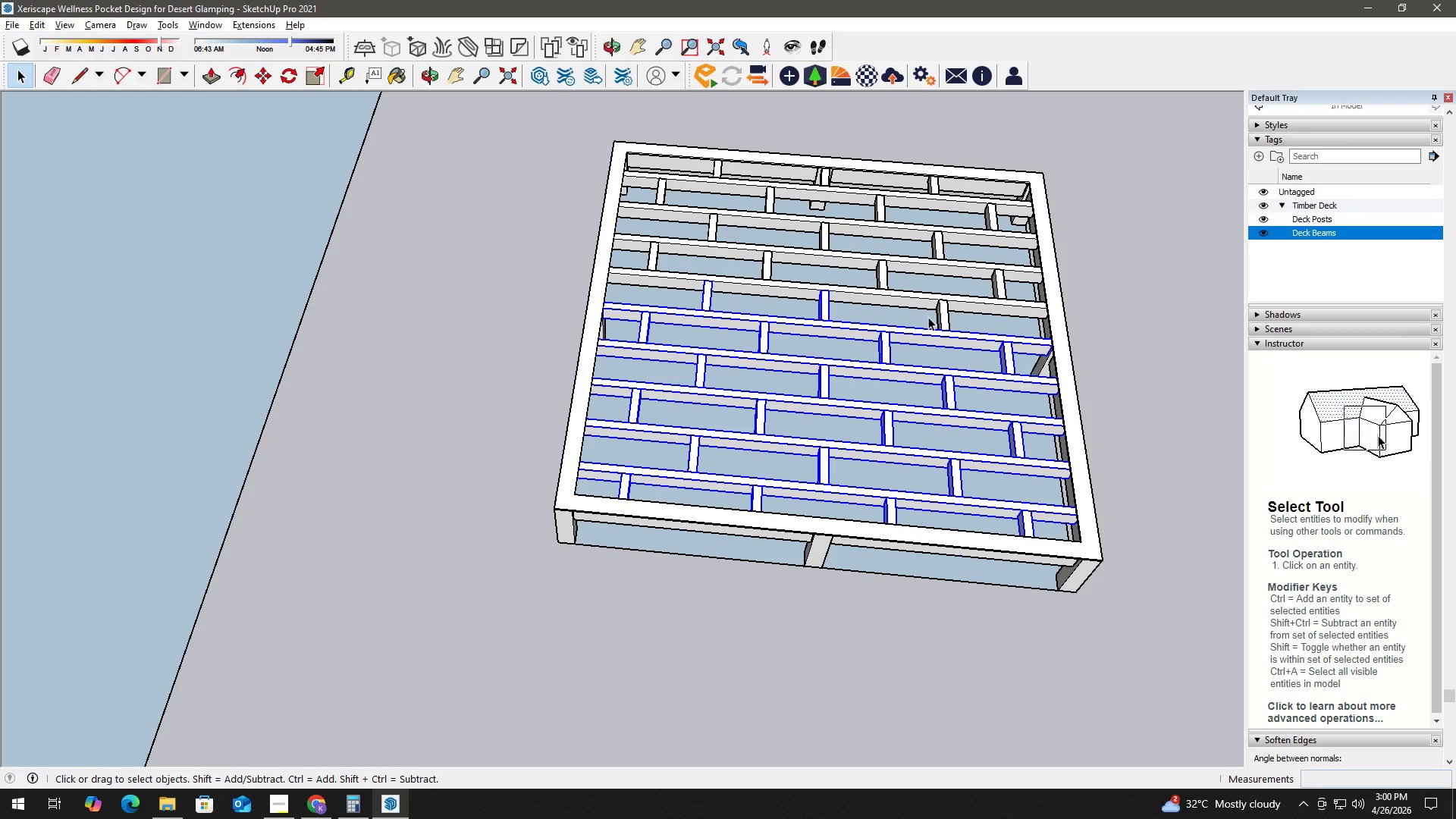 
hold_key(key=ControlLeft, duration=0.56)
 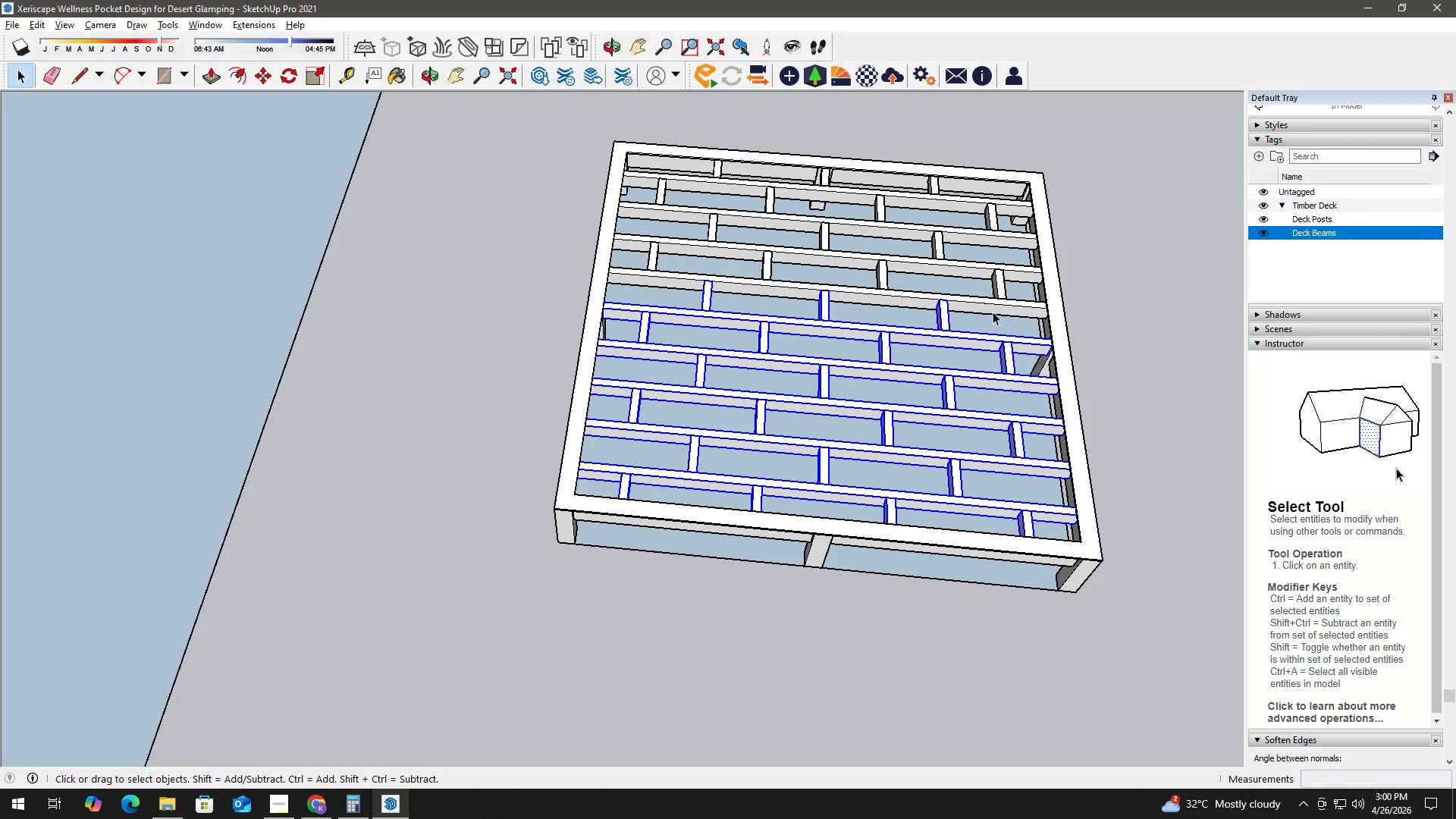 
key(Control+ControlLeft)
 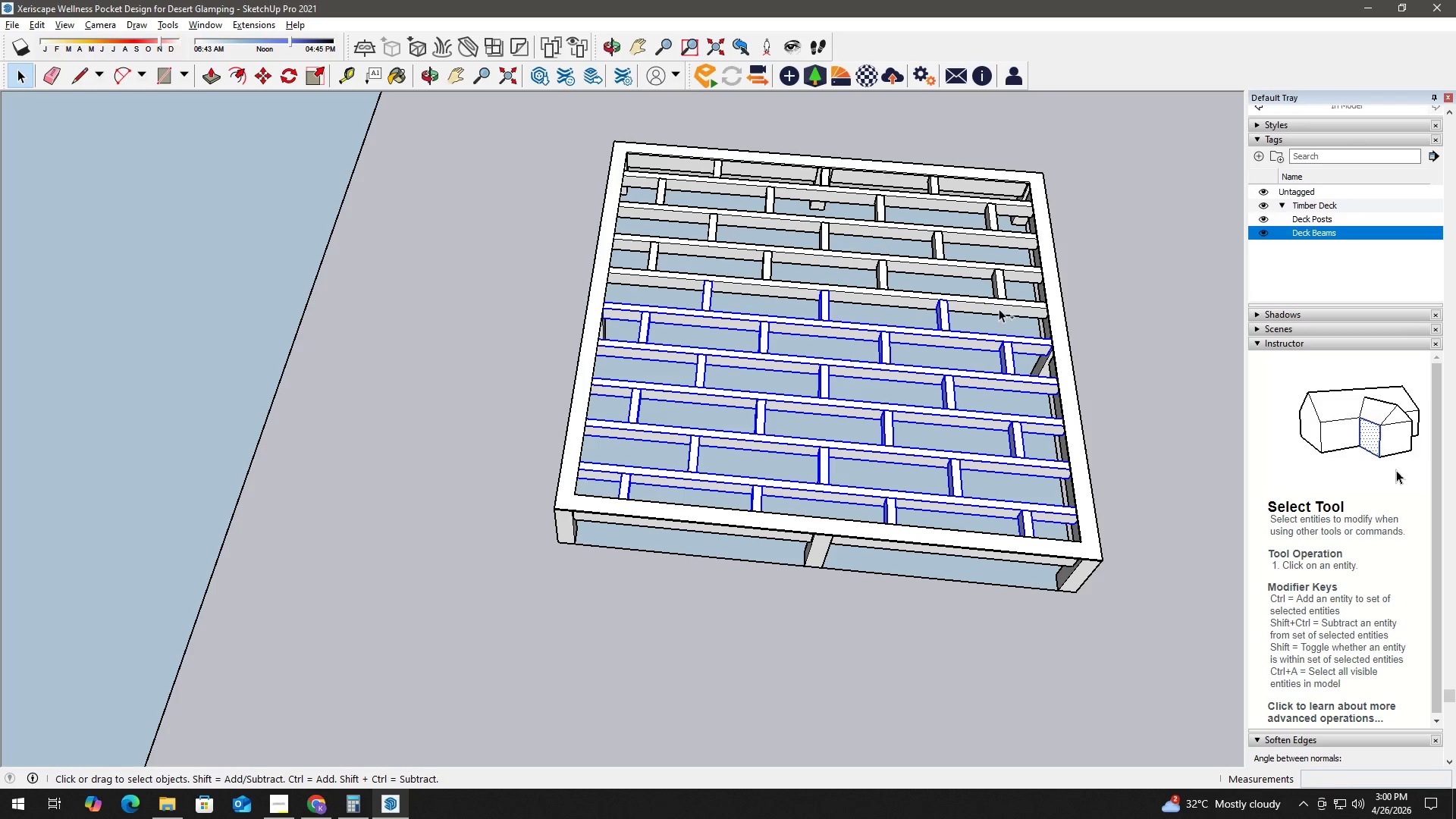 
left_click([1003, 306])
 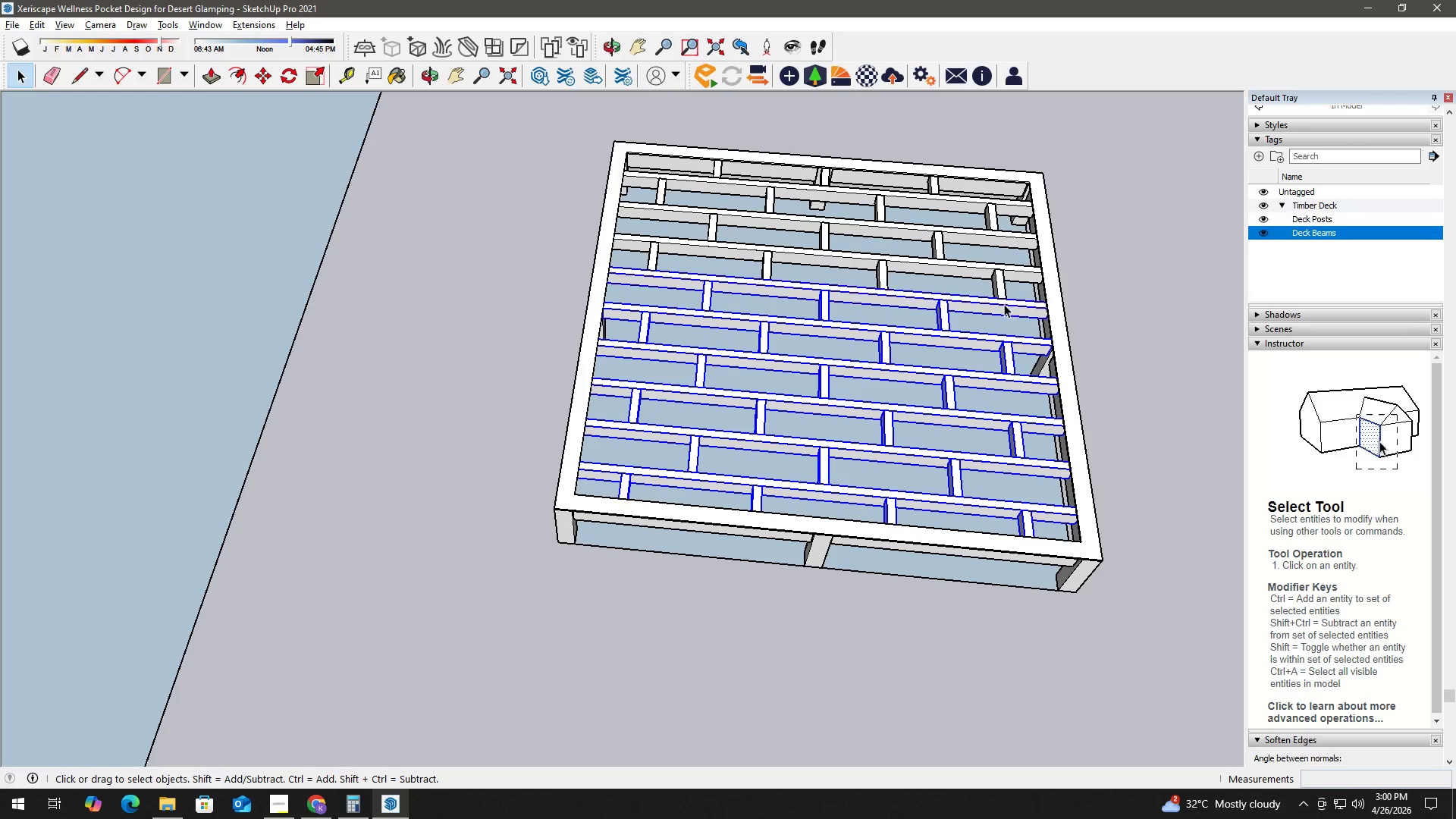 
key(Control+ControlLeft)
 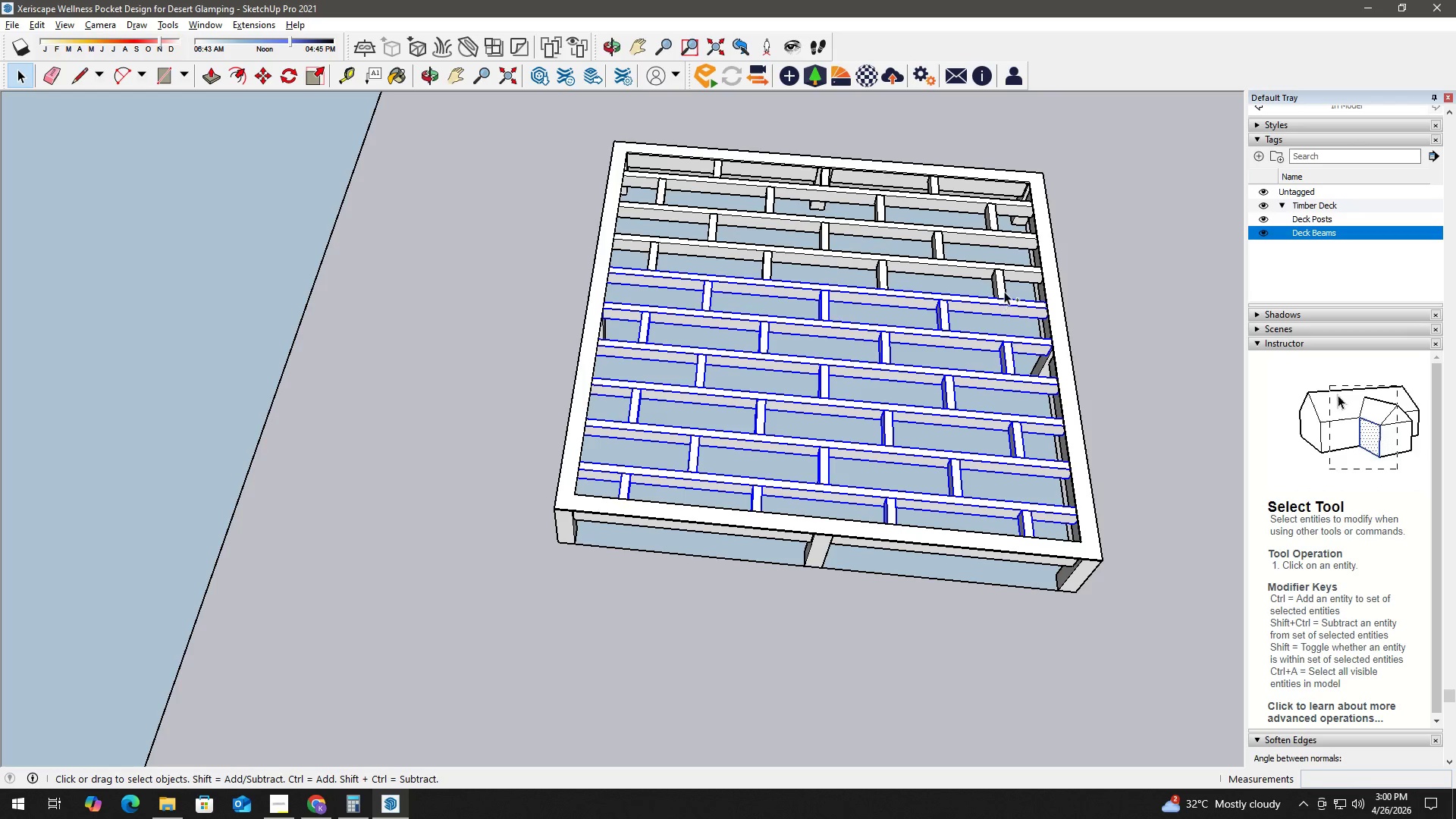 
double_click([1004, 291])
 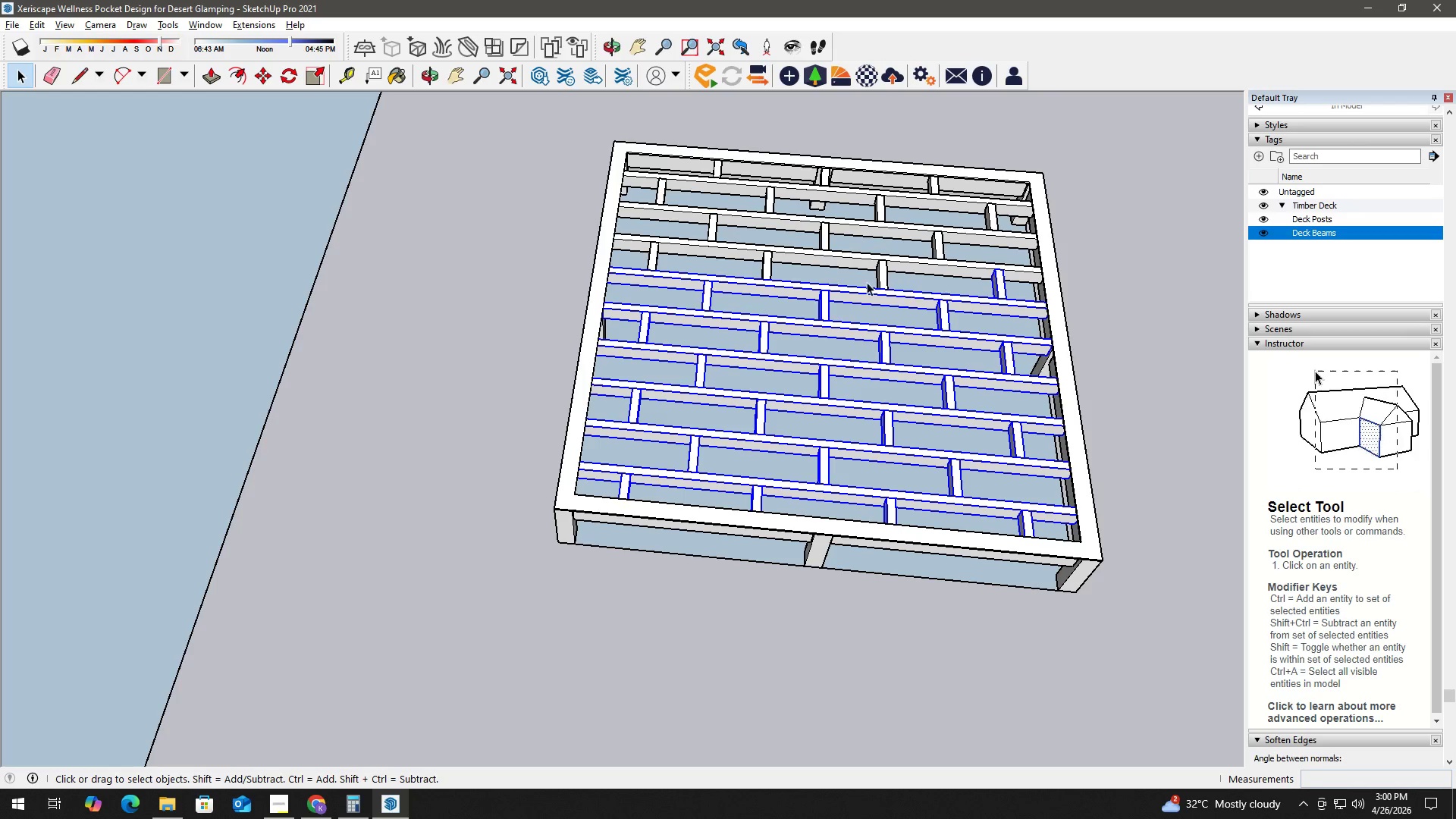 
hold_key(key=ControlLeft, duration=0.47)
left_click([883, 280])
 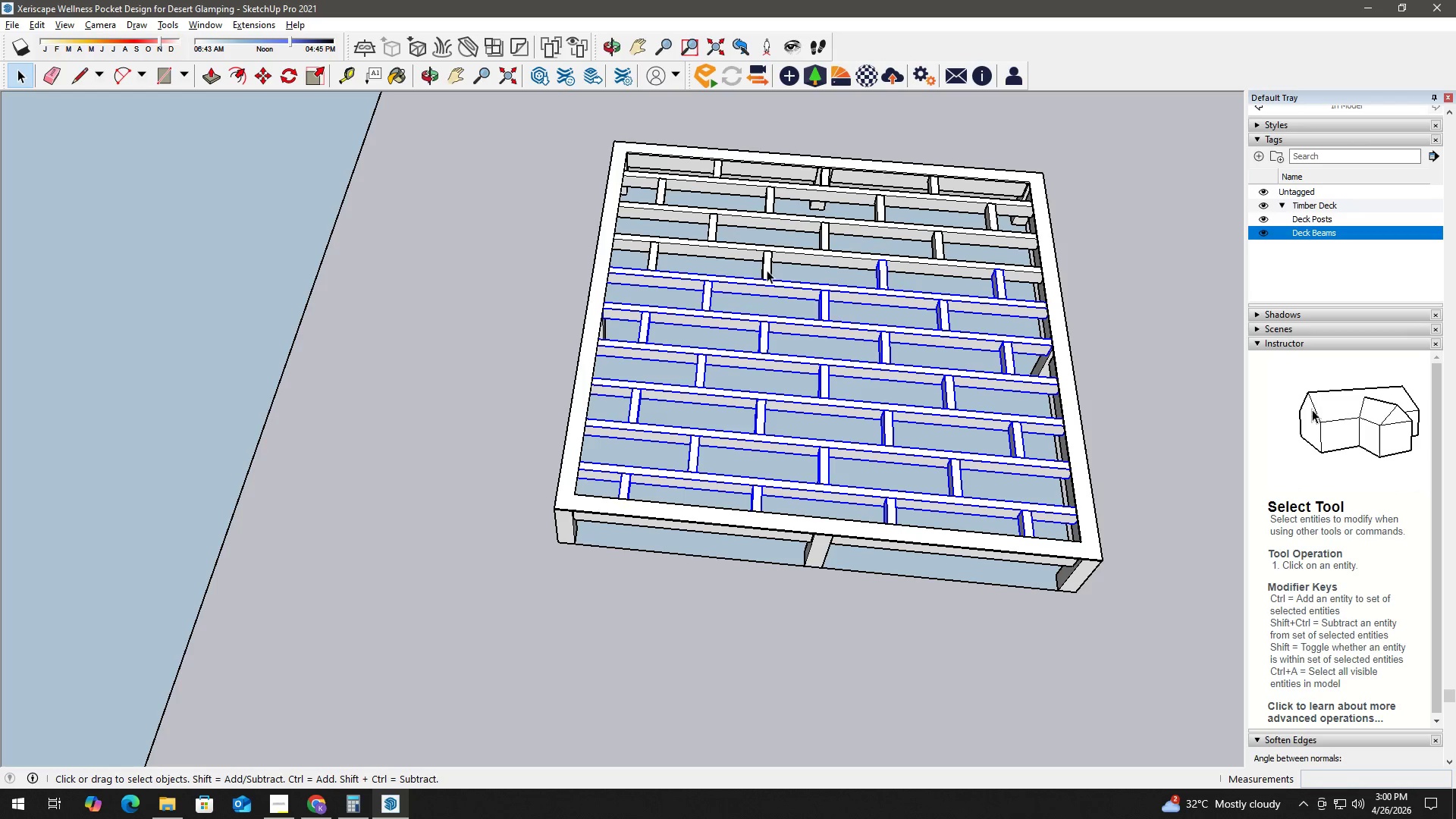 
key(Control+ControlLeft)
 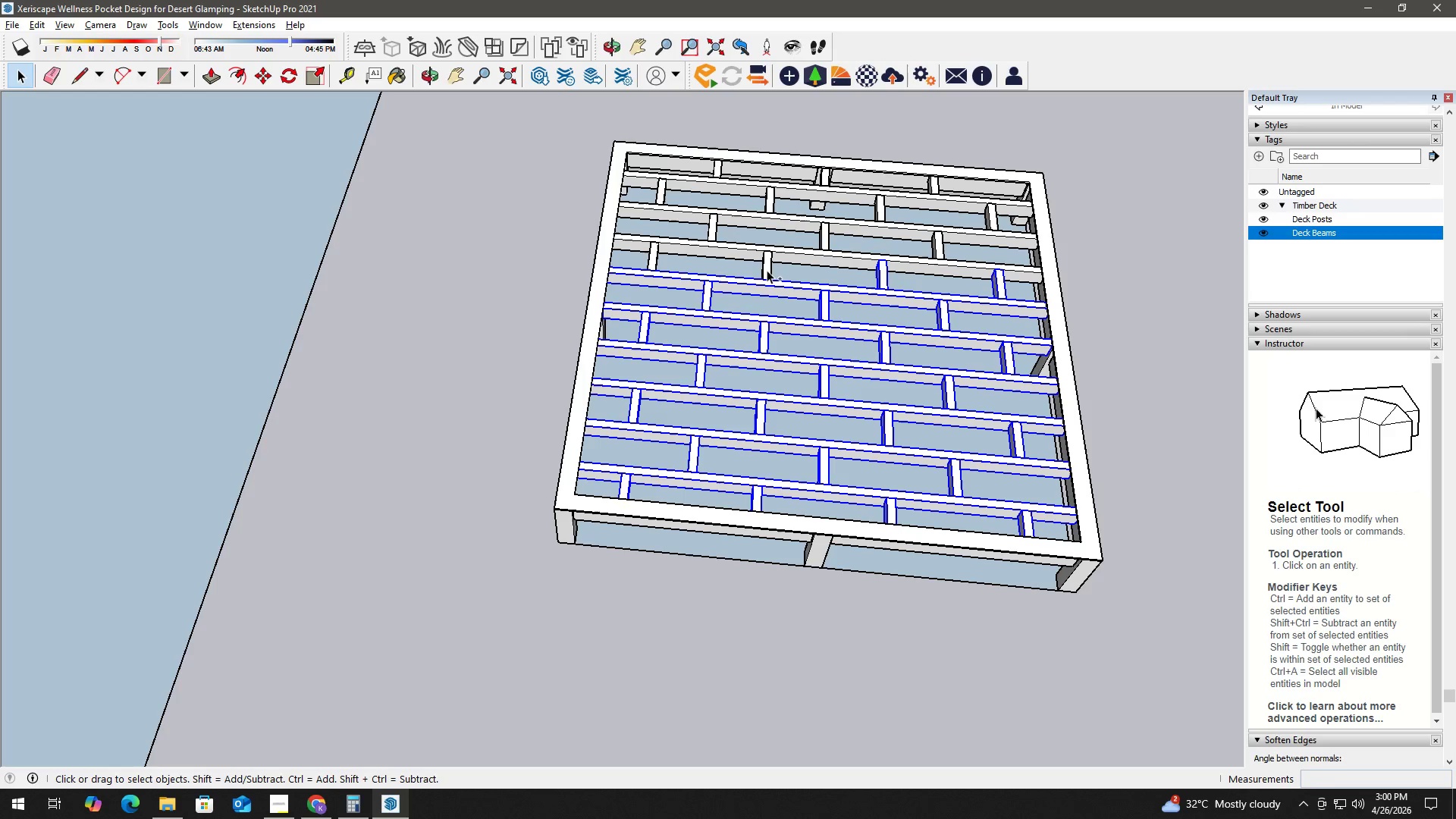 
left_click([767, 270])
 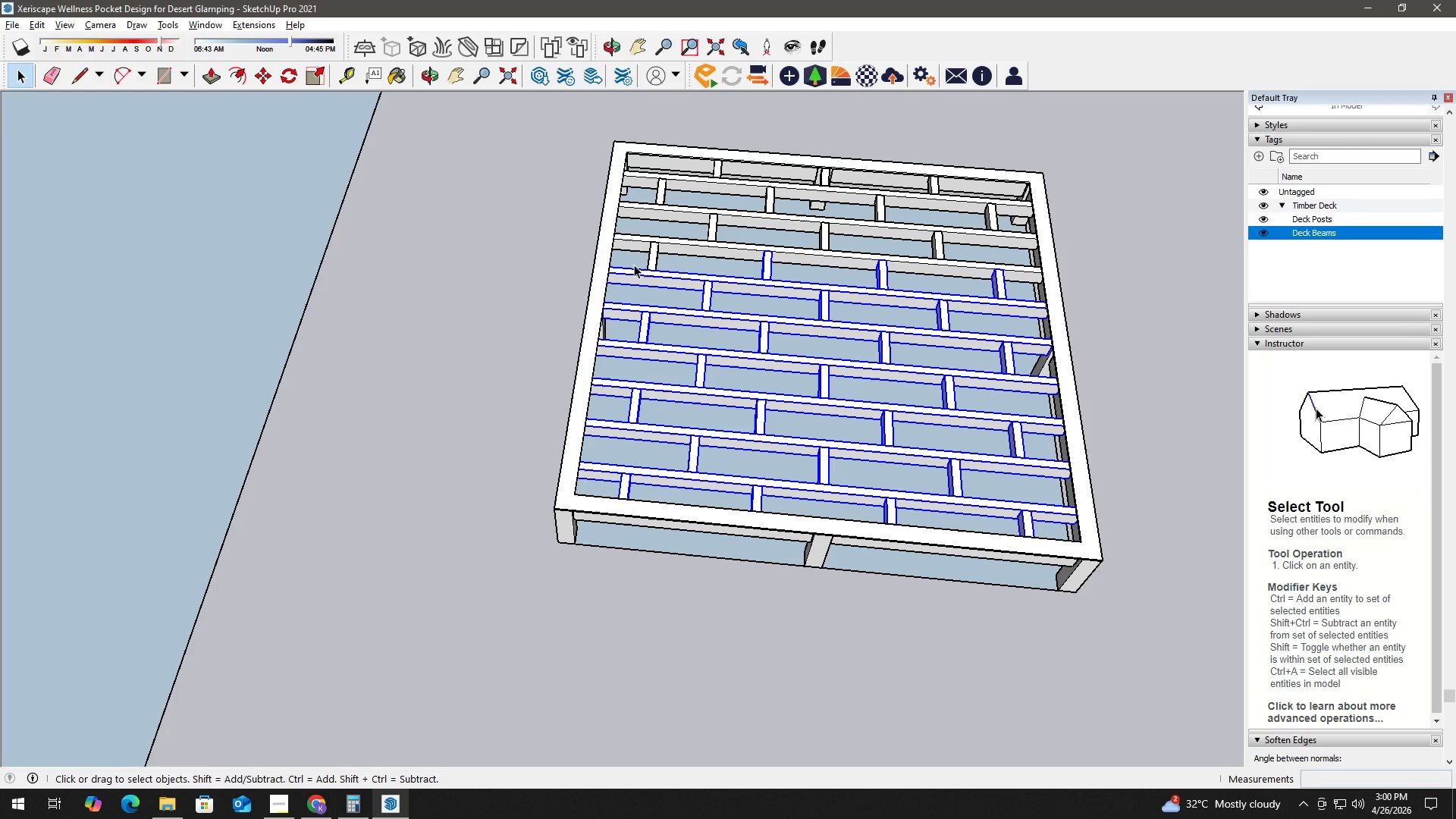 
hold_key(key=ControlLeft, duration=0.45)
left_click([651, 257])
 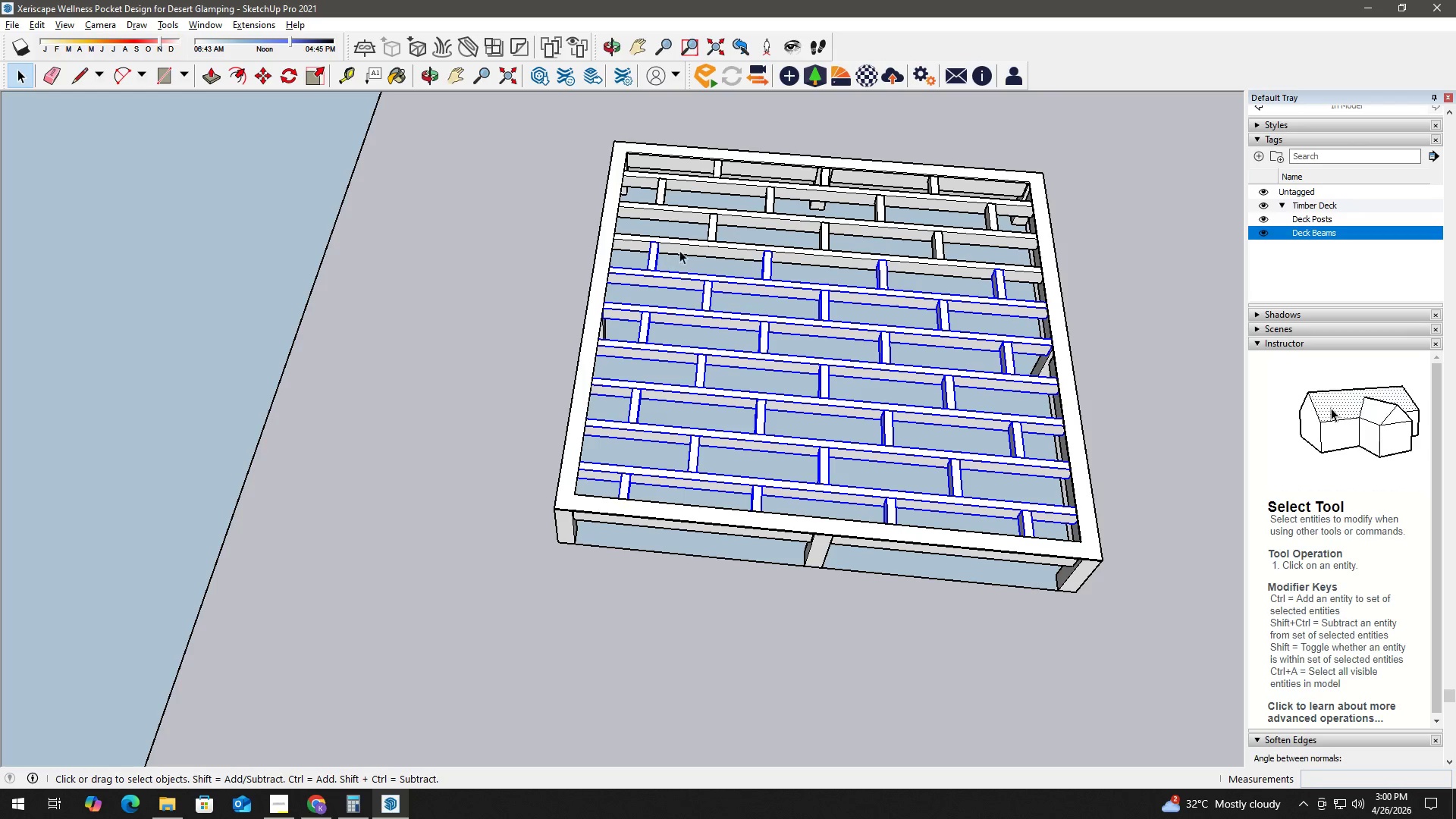 
key(Control+ControlLeft)
 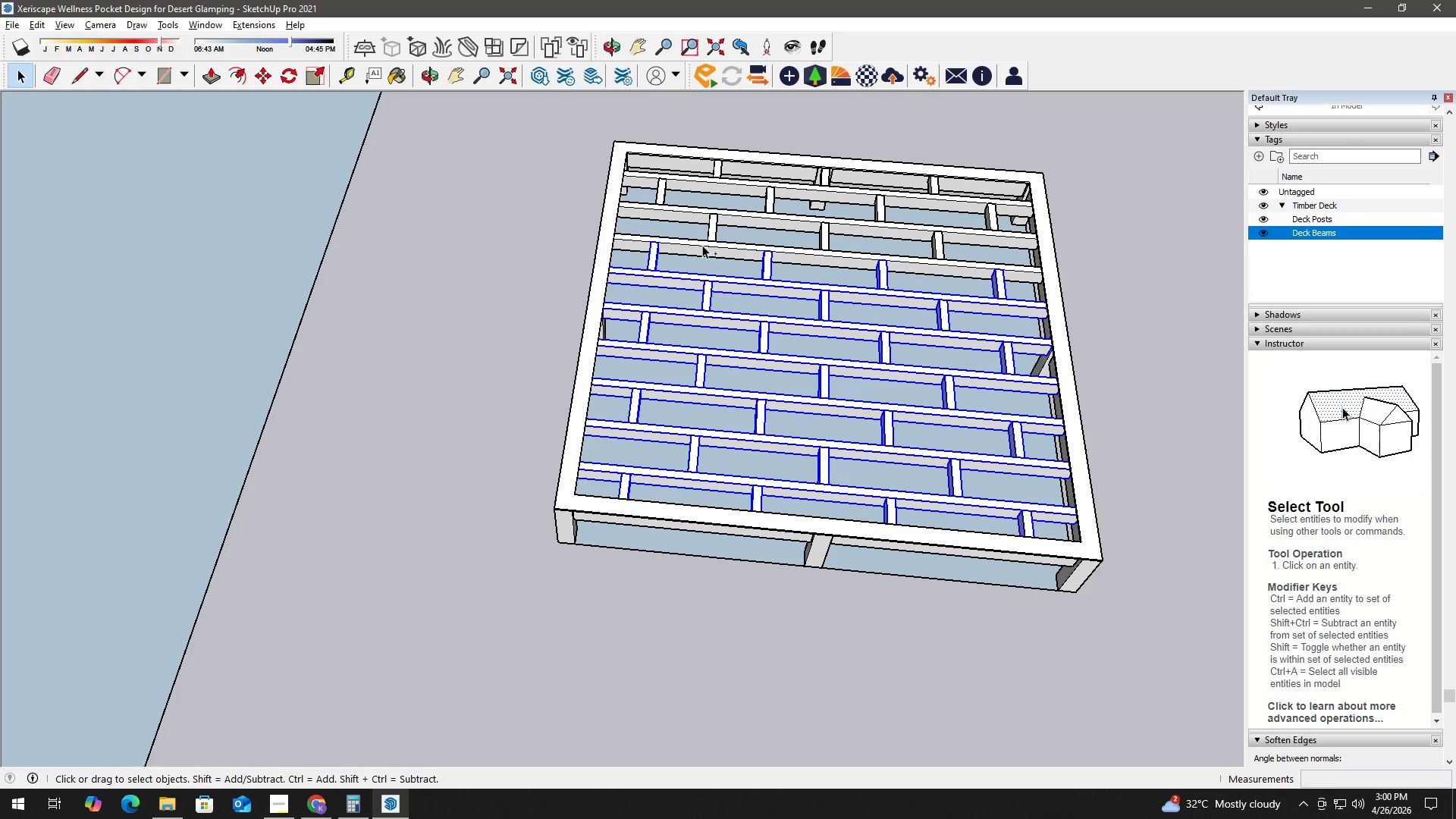 
left_click([702, 244])
 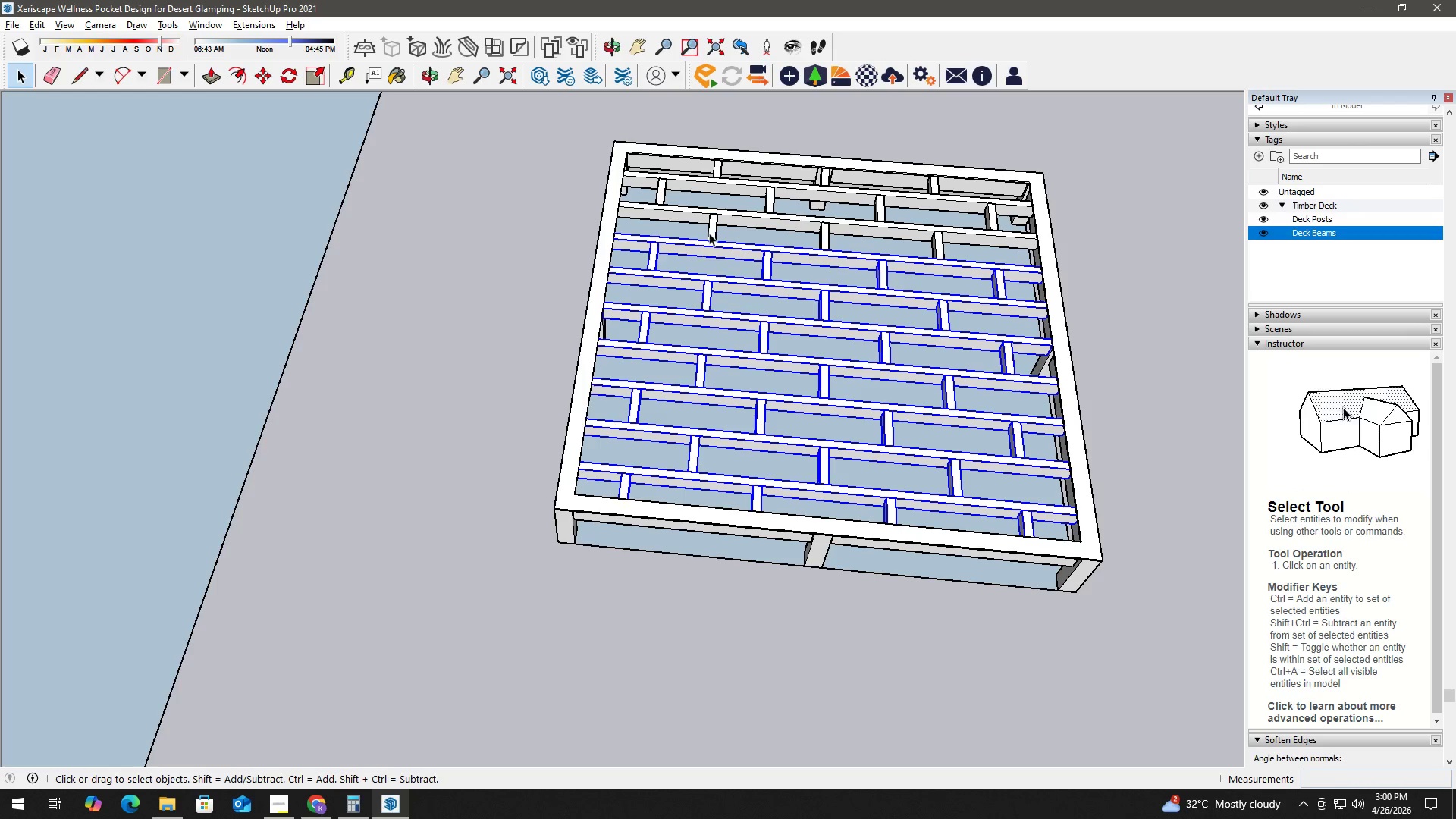 
key(Control+ControlLeft)
 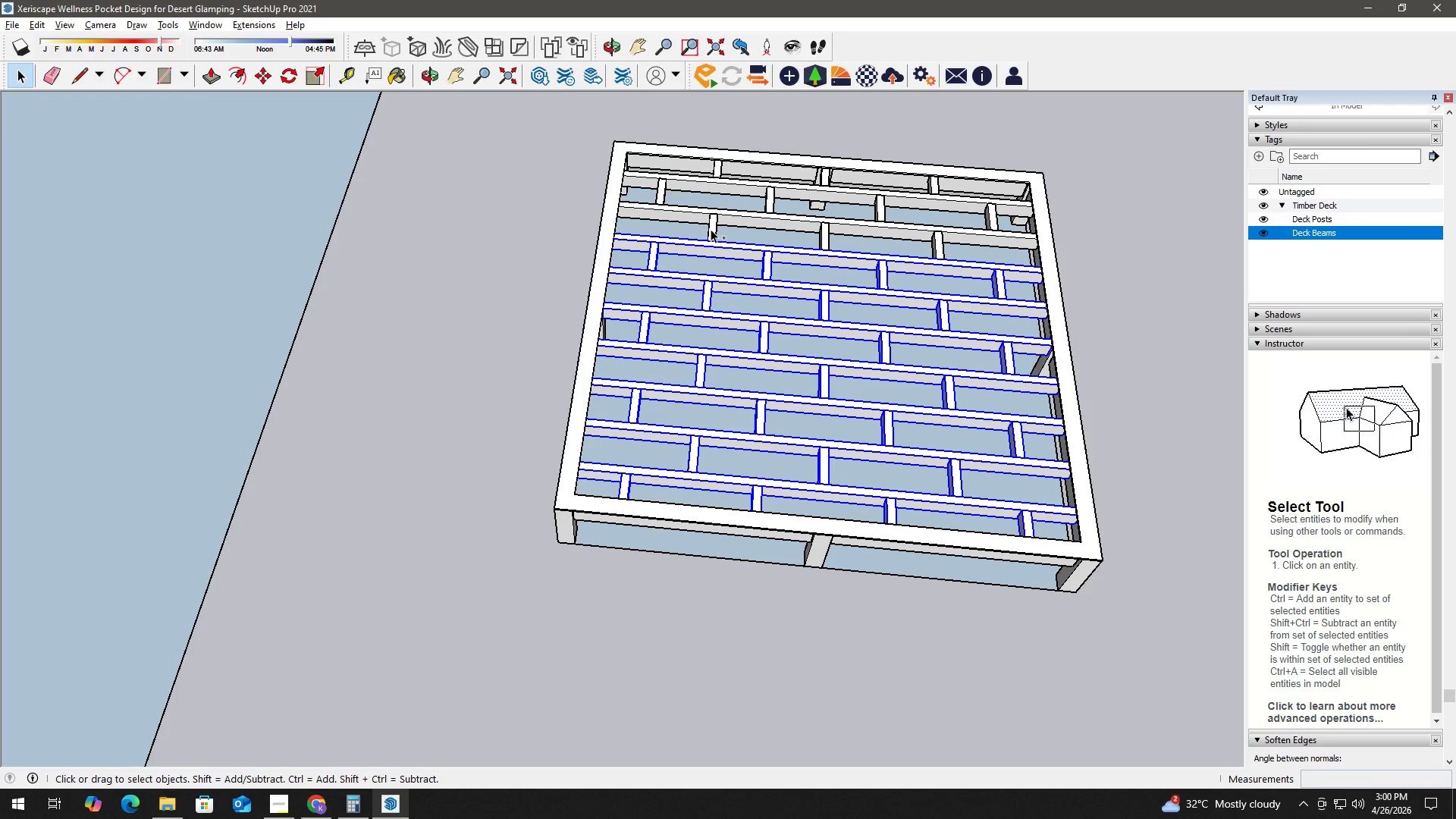 
double_click([711, 229])
 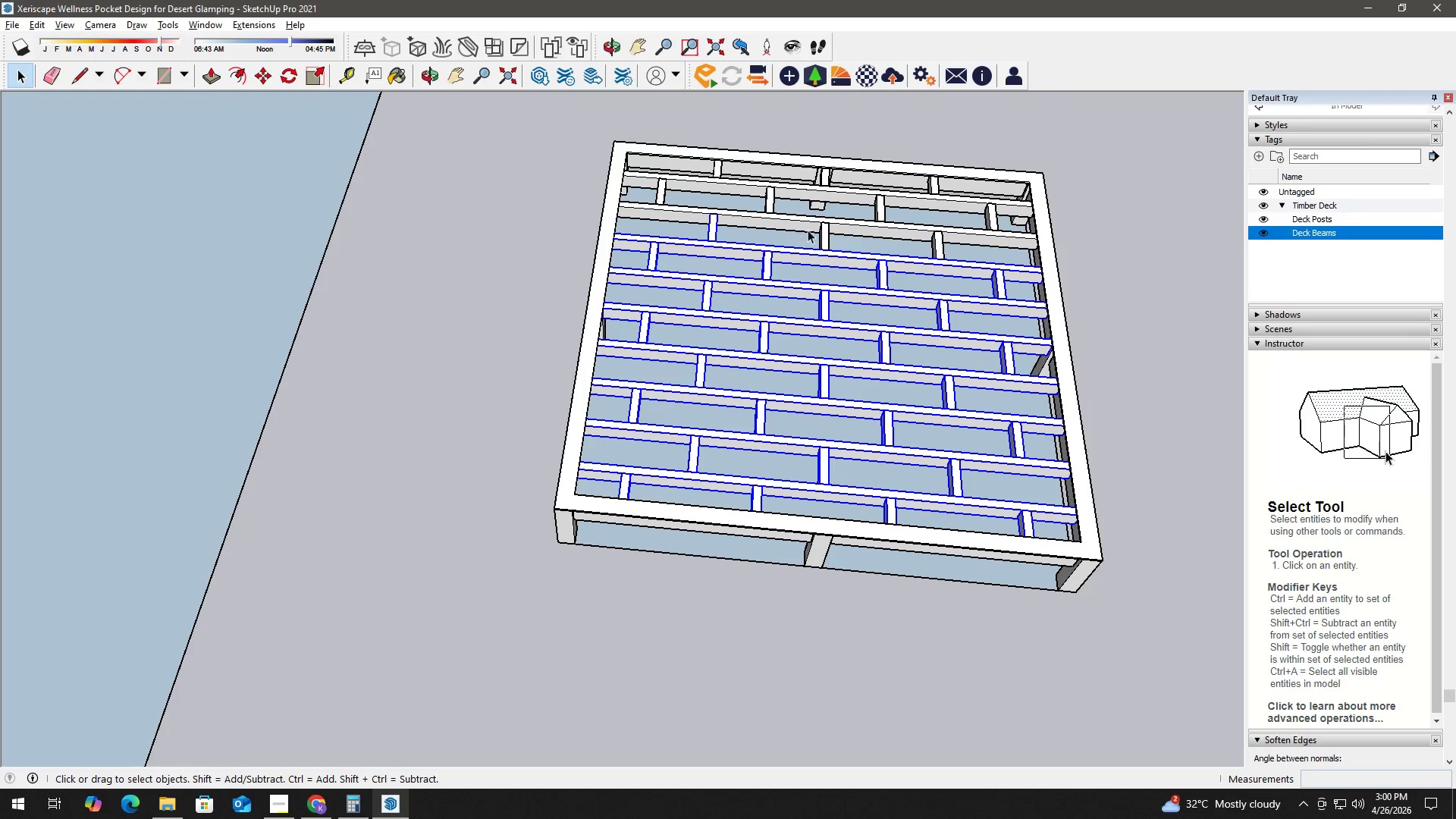 
hold_key(key=ControlLeft, duration=0.52)
left_click([828, 234])
 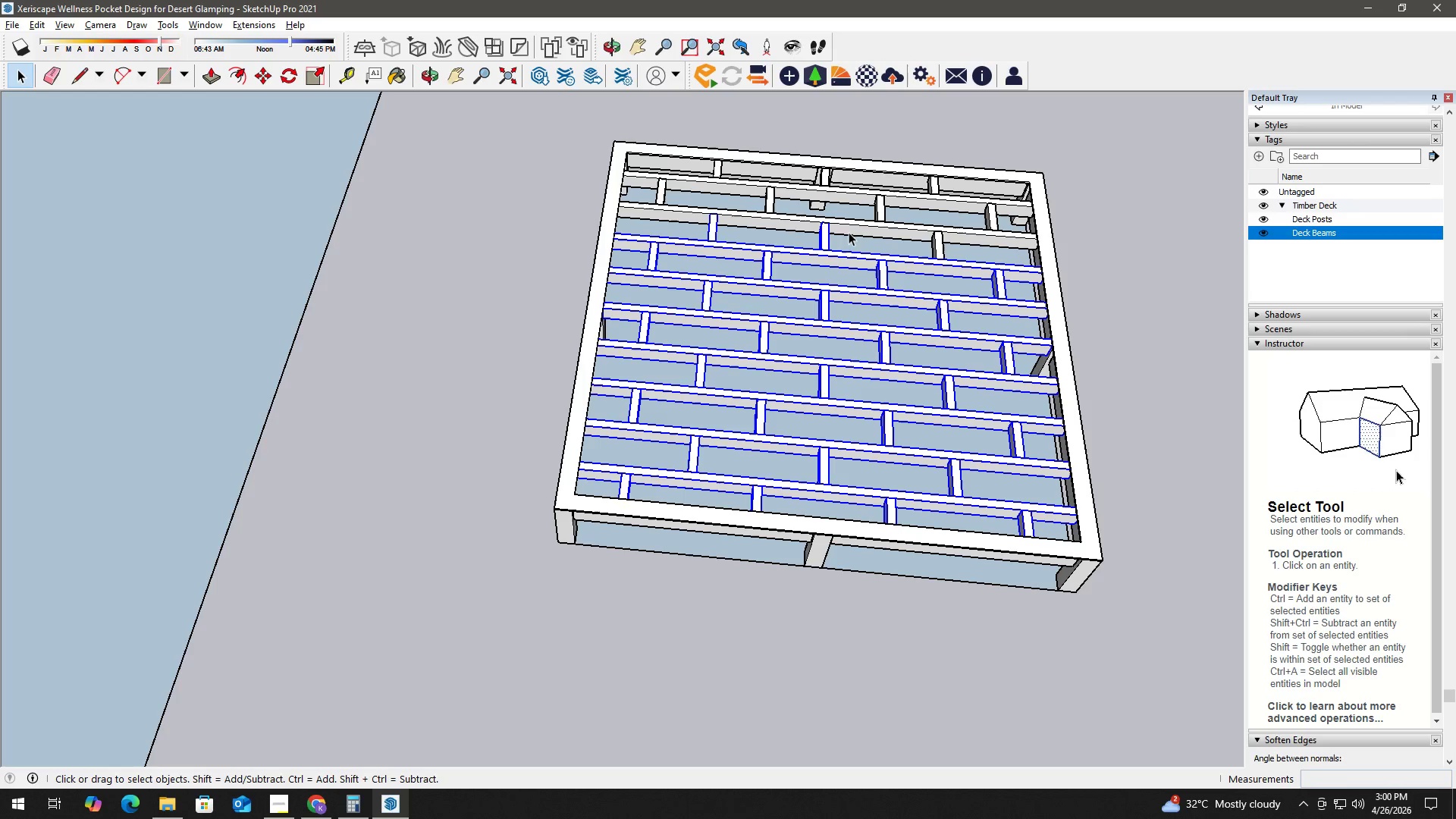 
hold_key(key=ControlLeft, duration=0.69)
 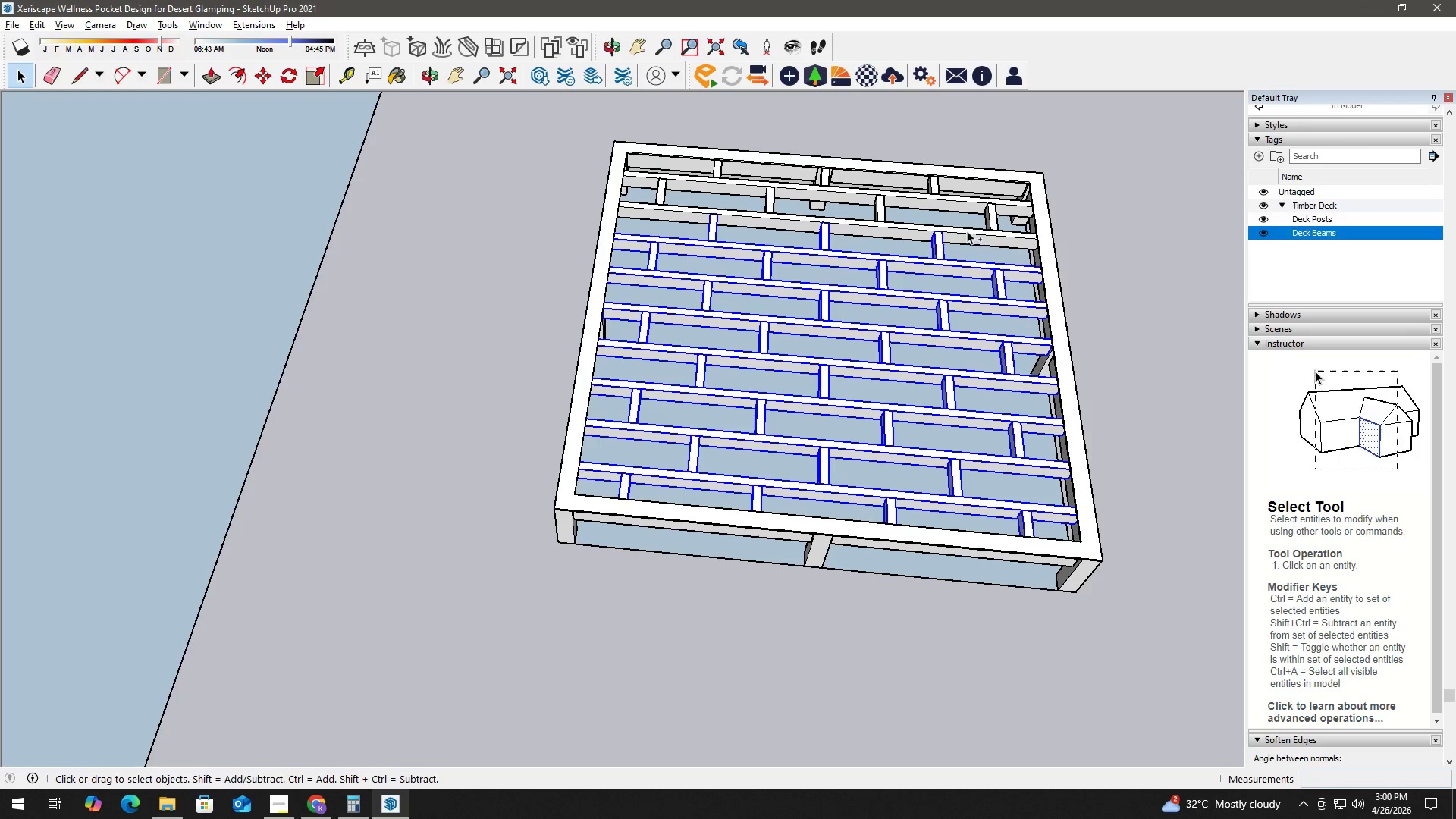 
key(Control+ControlLeft)
 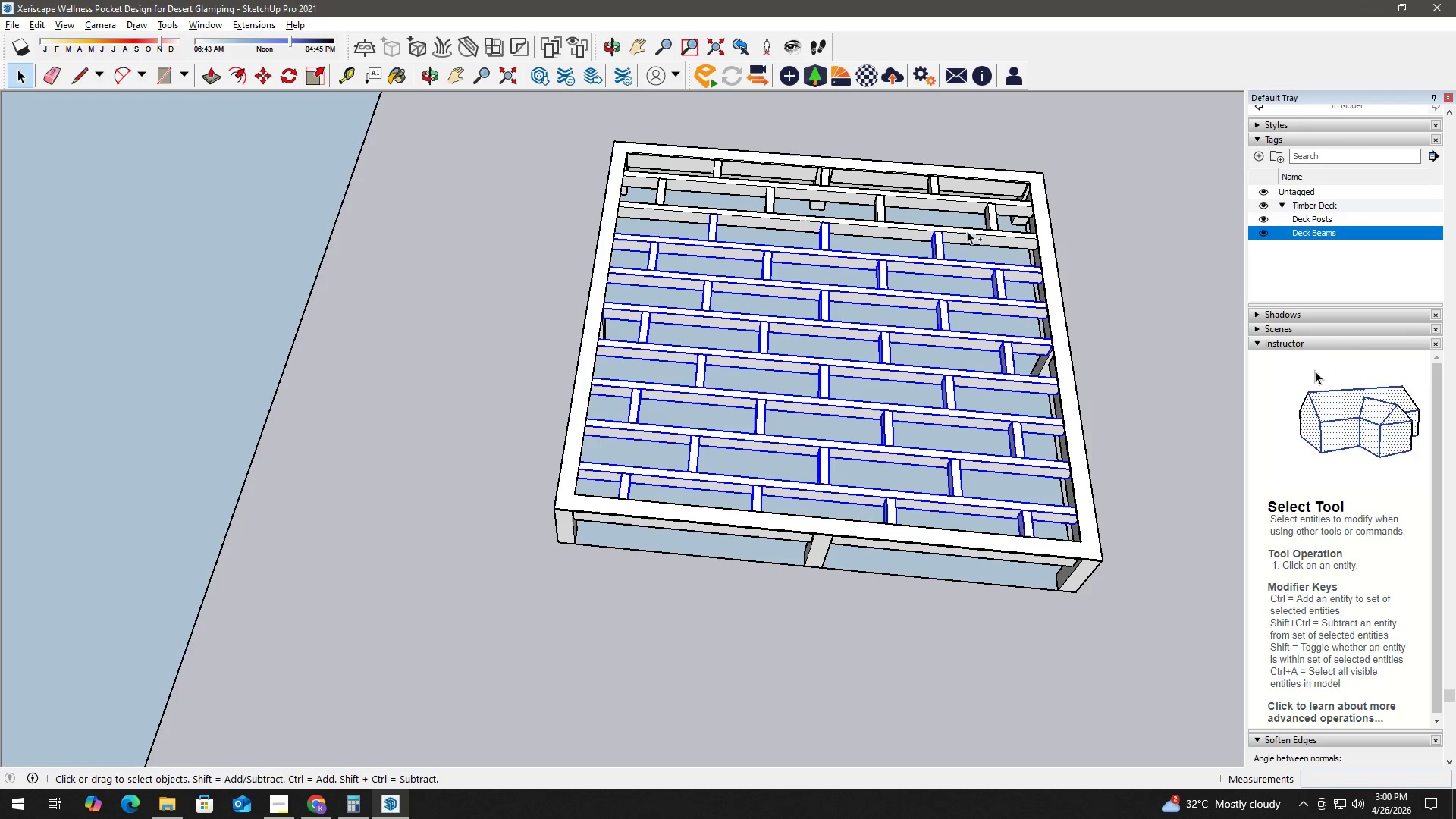 
double_click([967, 231])
 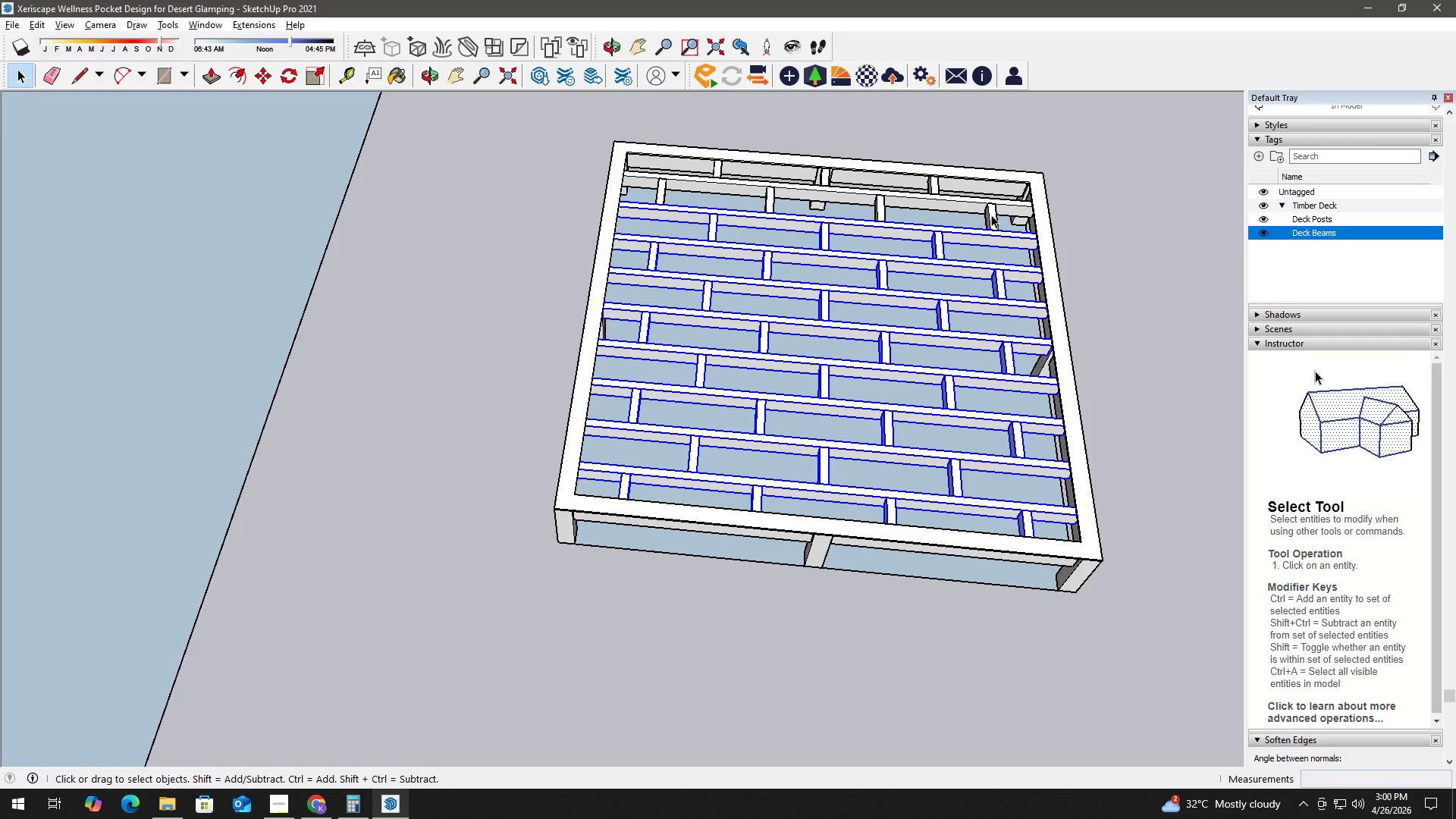 
hold_key(key=ControlLeft, duration=0.31)
triple_click([991, 215])
 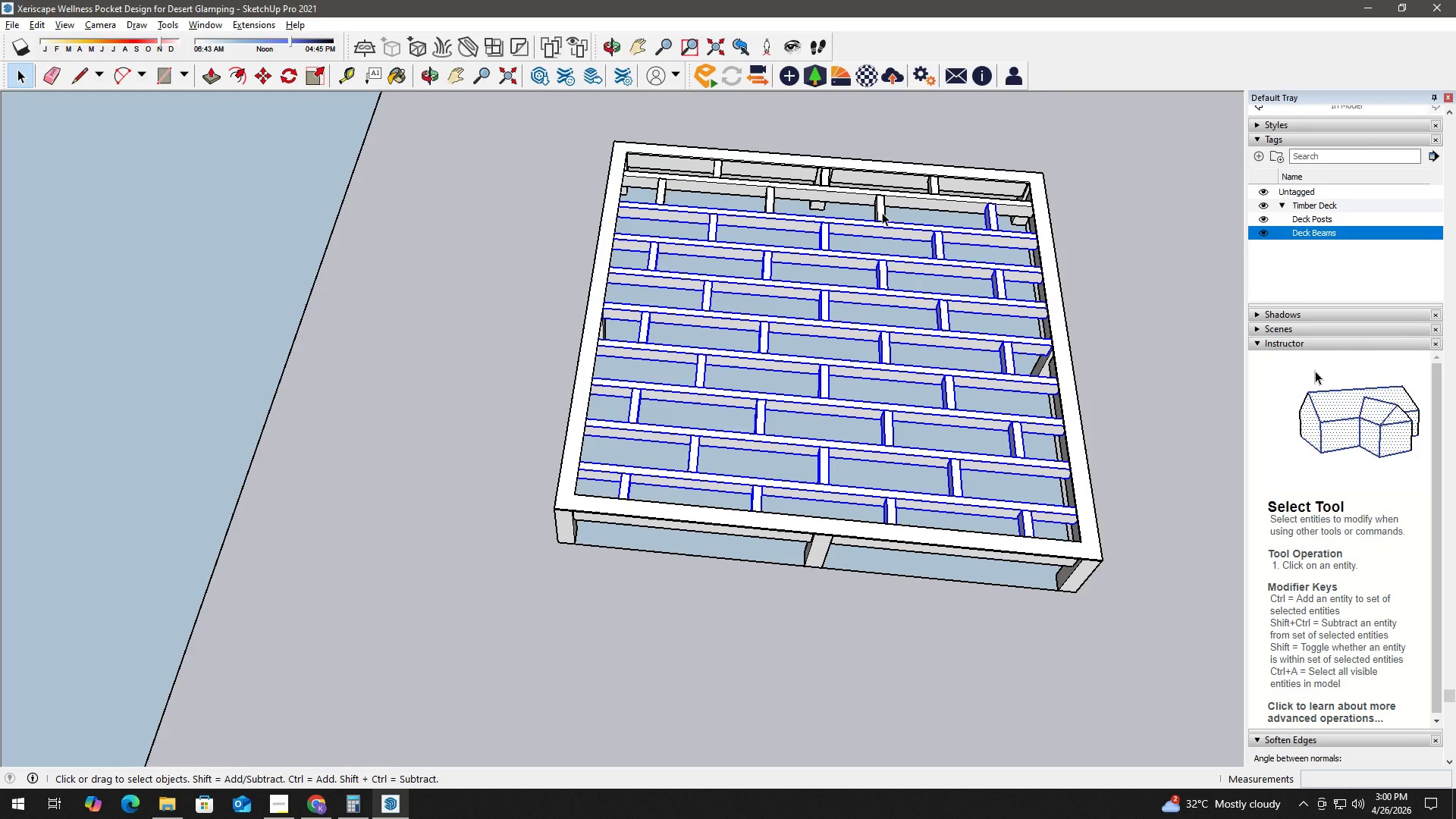 
hold_key(key=ControlLeft, duration=0.39)
left_click([878, 212])
 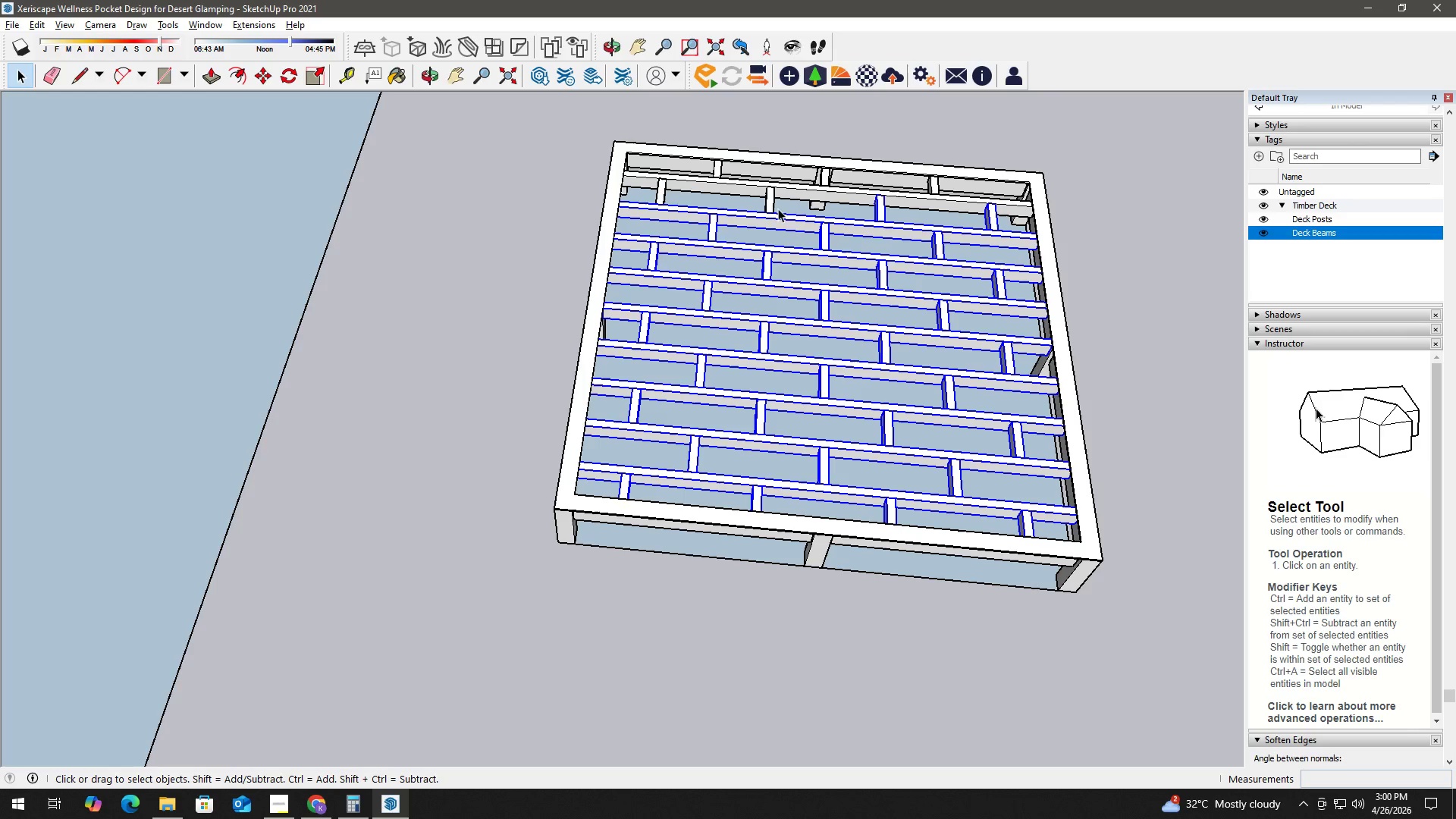 
hold_key(key=ControlLeft, duration=0.61)
left_click([769, 202])
 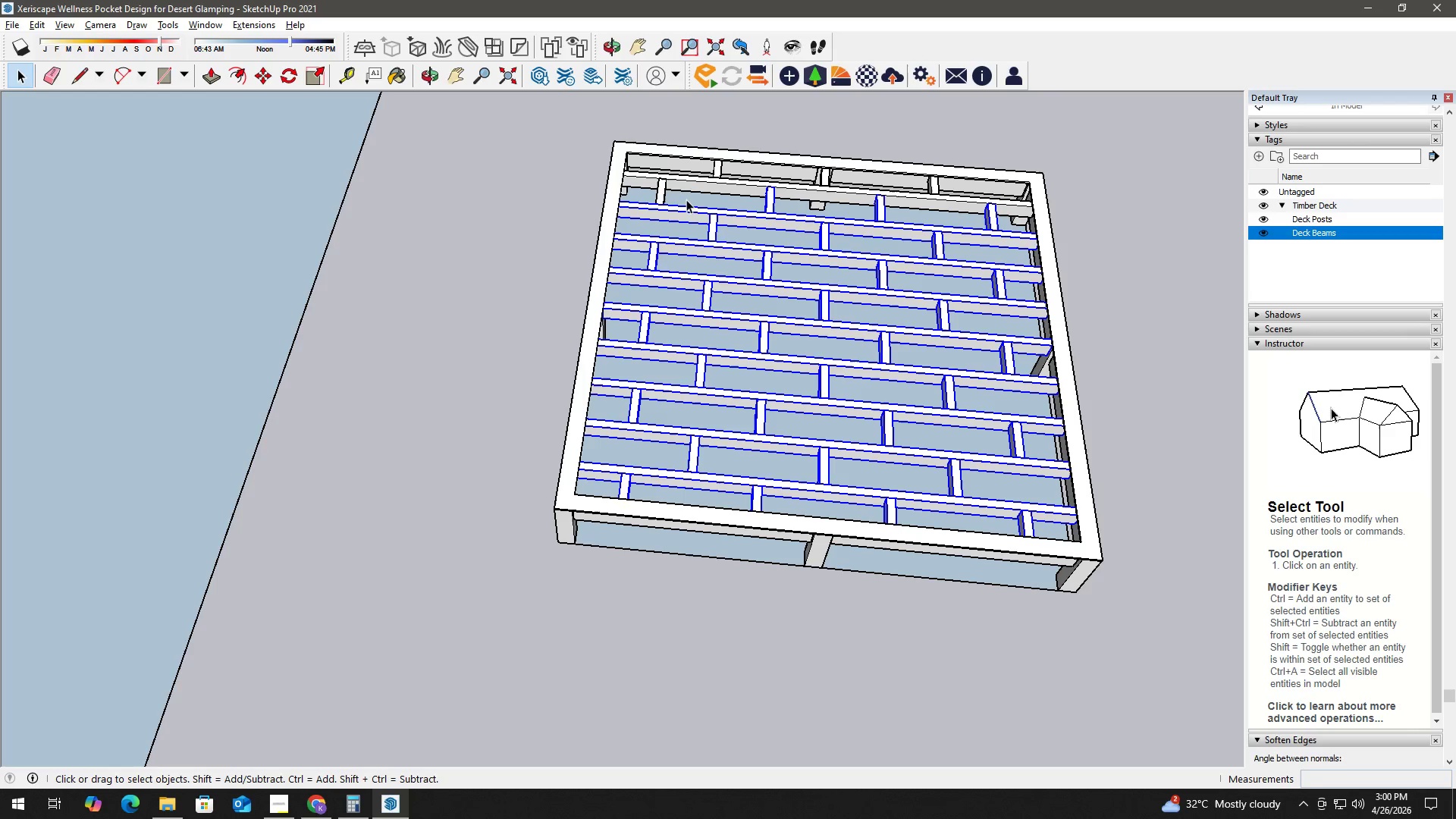 
hold_key(key=ControlLeft, duration=0.73)
left_click([663, 196])
 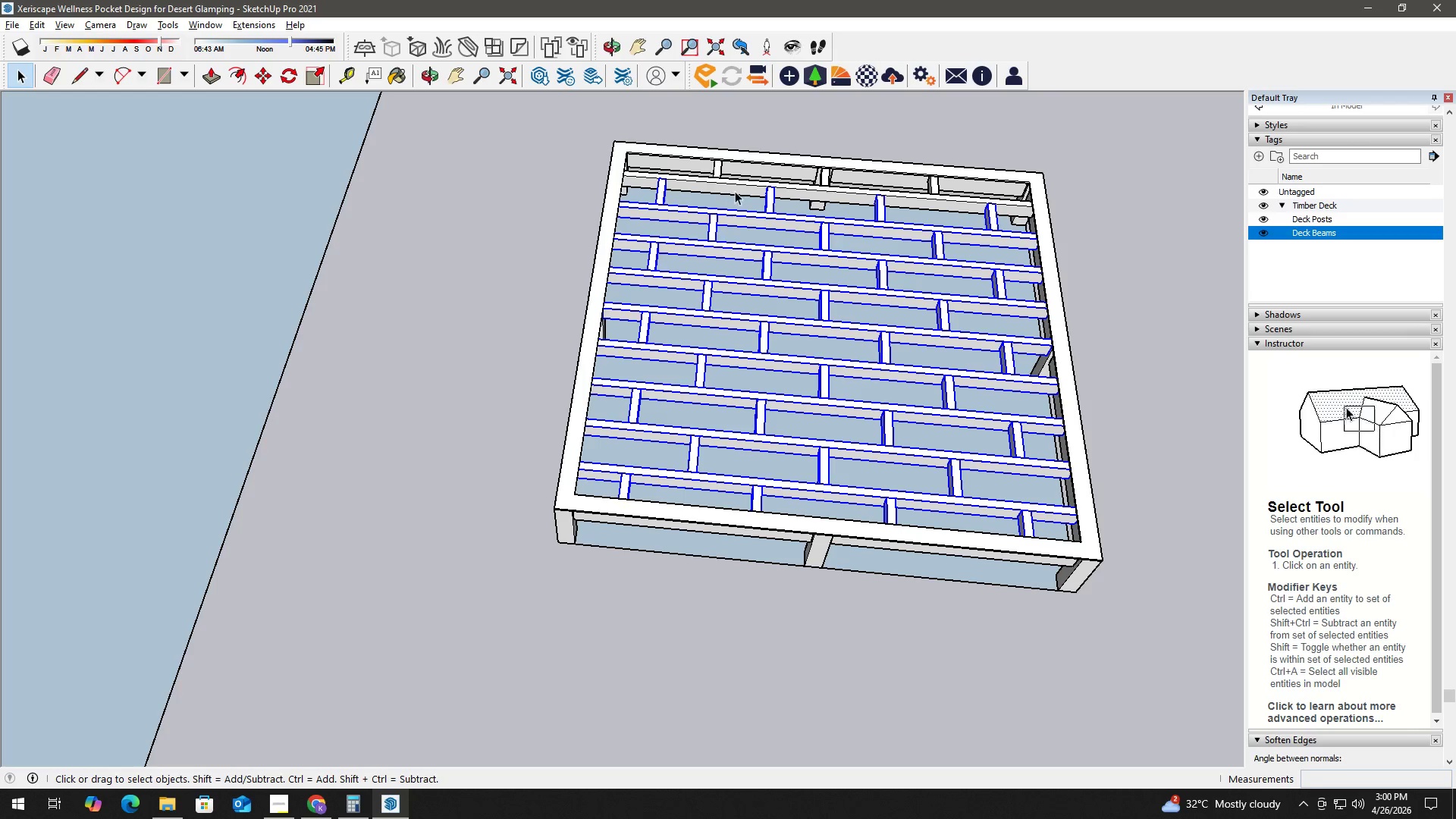 
hold_key(key=ControlLeft, duration=0.41)
left_click([738, 190])
 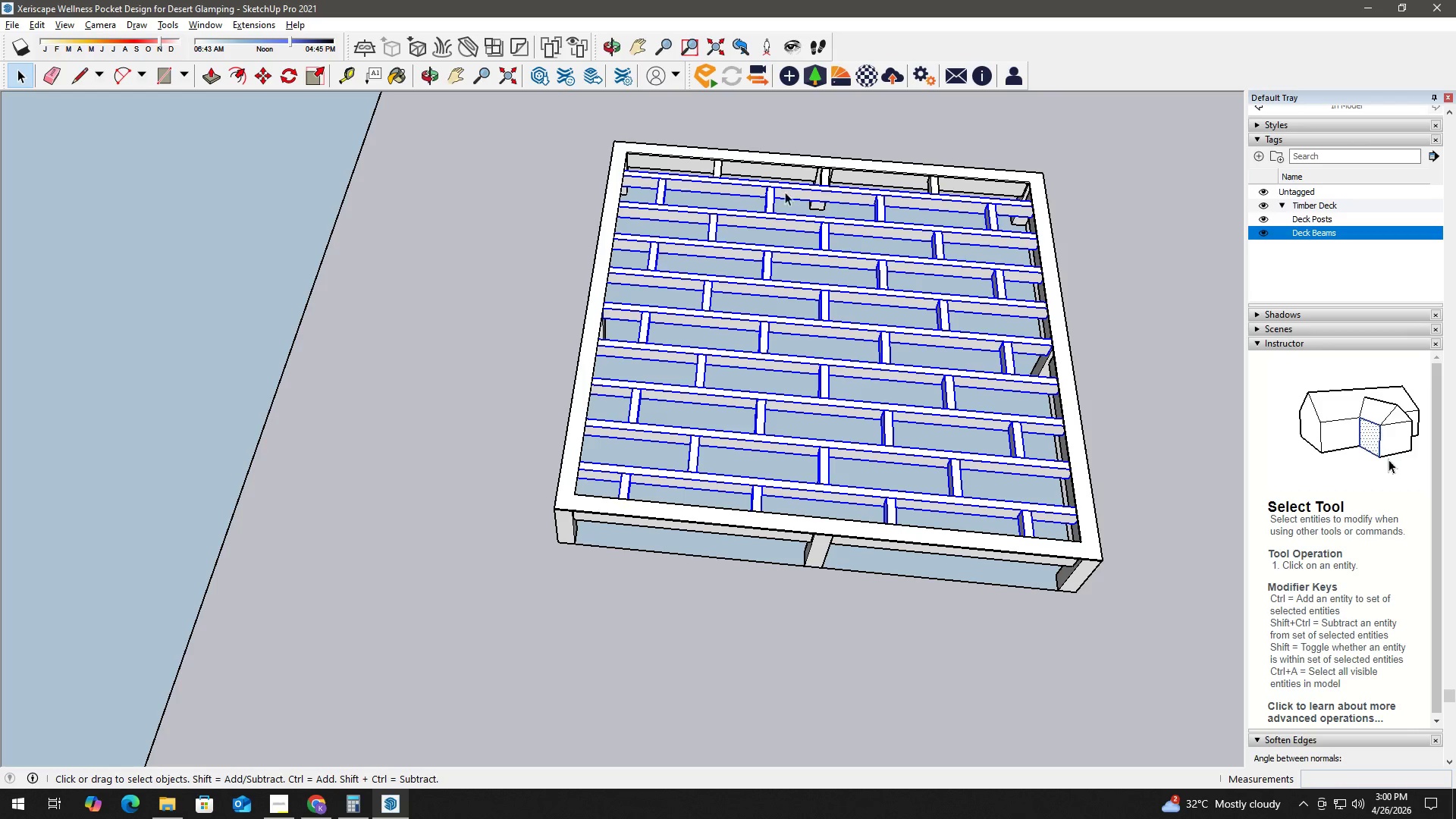 
hold_key(key=ControlLeft, duration=0.5)
left_click([823, 182])
 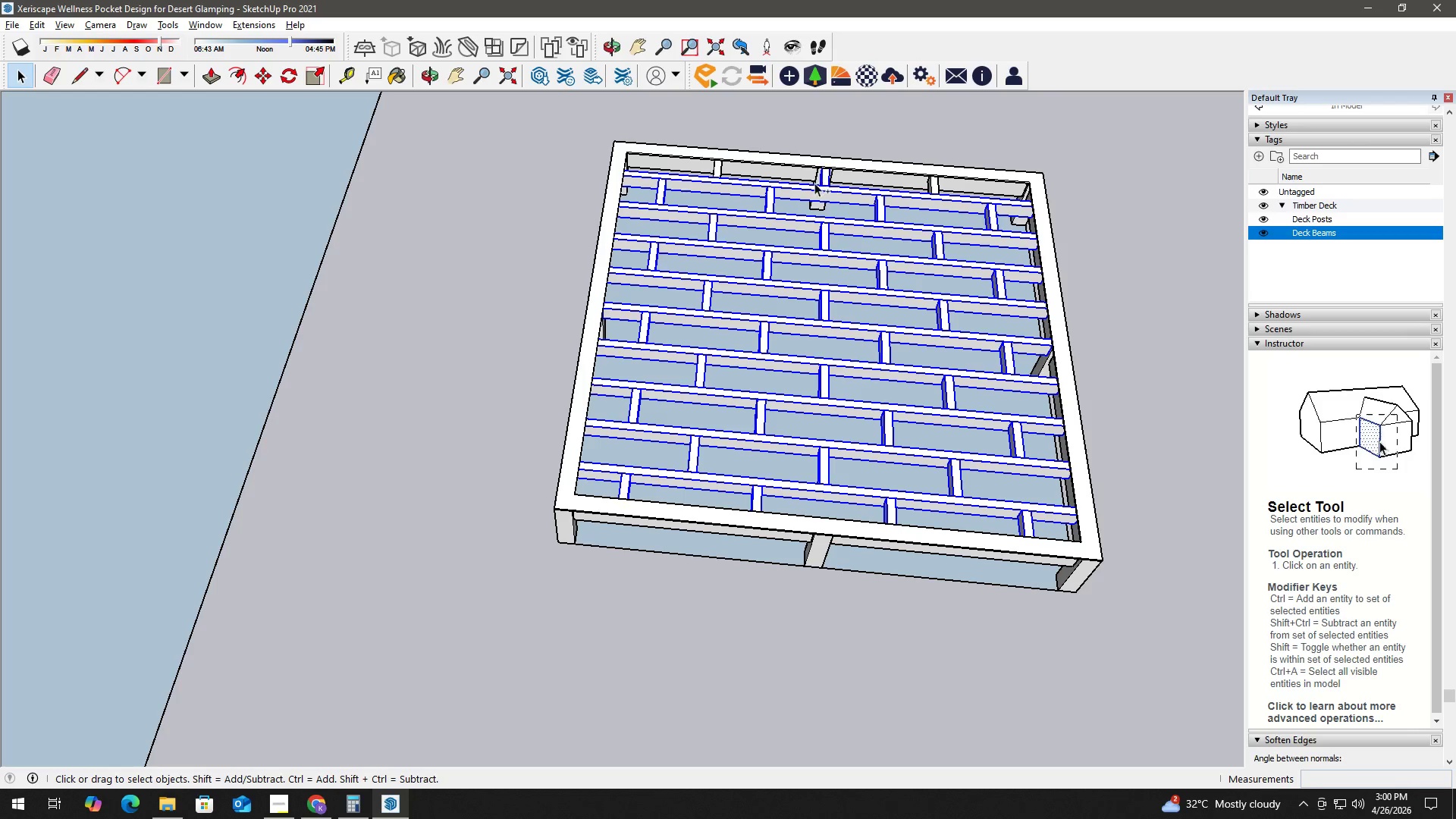 
hold_key(key=ControlLeft, duration=1.02)
left_click([717, 171])
 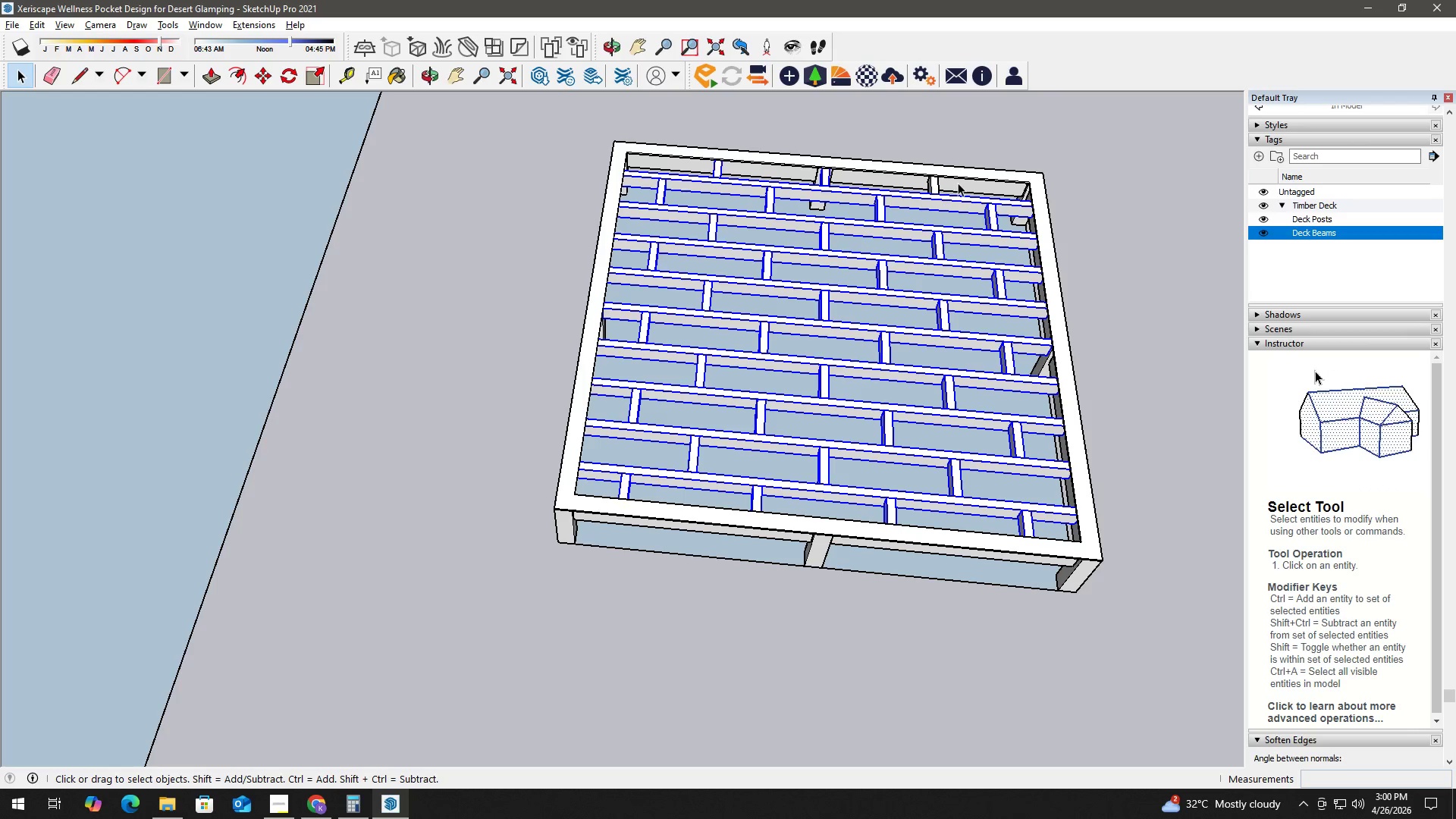 
hold_key(key=ControlLeft, duration=1.0)
left_click([937, 184])
 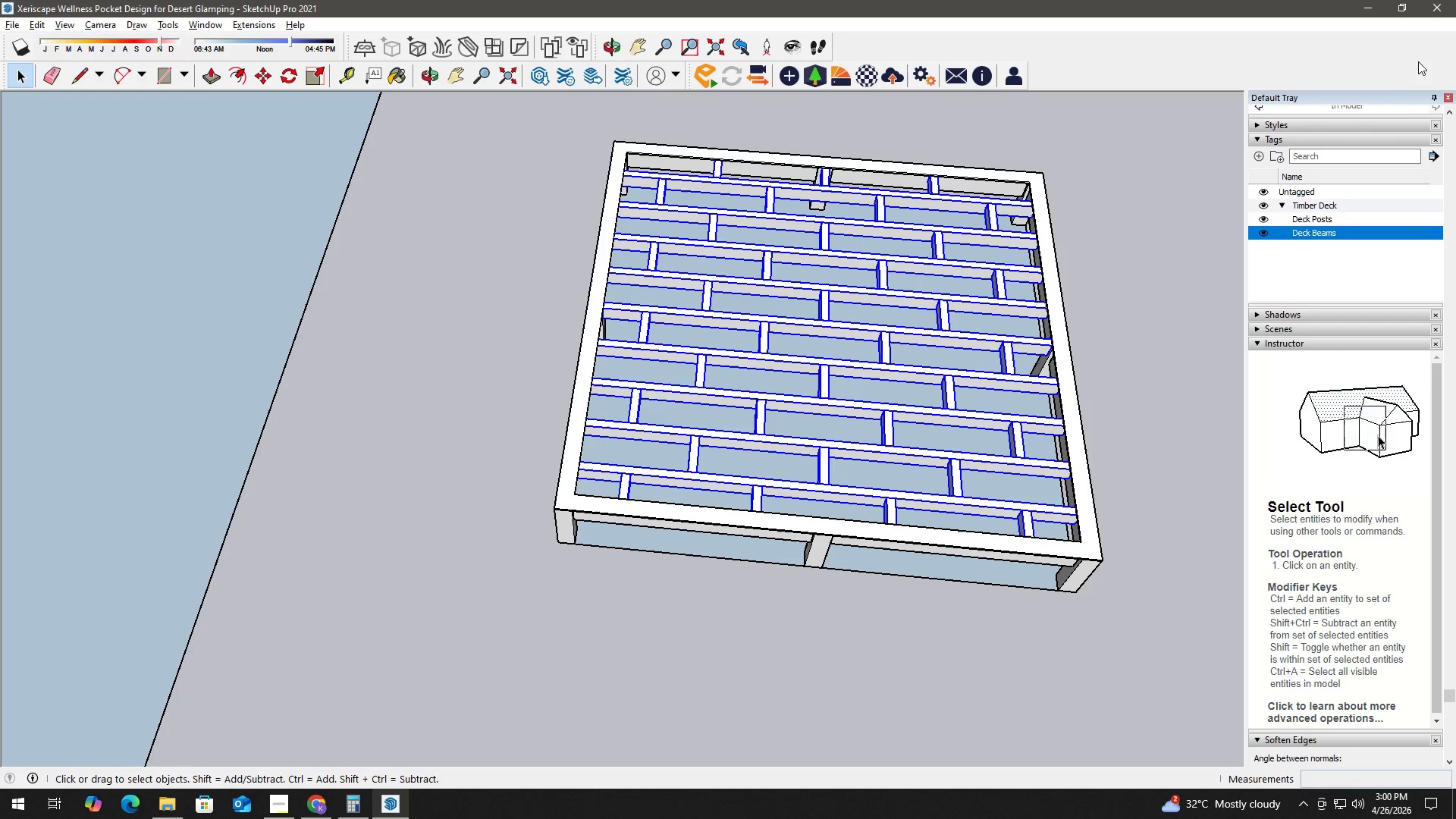 
scroll: coordinate [1432, 245], scroll_direction: up, amount: 3.0
 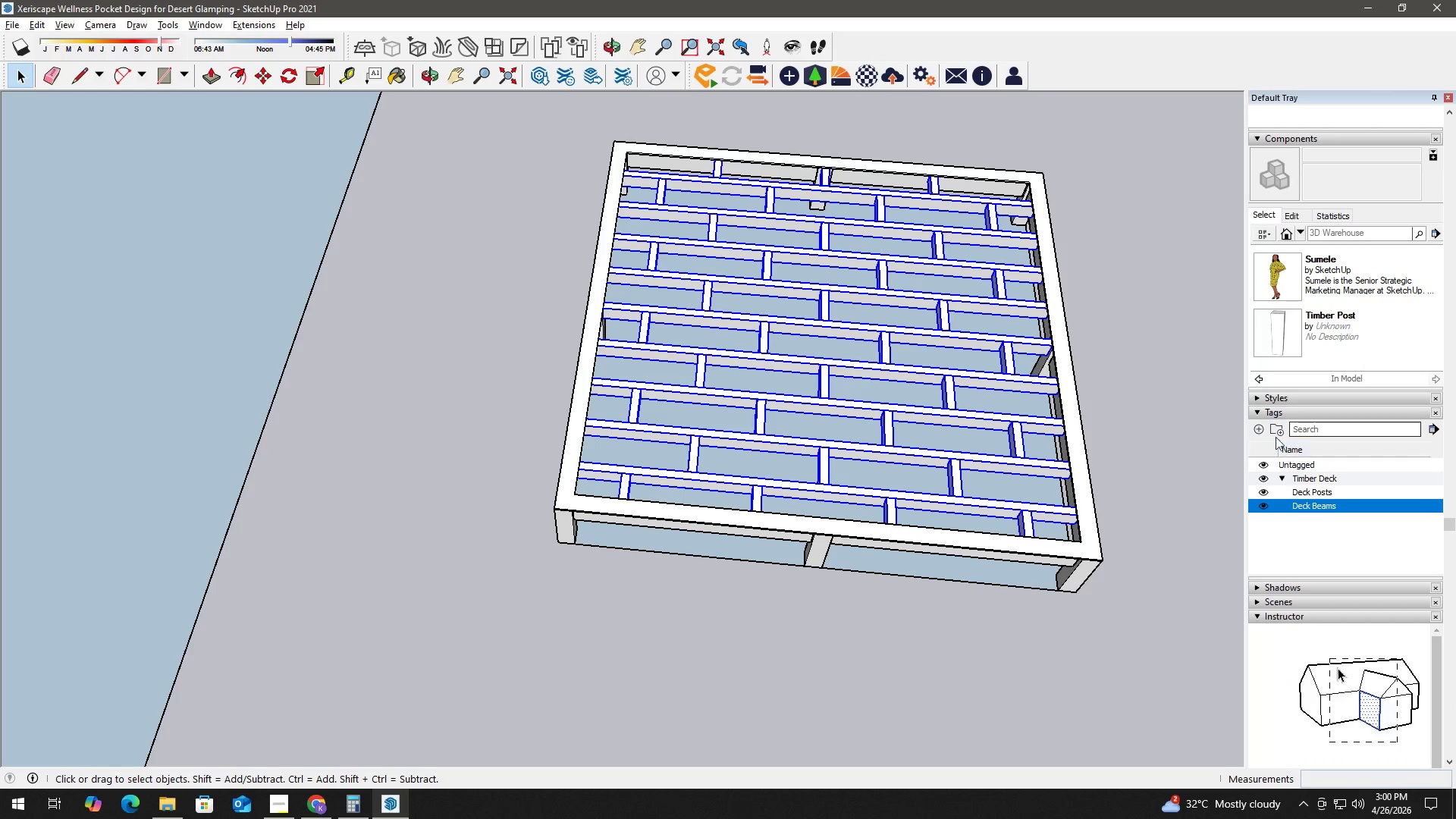 
left_click([1264, 434])
 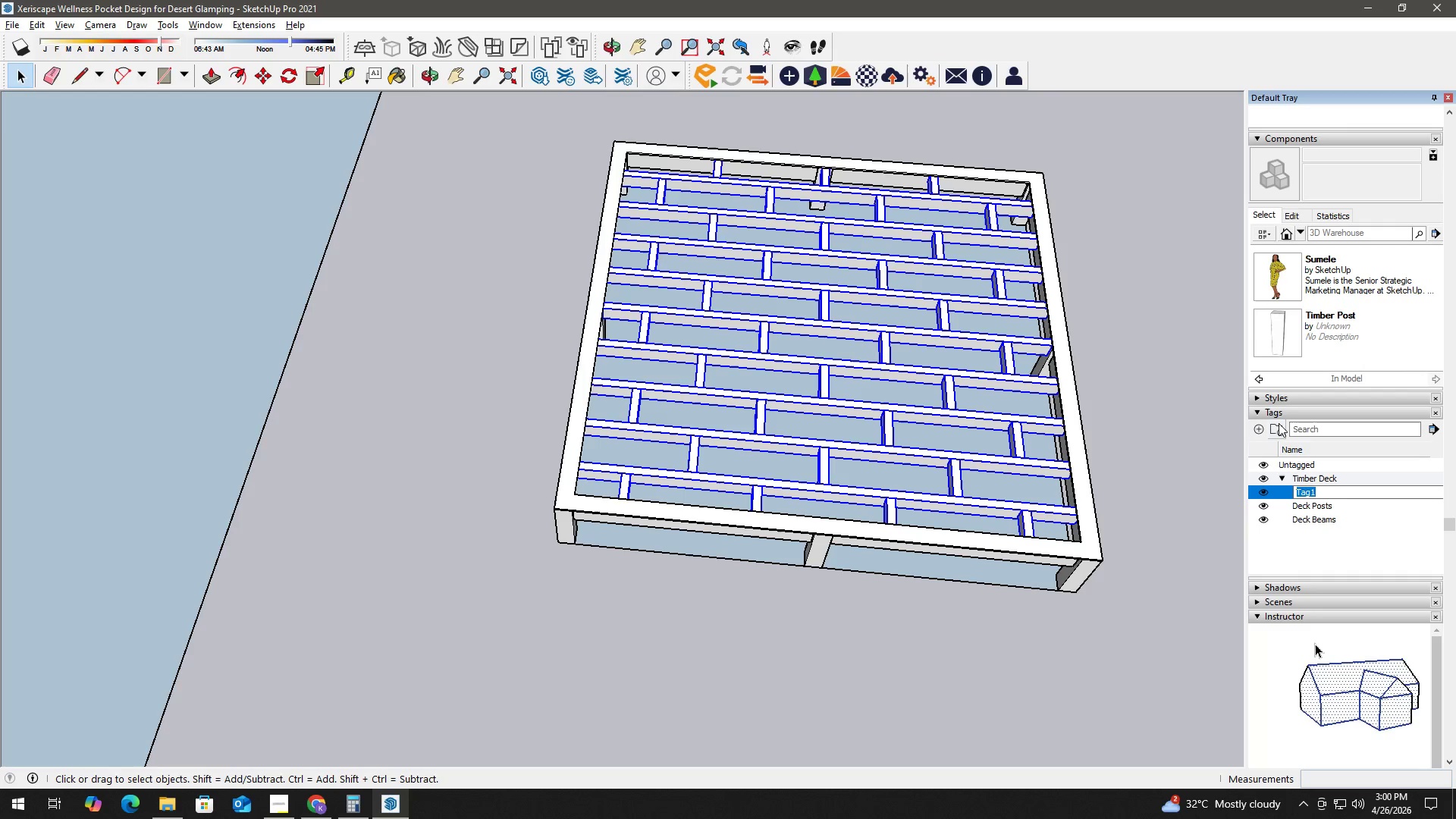 
type(Deck Joists)
 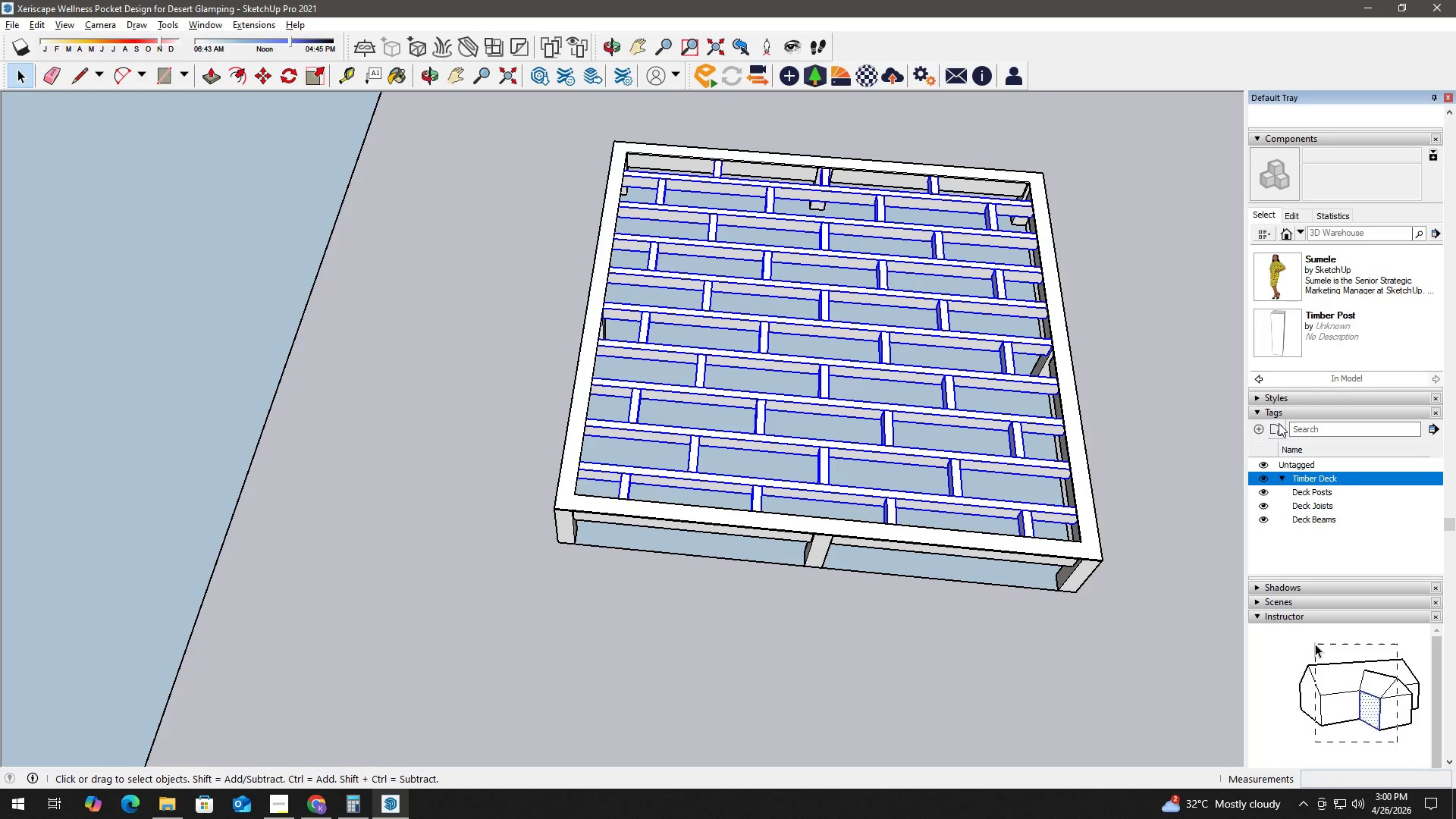 
 